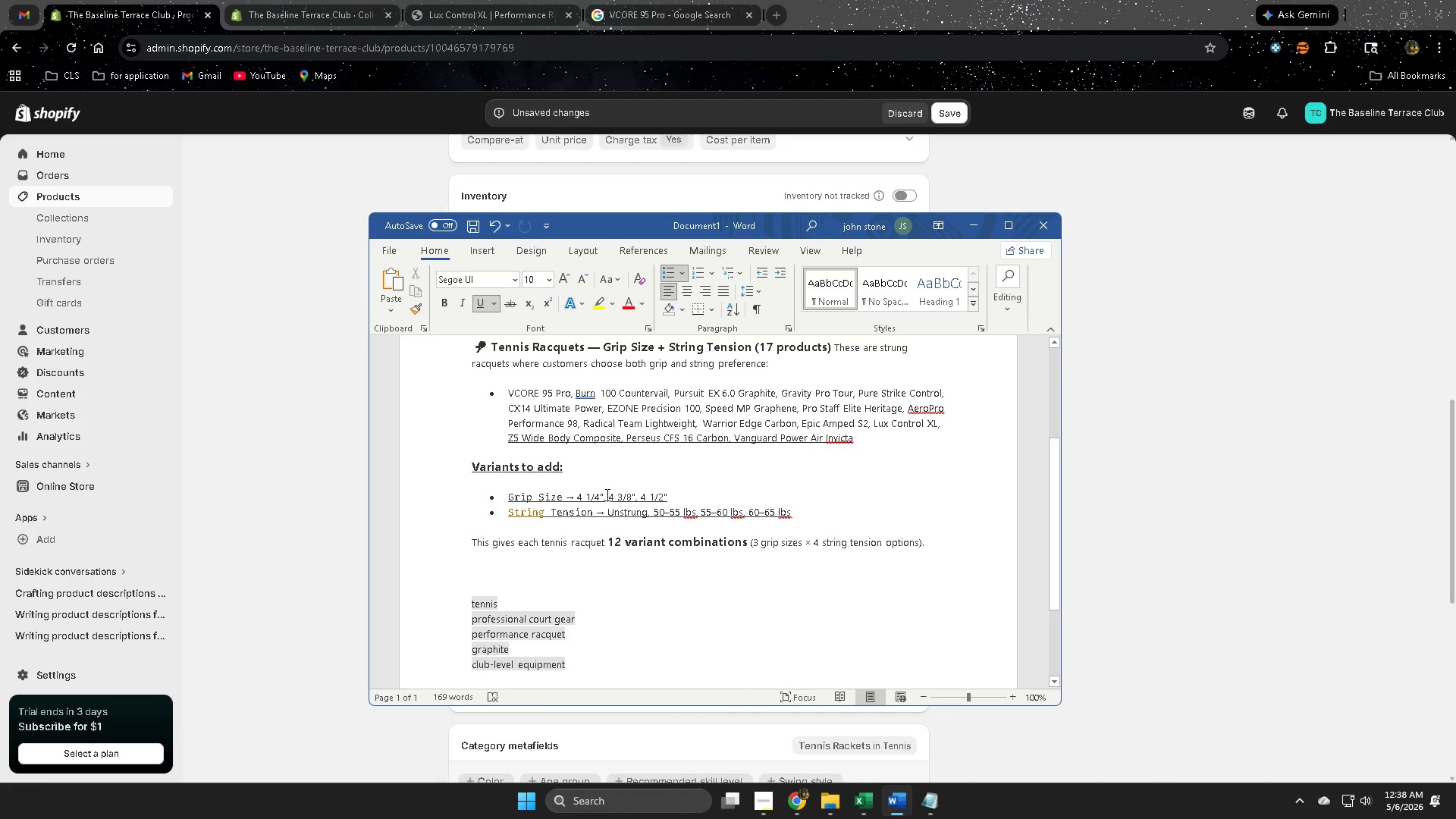 
left_click_drag(start_coordinate=[604, 494], to_coordinate=[580, 491])
 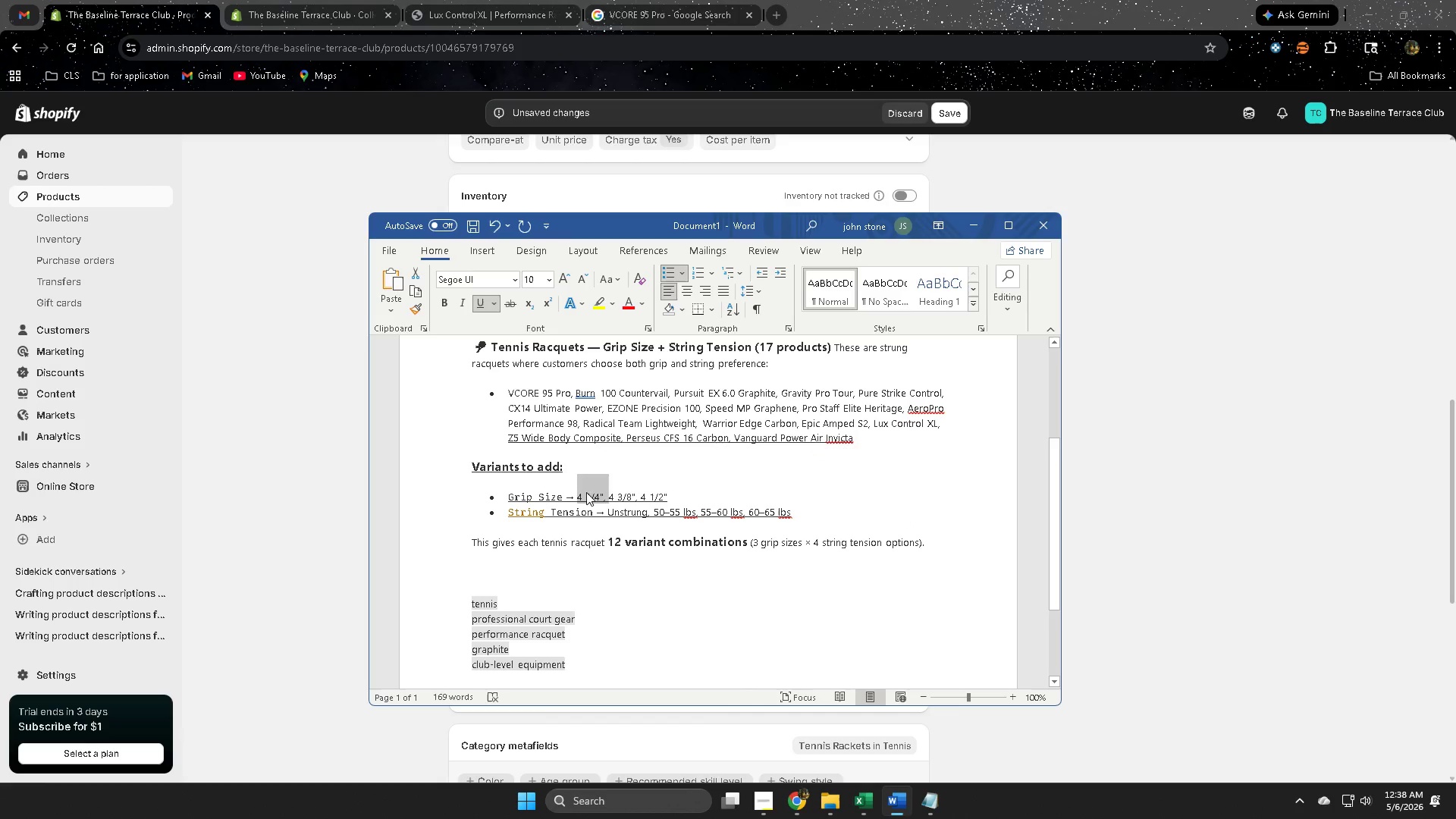 
key(Control+ControlLeft)
 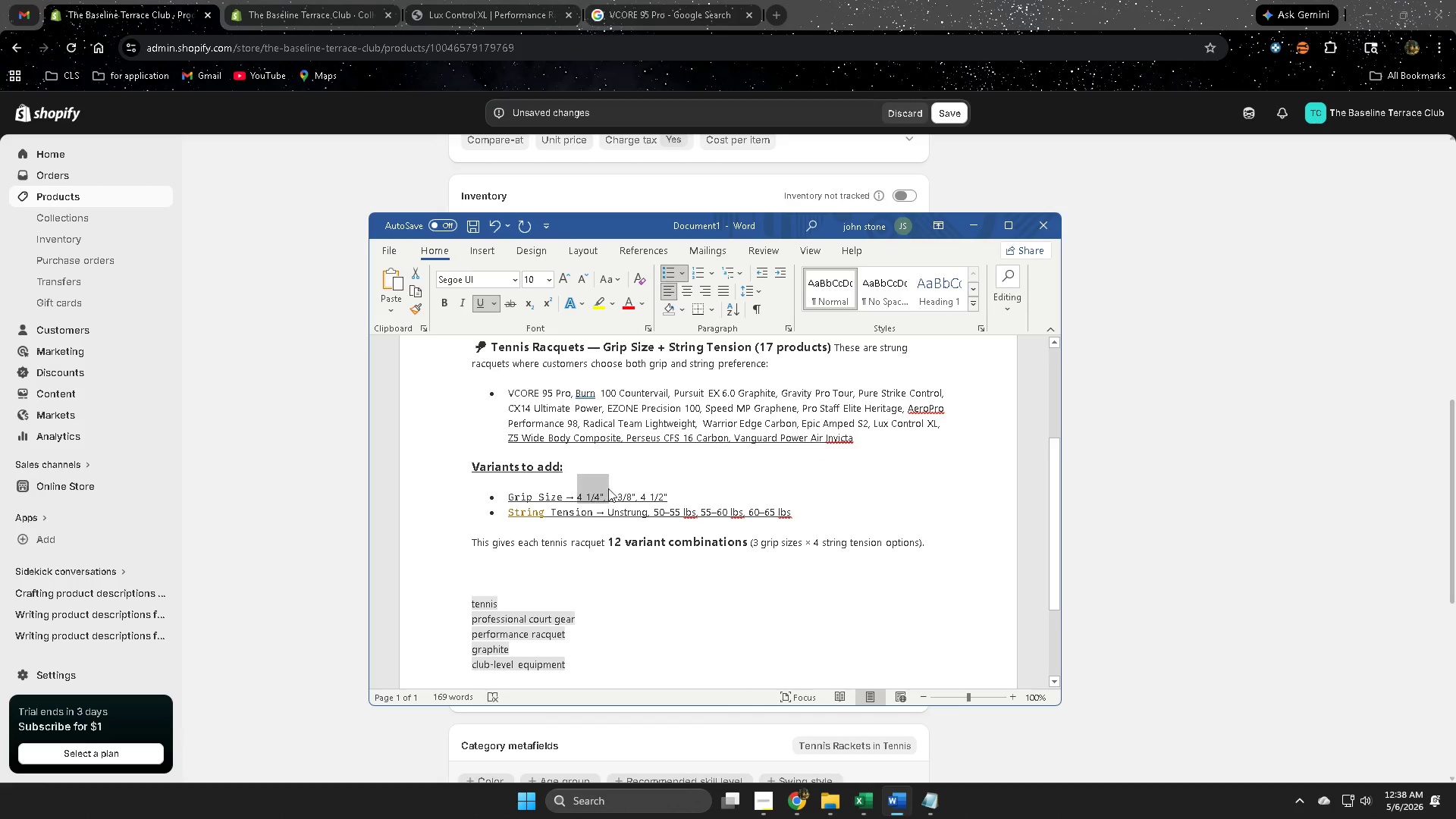 
key(Control+C)
 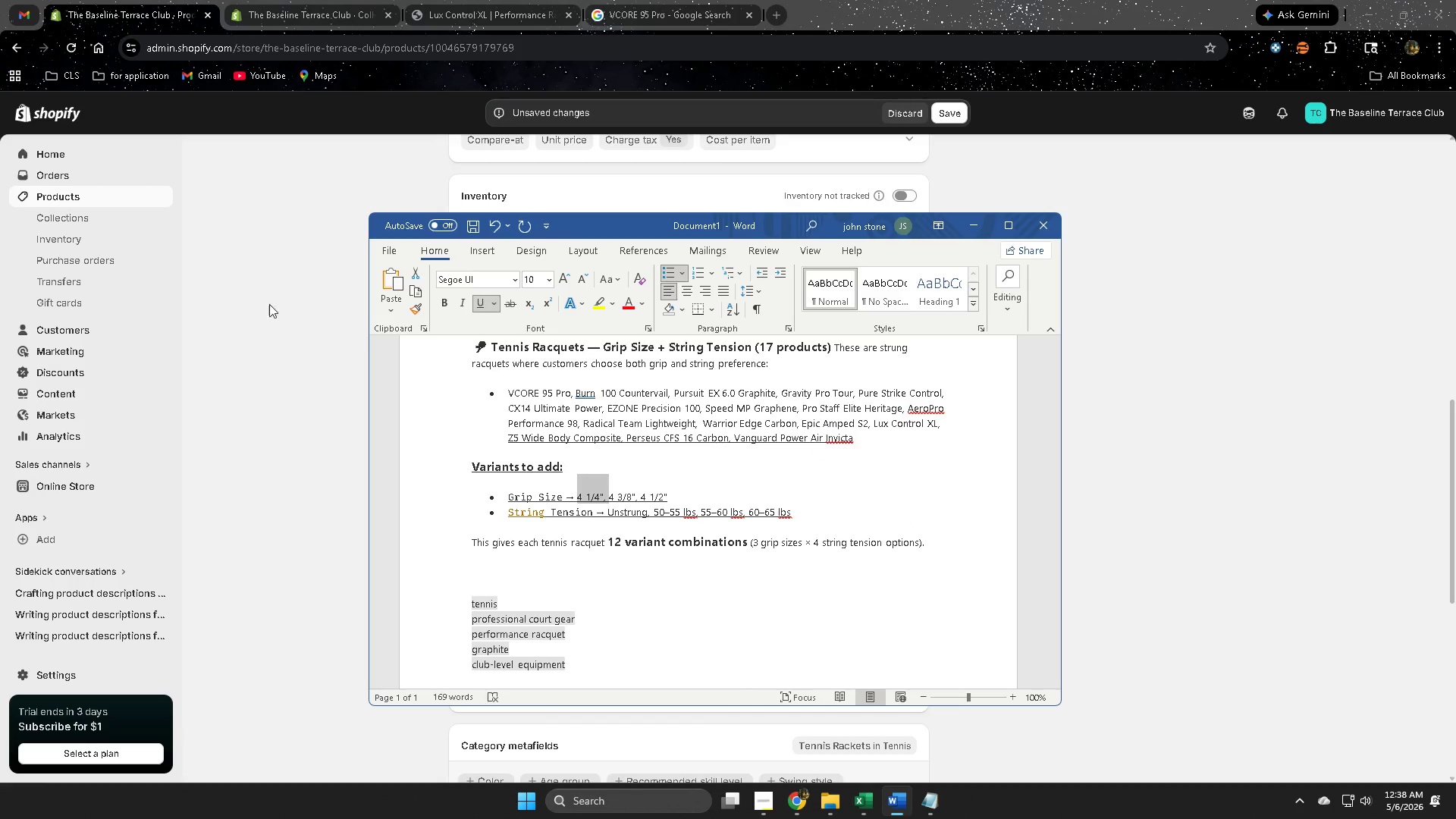 
left_click([264, 306])
 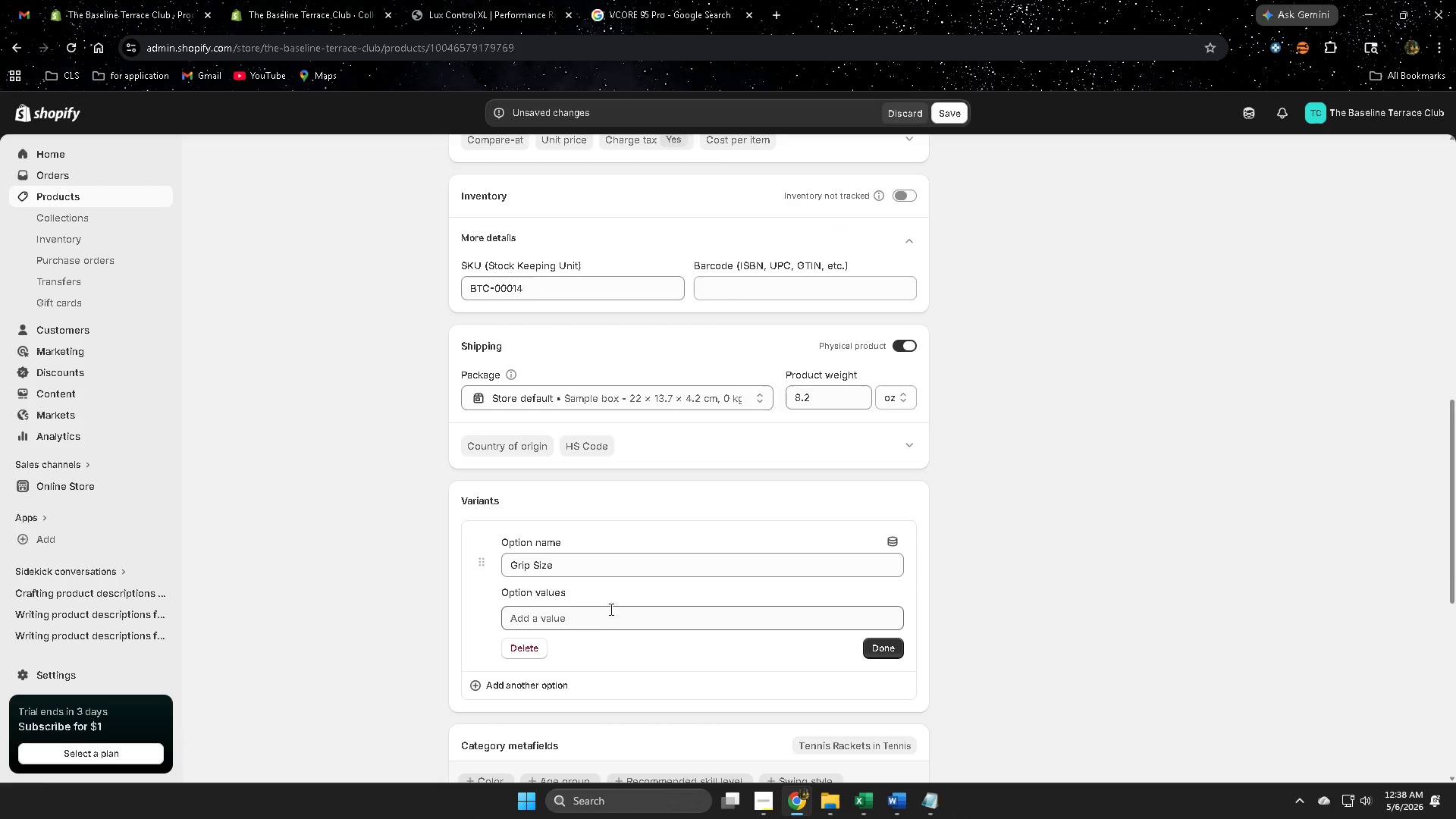 
left_click([599, 619])
 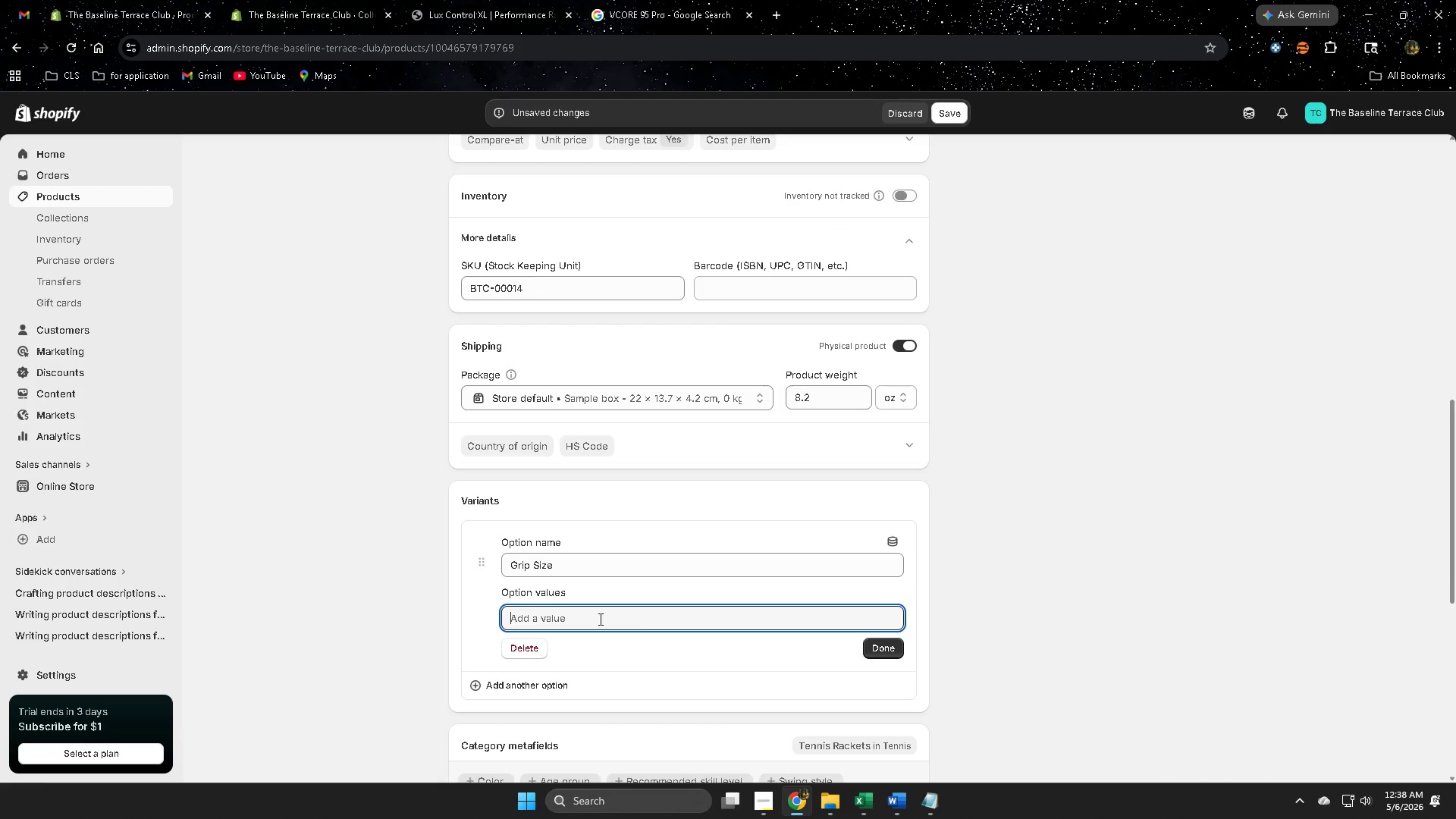 
key(Control+ControlLeft)
 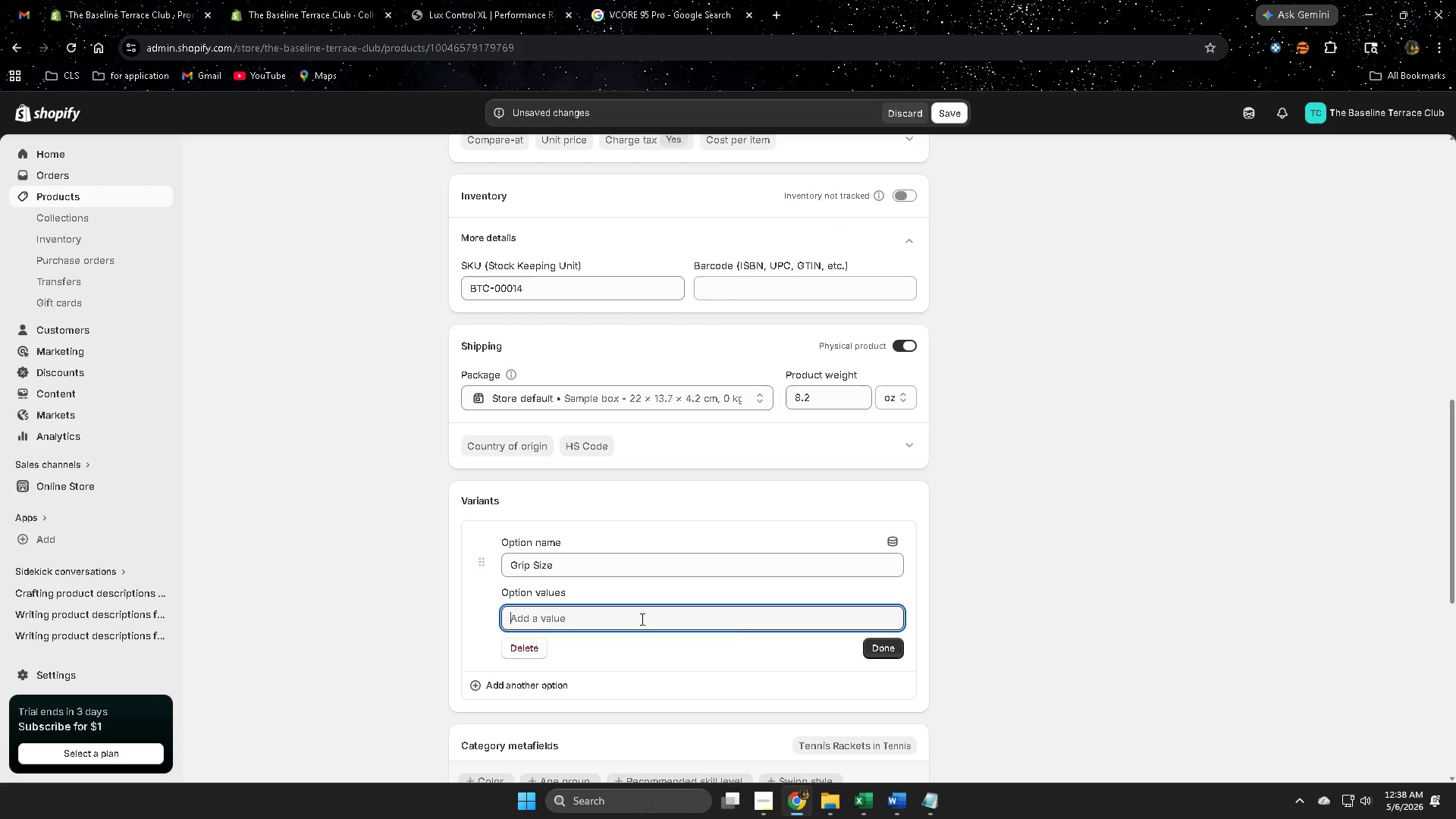 
key(Control+V)
 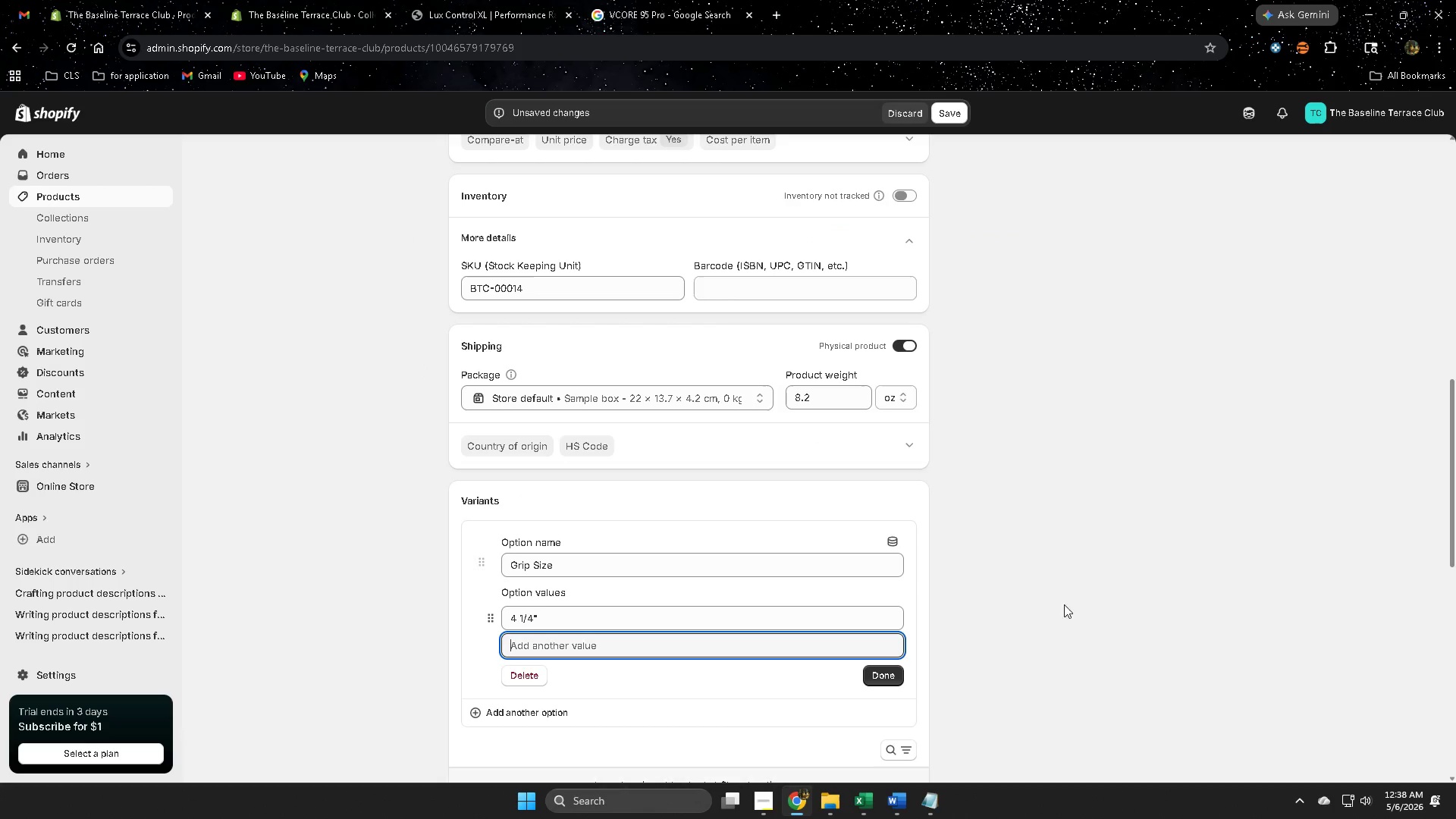 
scroll: coordinate [1029, 641], scroll_direction: down, amount: 1.0
 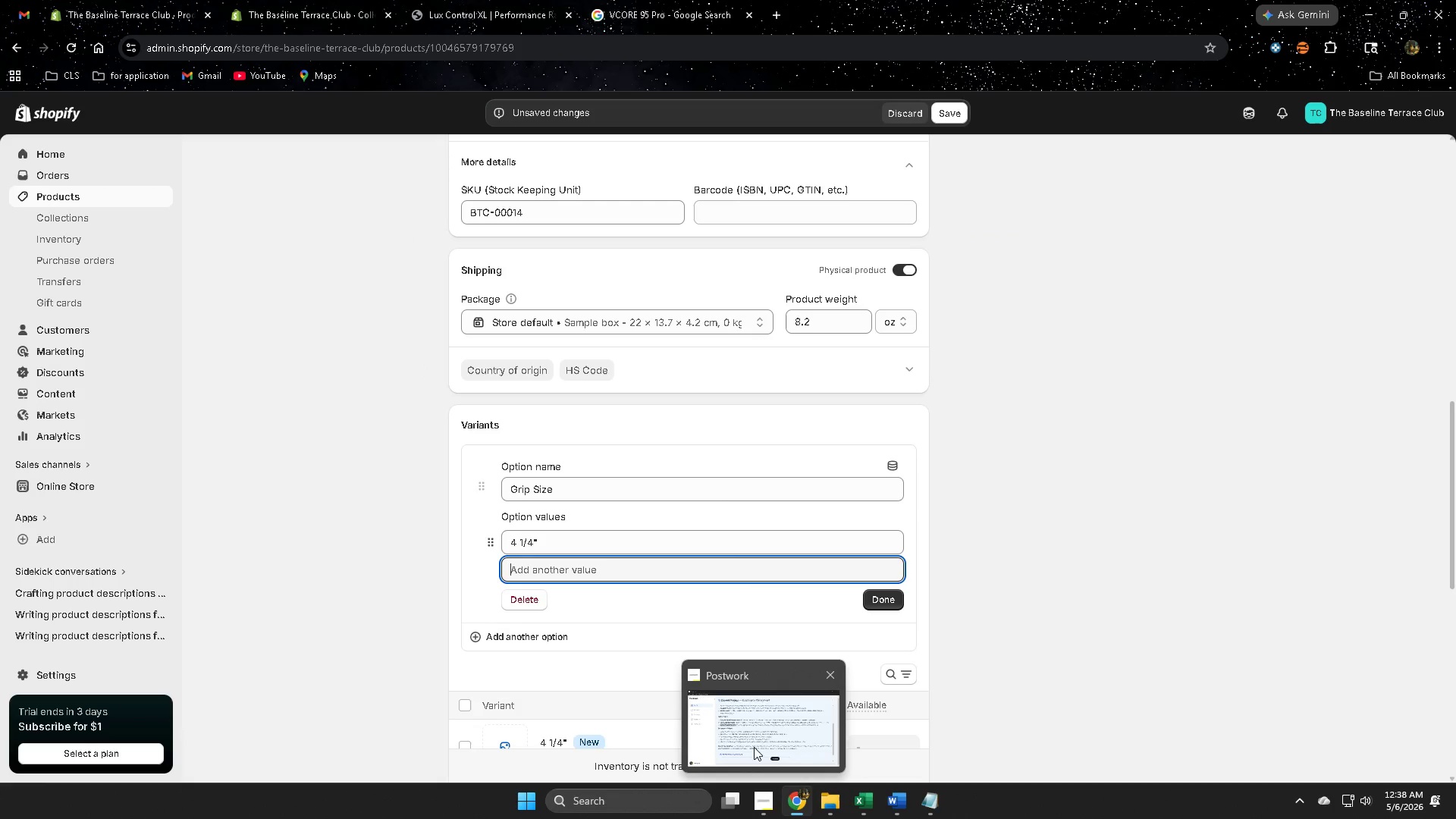 
left_click([904, 805])
 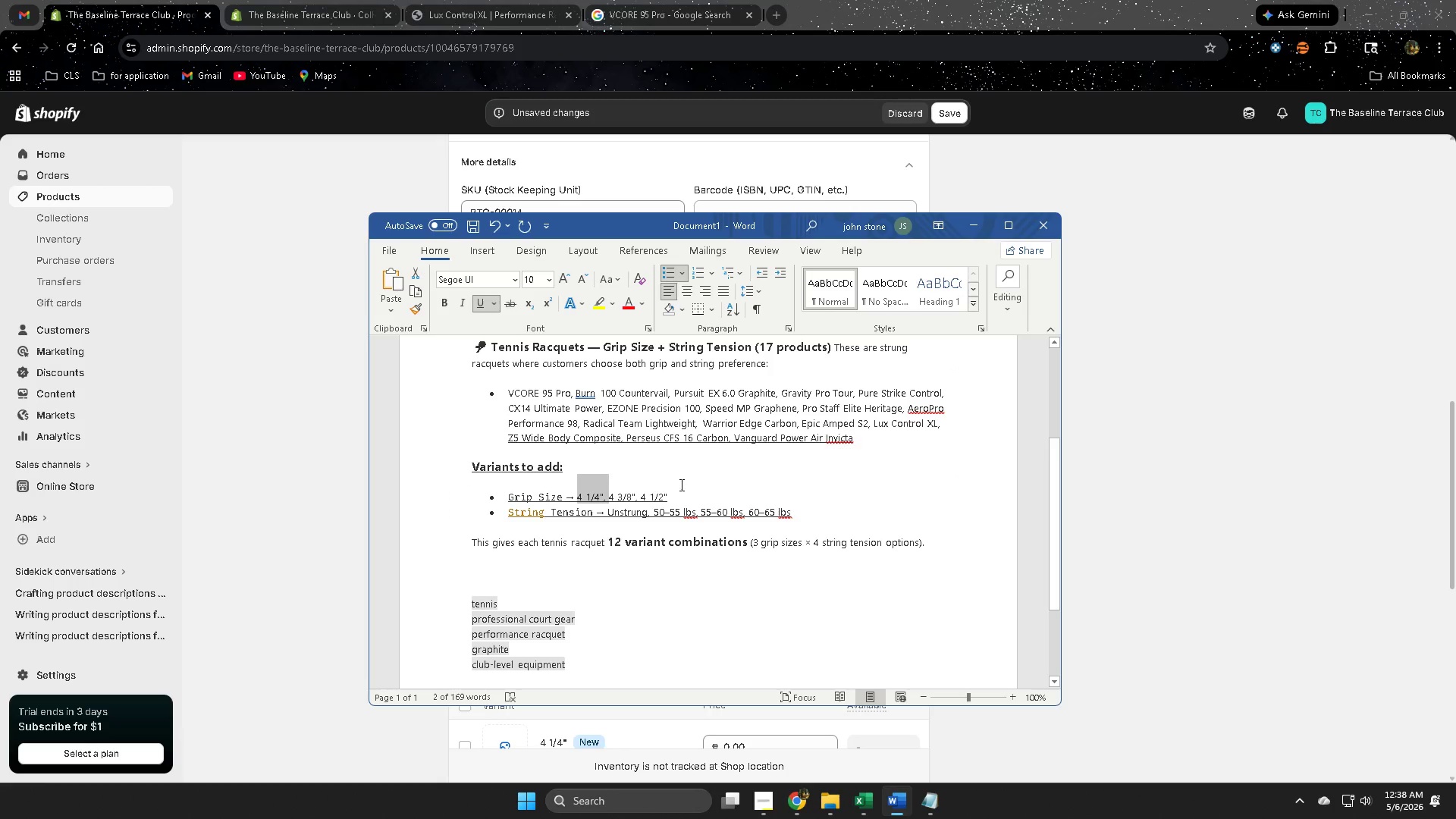 
left_click([689, 470])
 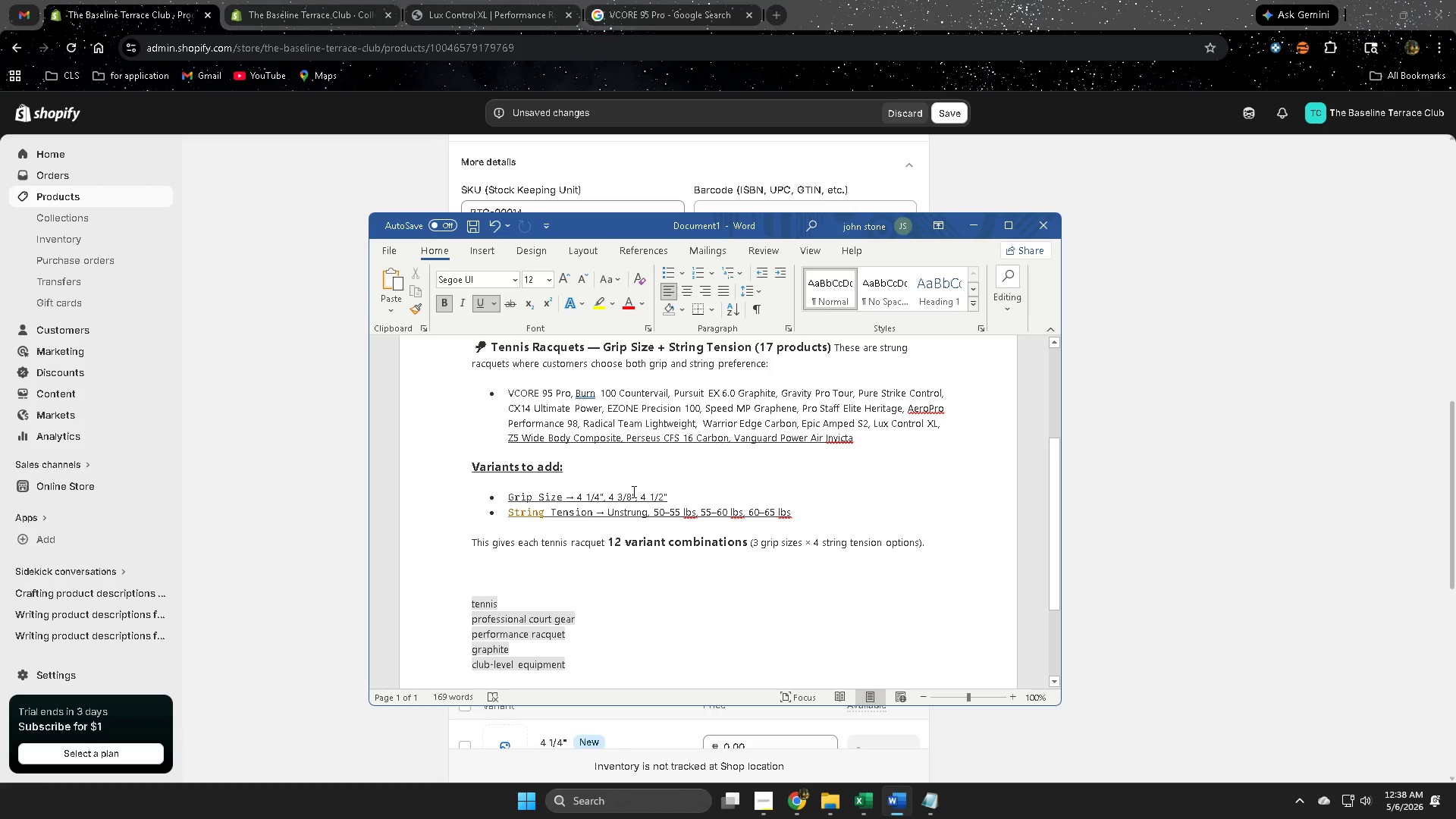 
left_click_drag(start_coordinate=[632, 491], to_coordinate=[621, 491])
 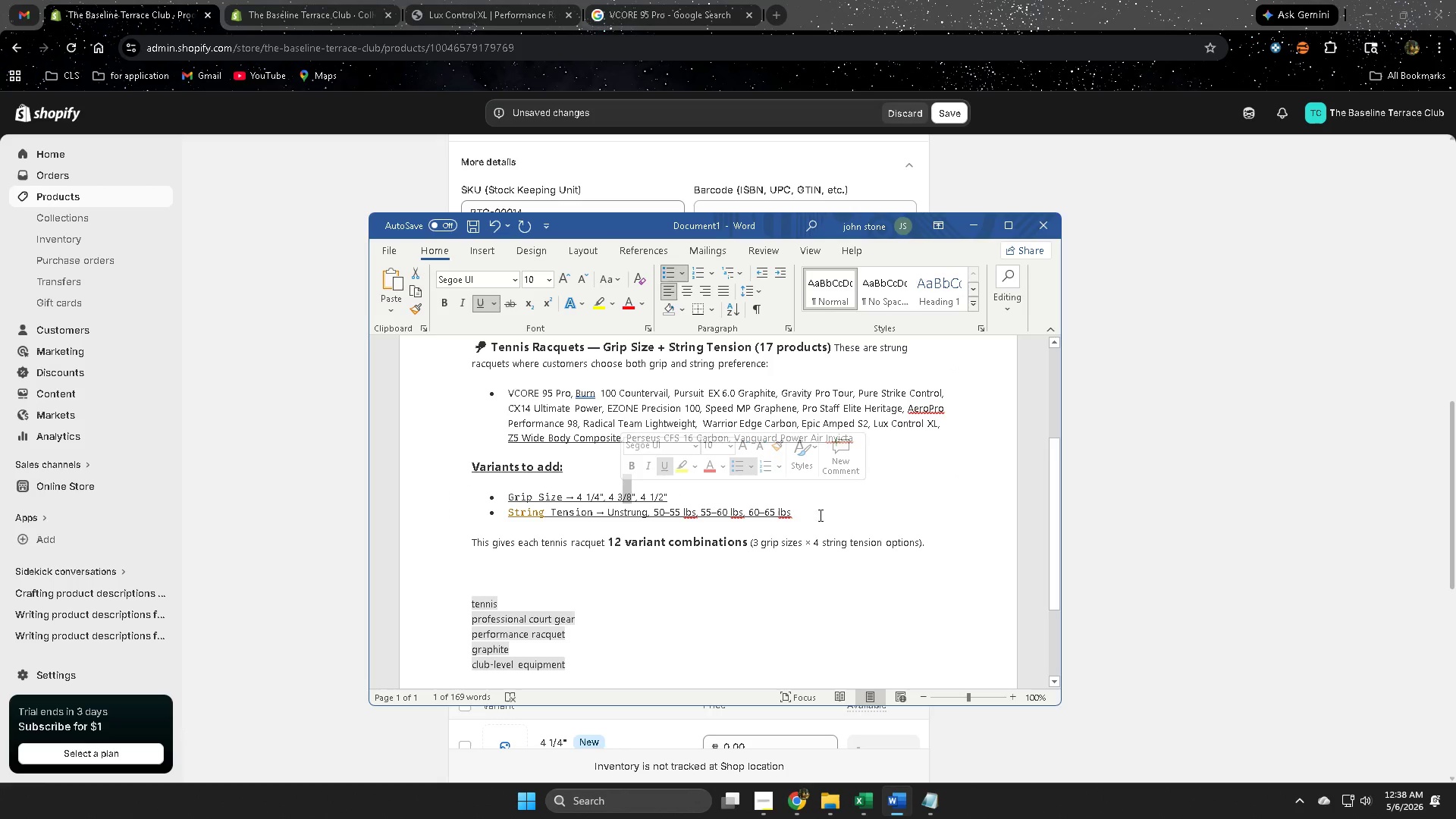 
left_click([892, 493])
 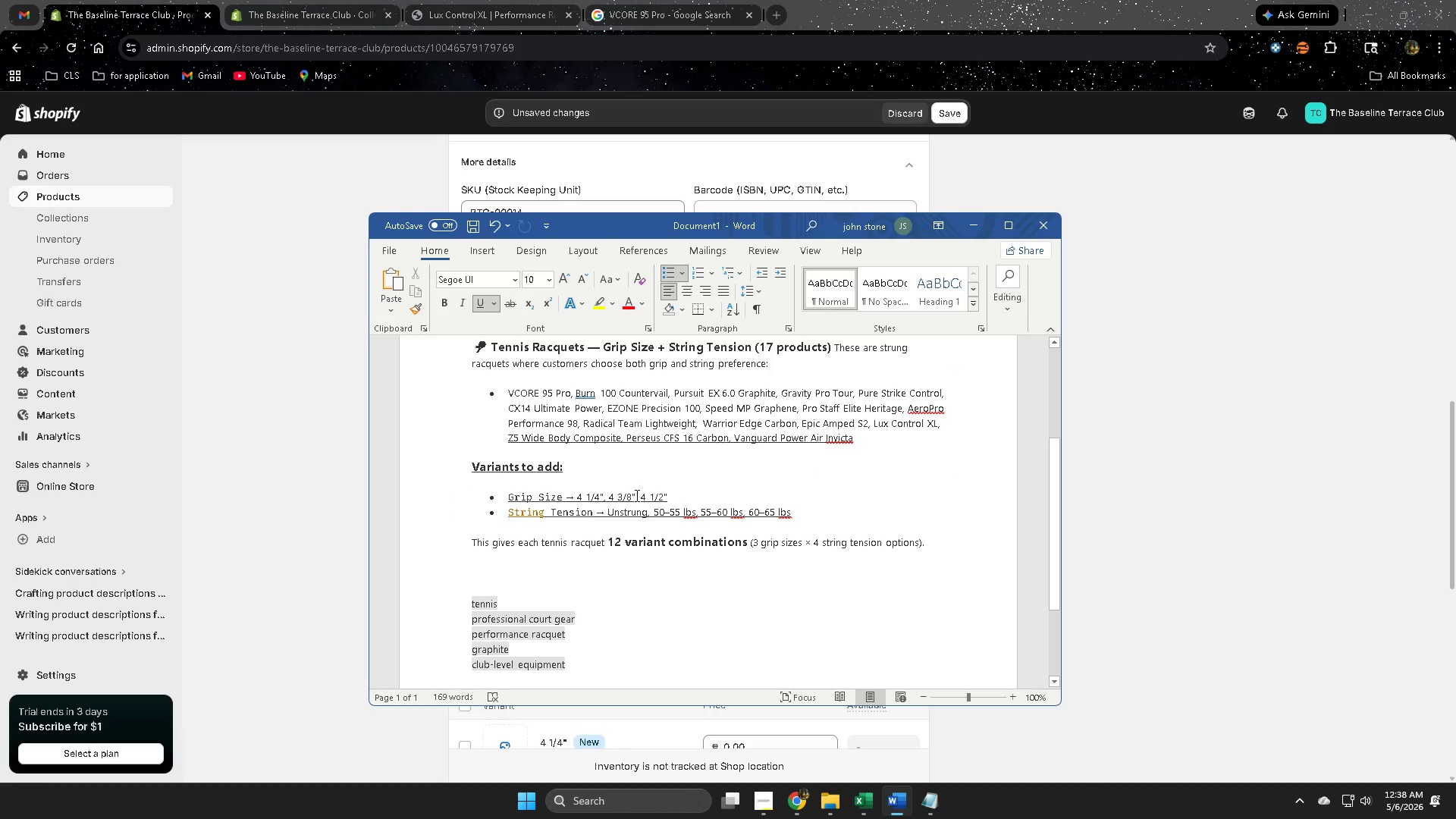 
left_click_drag(start_coordinate=[635, 495], to_coordinate=[613, 495])
 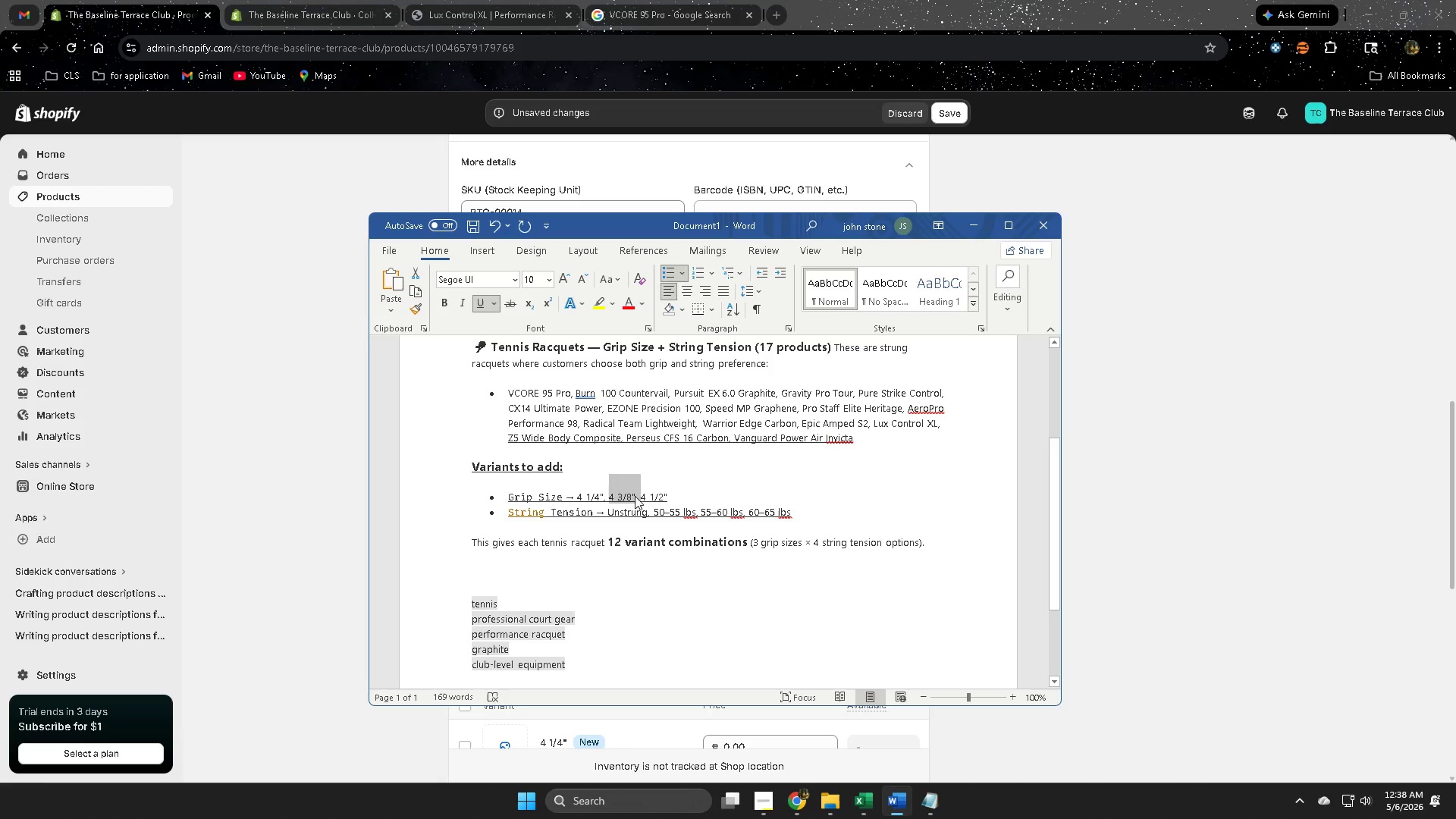 
key(Control+ControlLeft)
 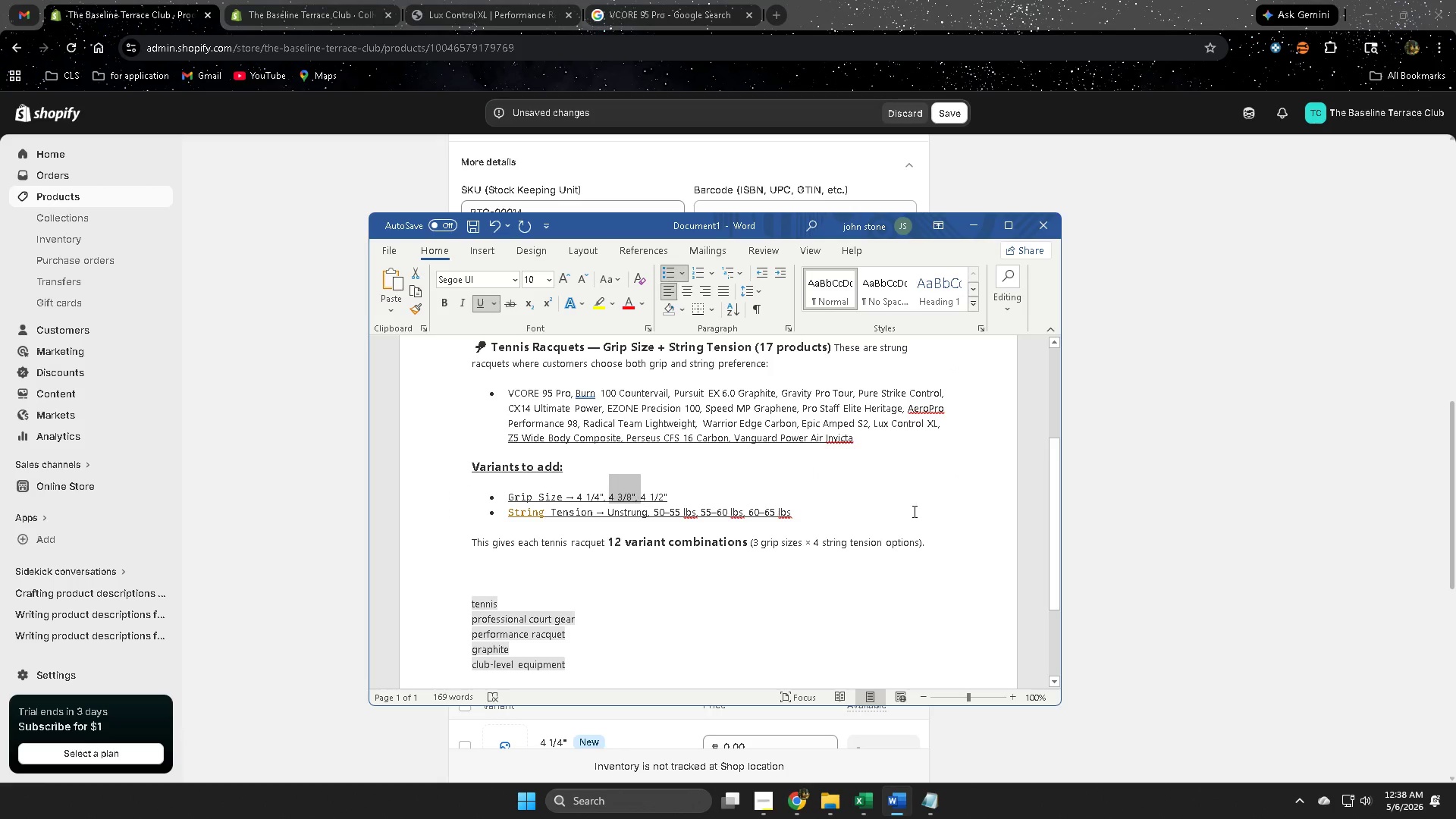 
key(Control+C)
 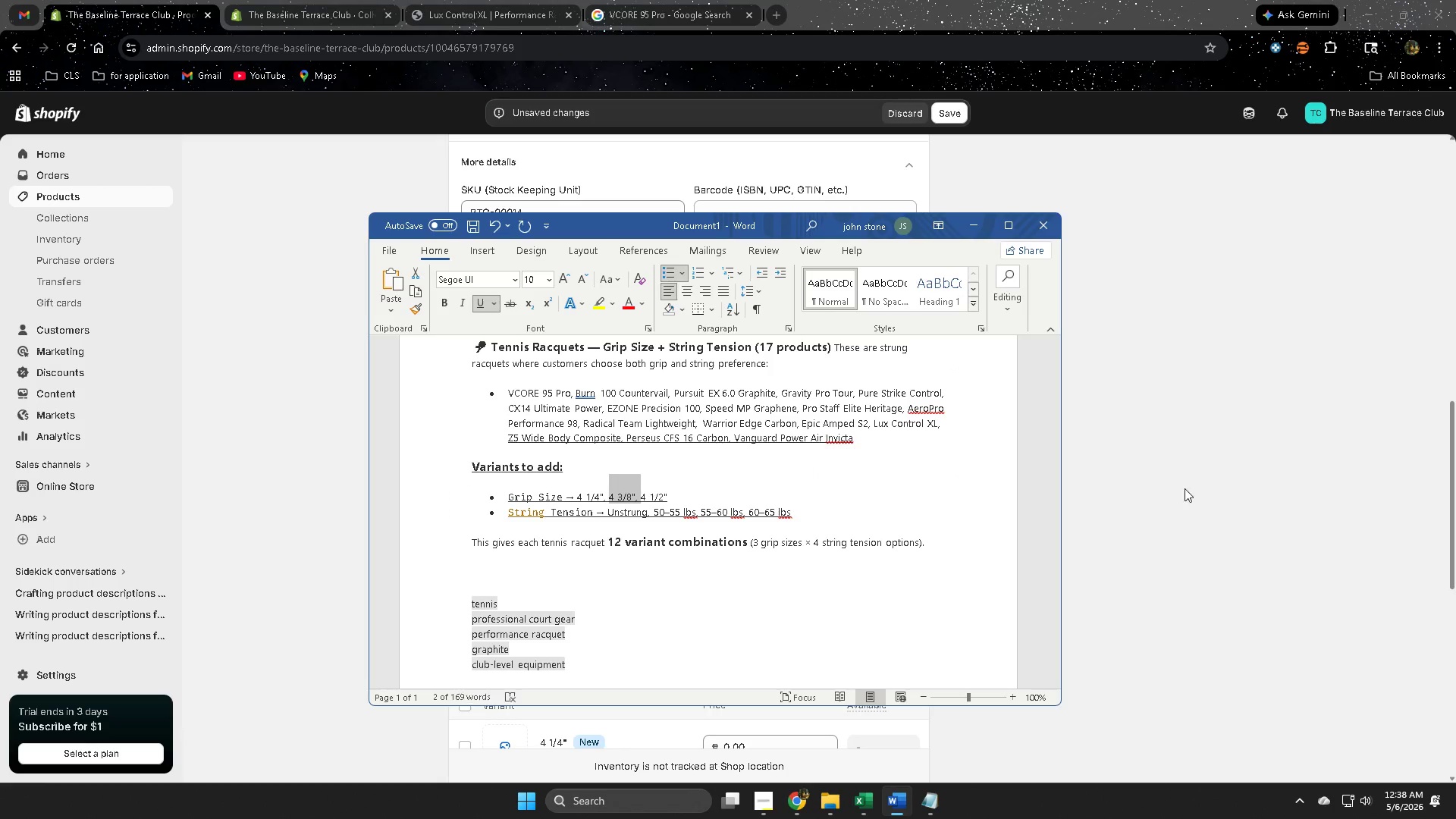 
left_click([1205, 485])
 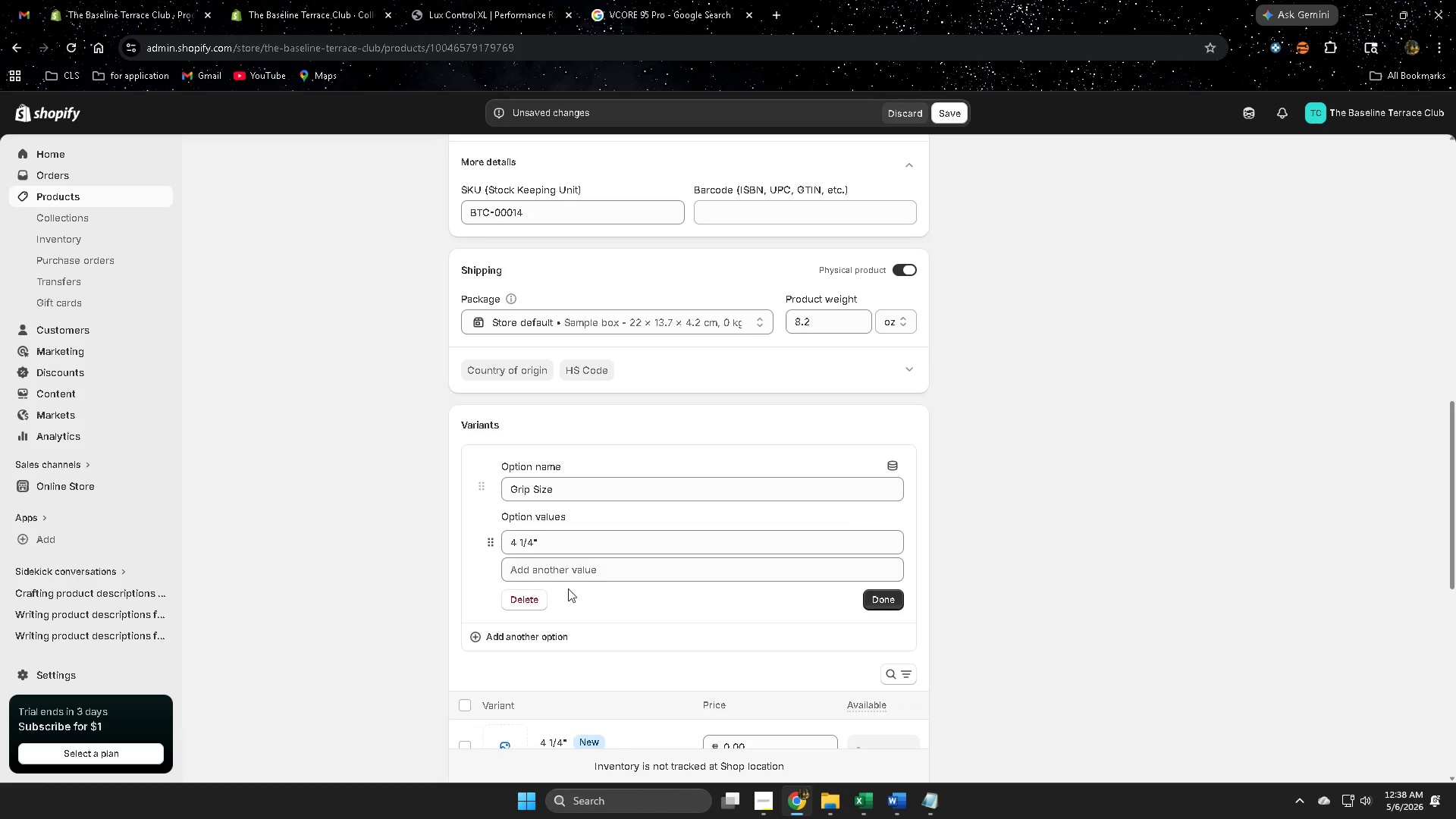 
left_click([573, 574])
 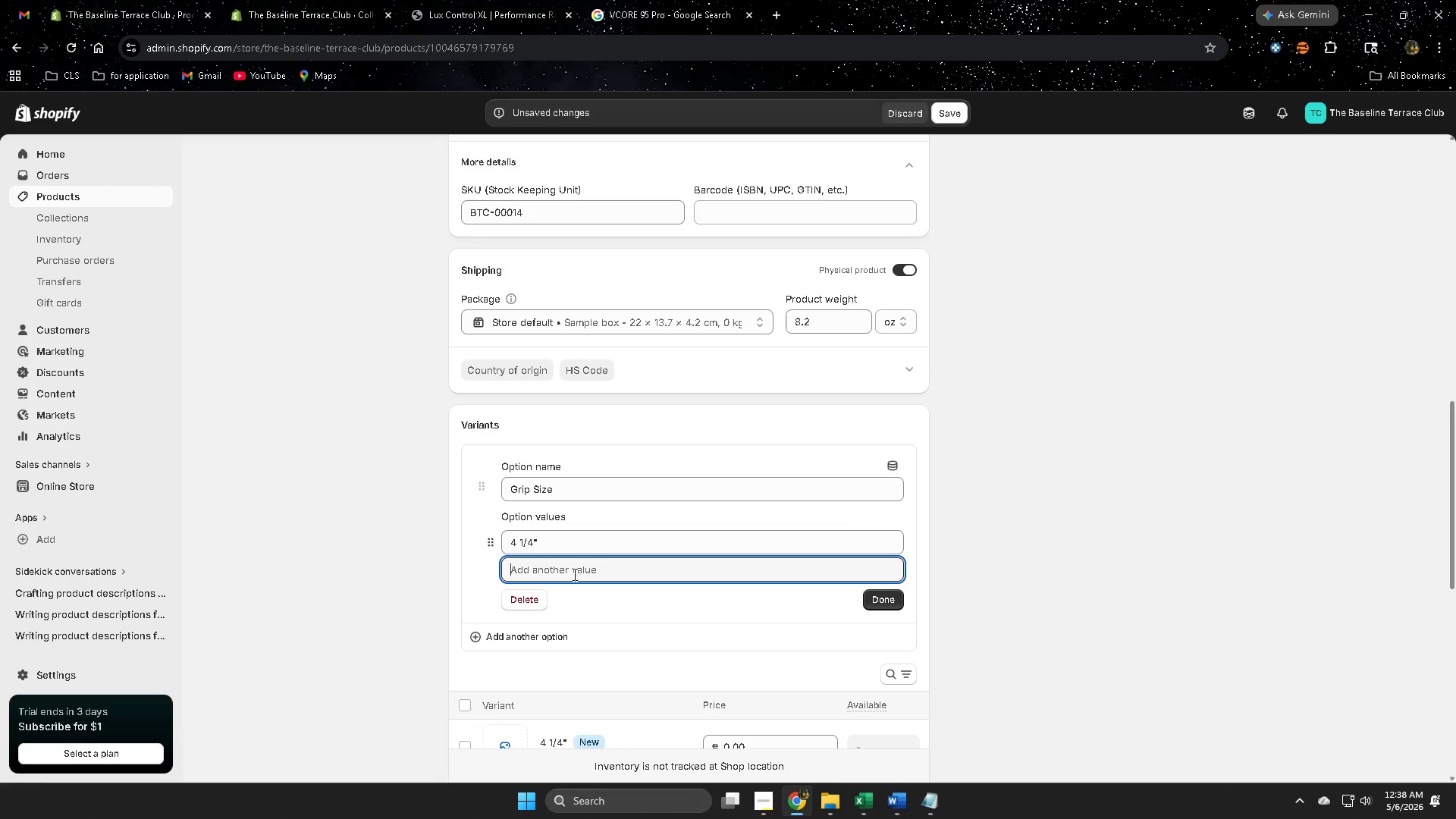 
key(Control+ControlLeft)
 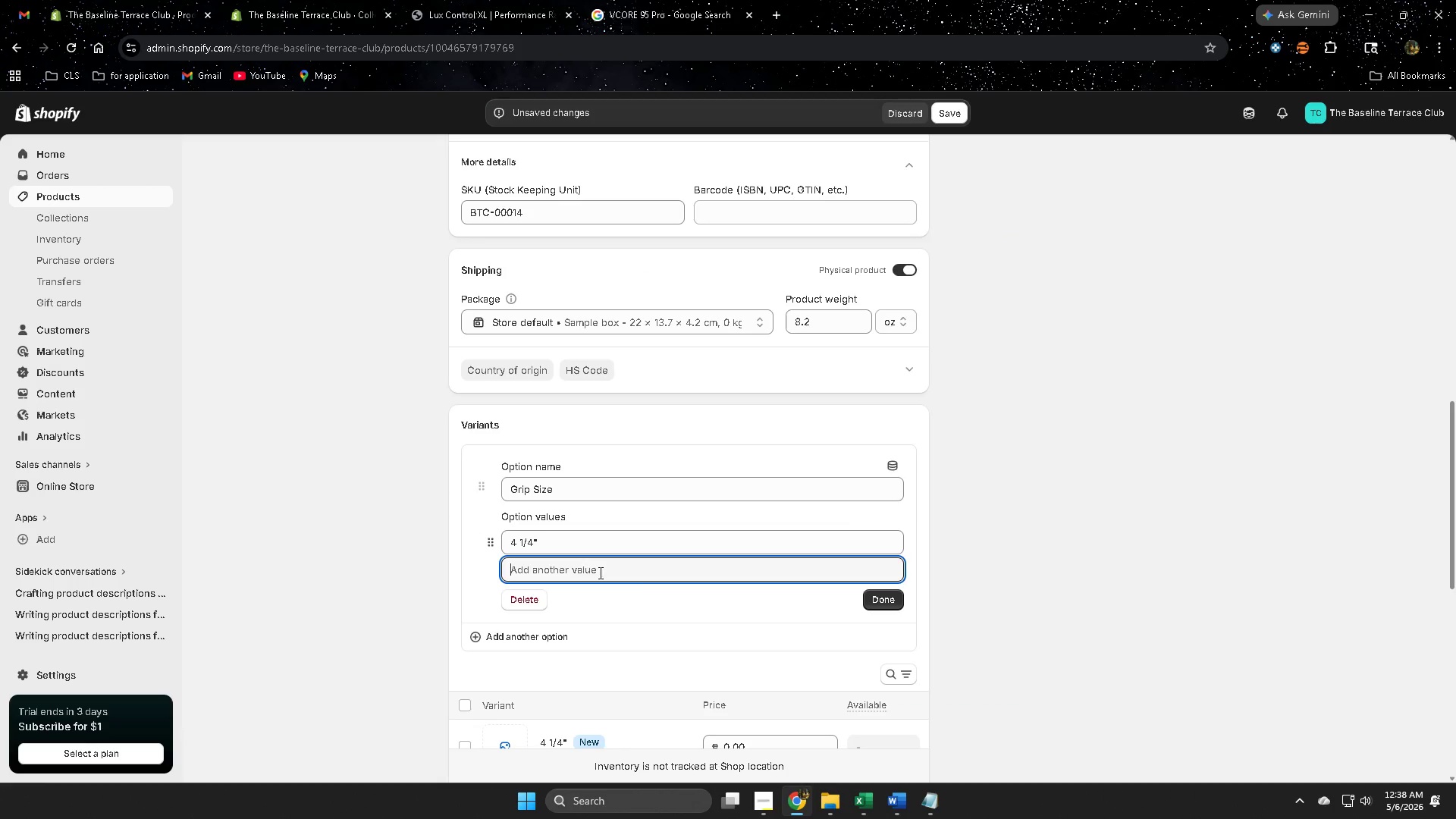 
key(Control+V)
 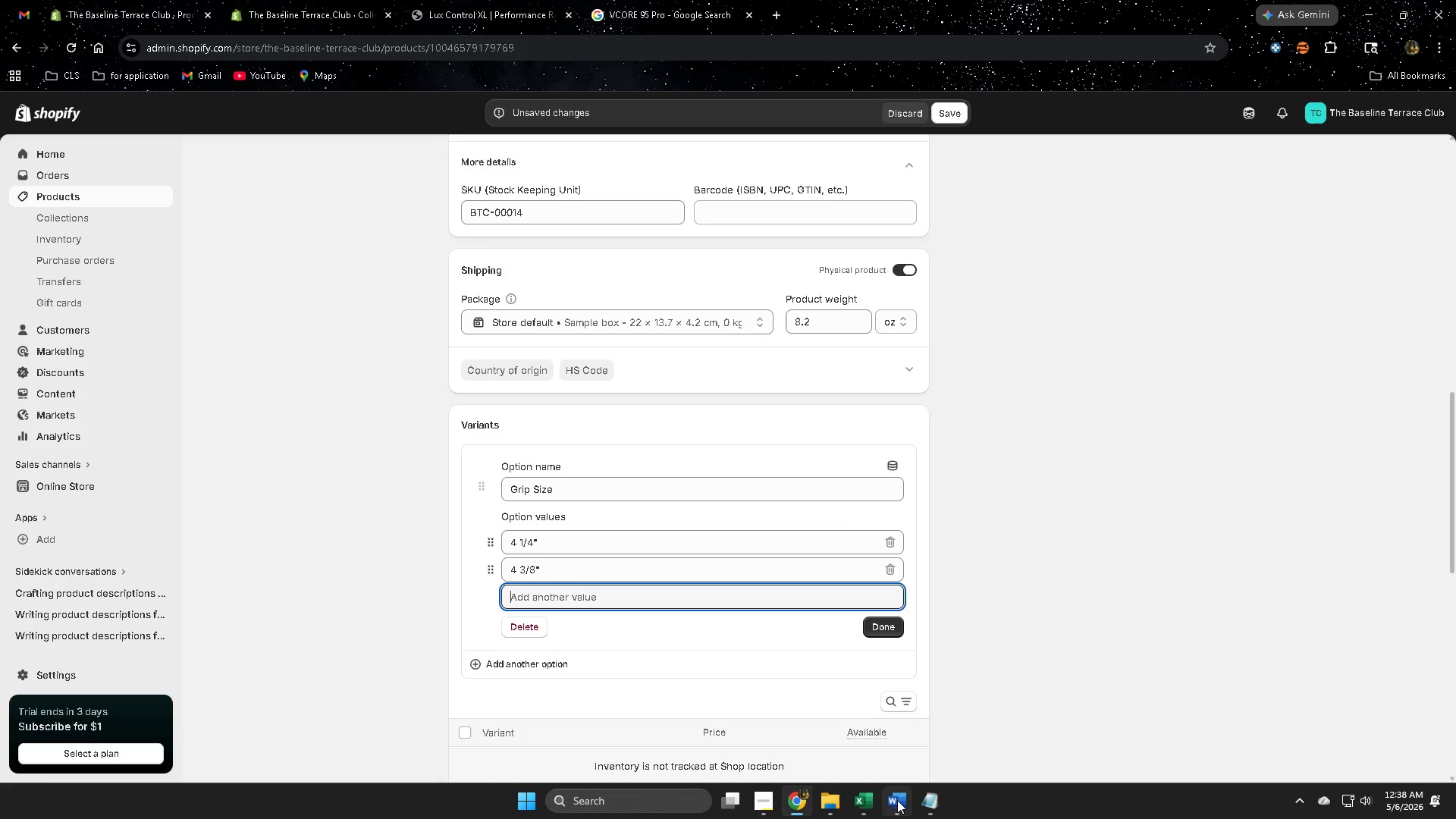 
left_click([900, 726])
 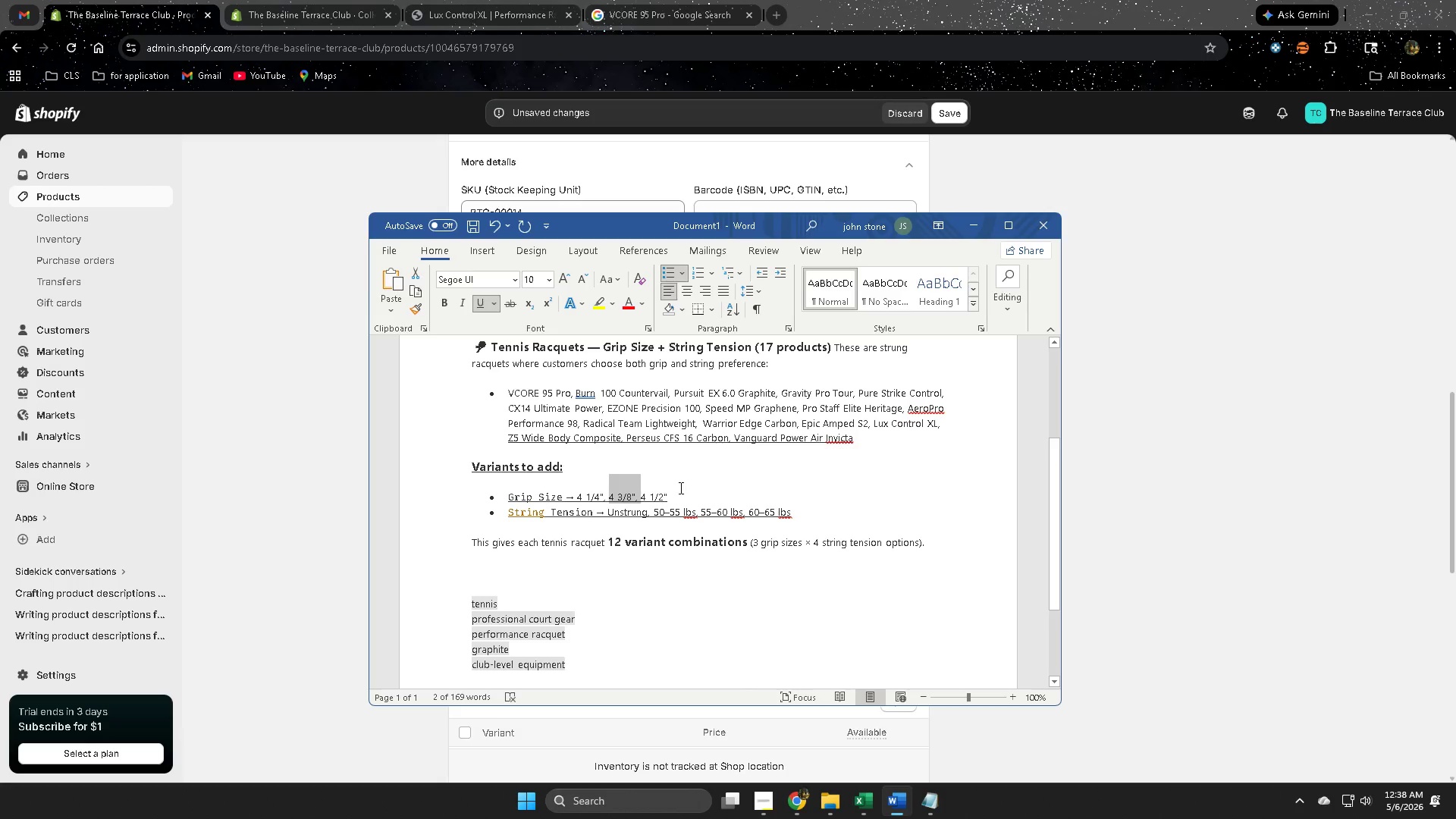 
left_click_drag(start_coordinate=[676, 495], to_coordinate=[644, 492])
 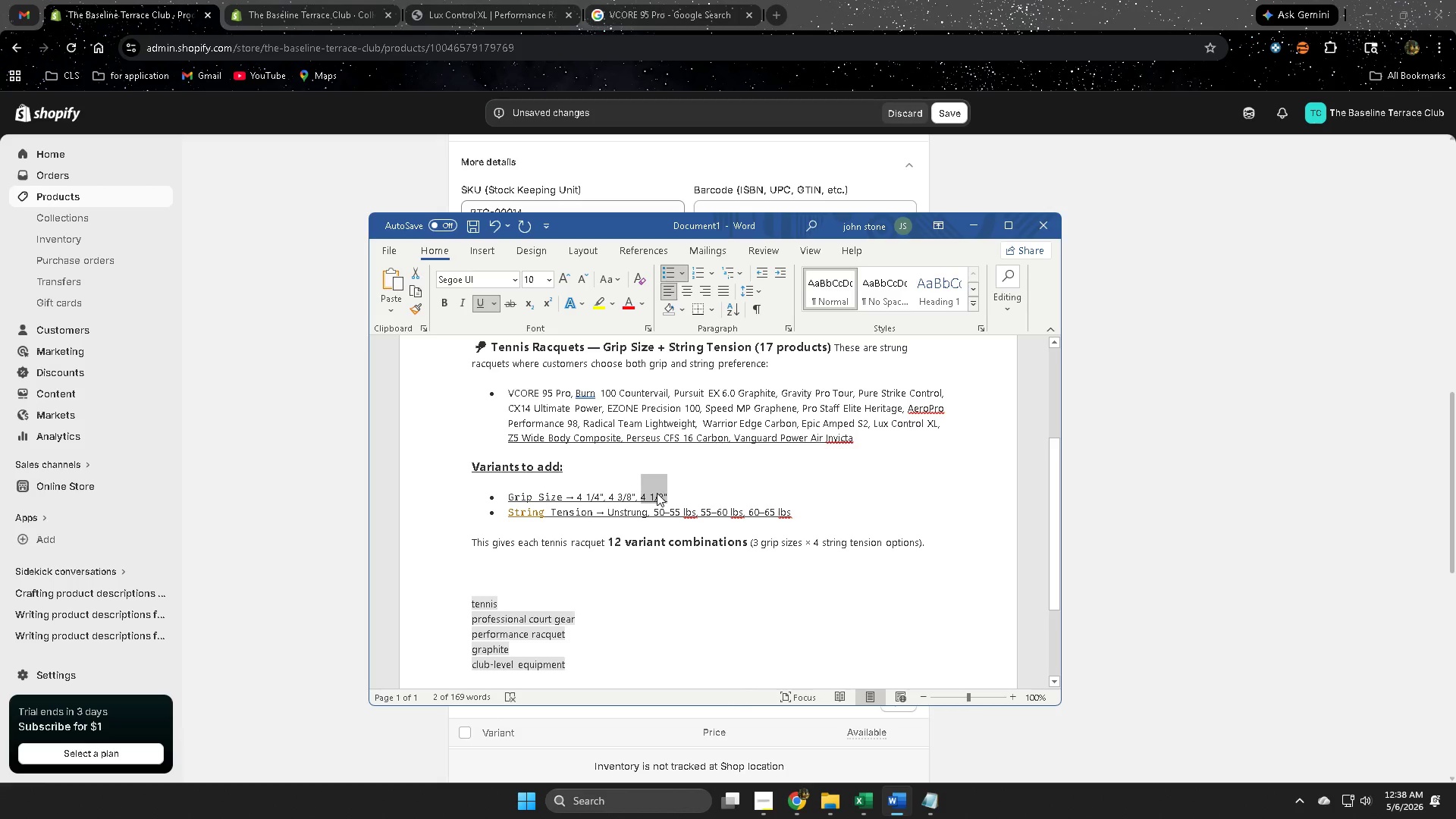 
key(Control+ControlLeft)
 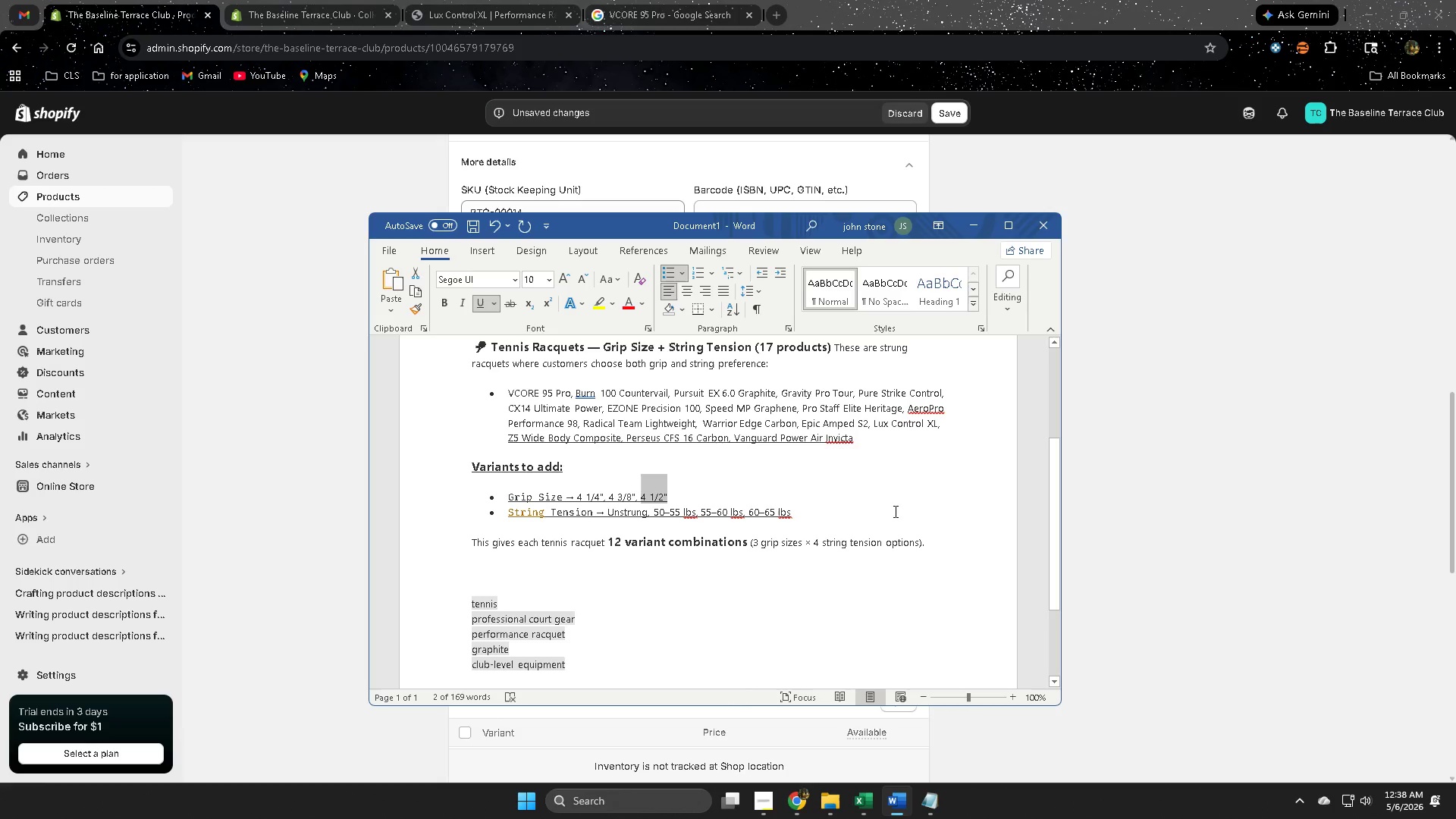 
key(Control+C)
 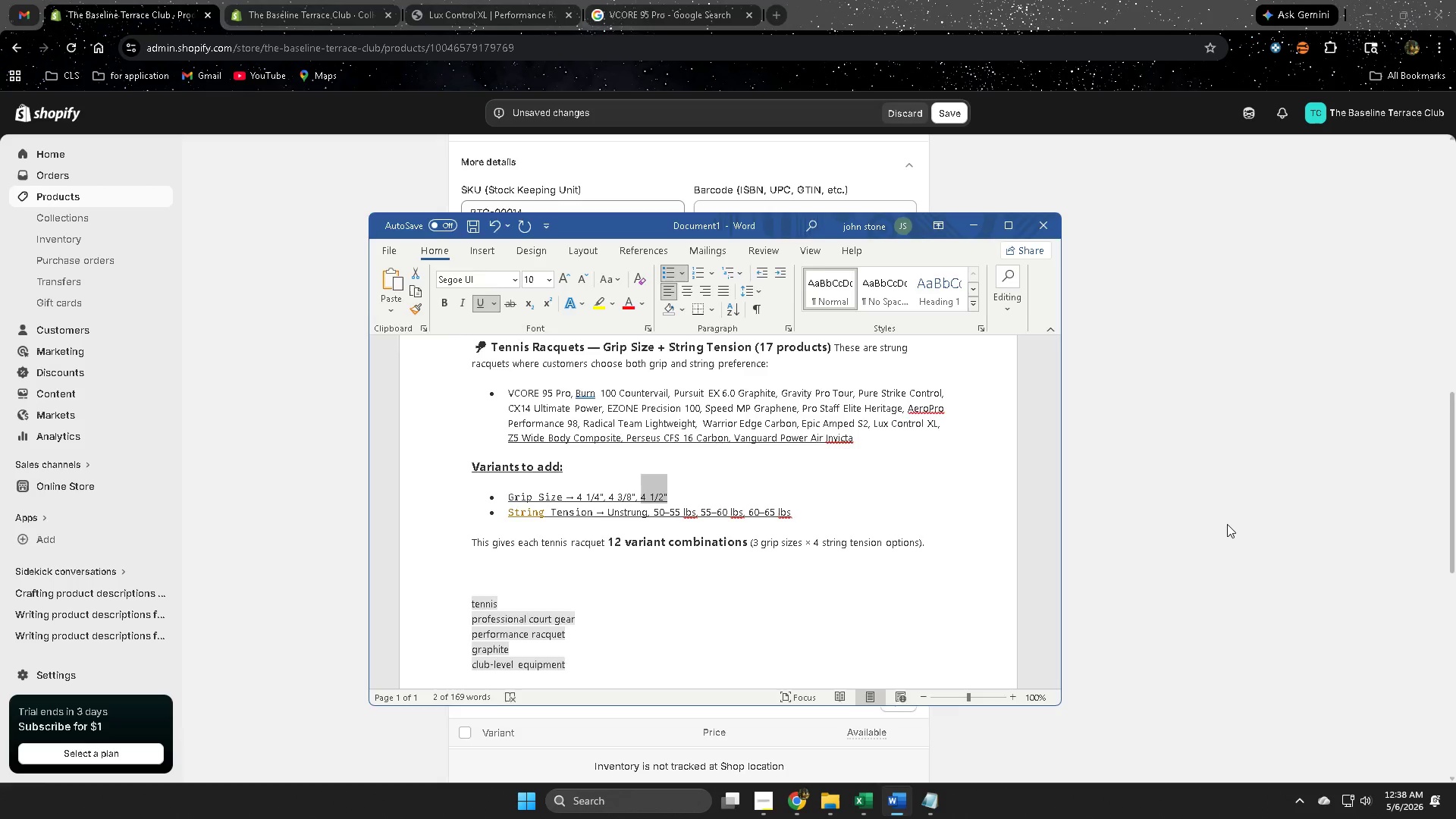 
left_click([1227, 524])
 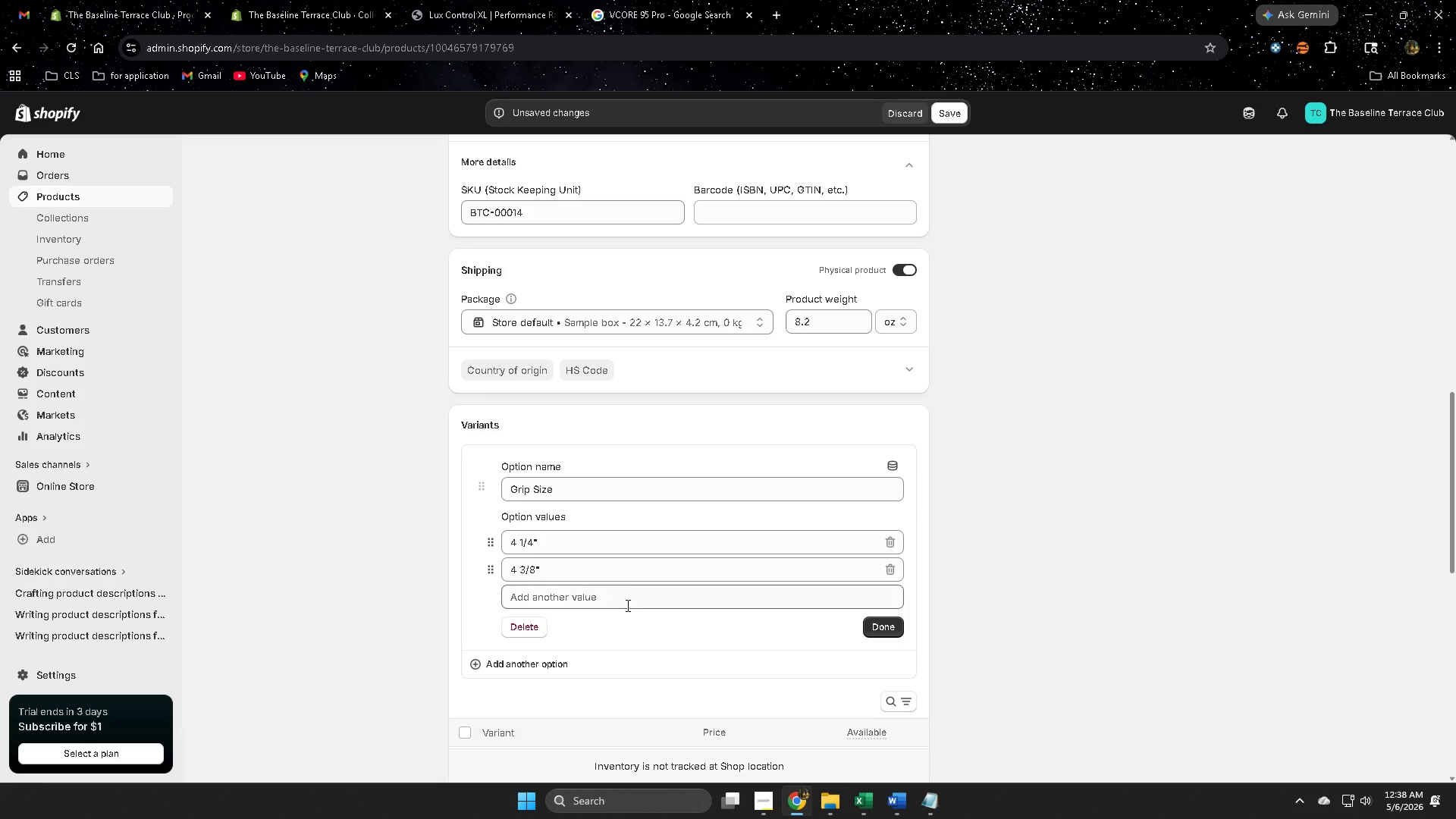 
double_click([628, 598])
 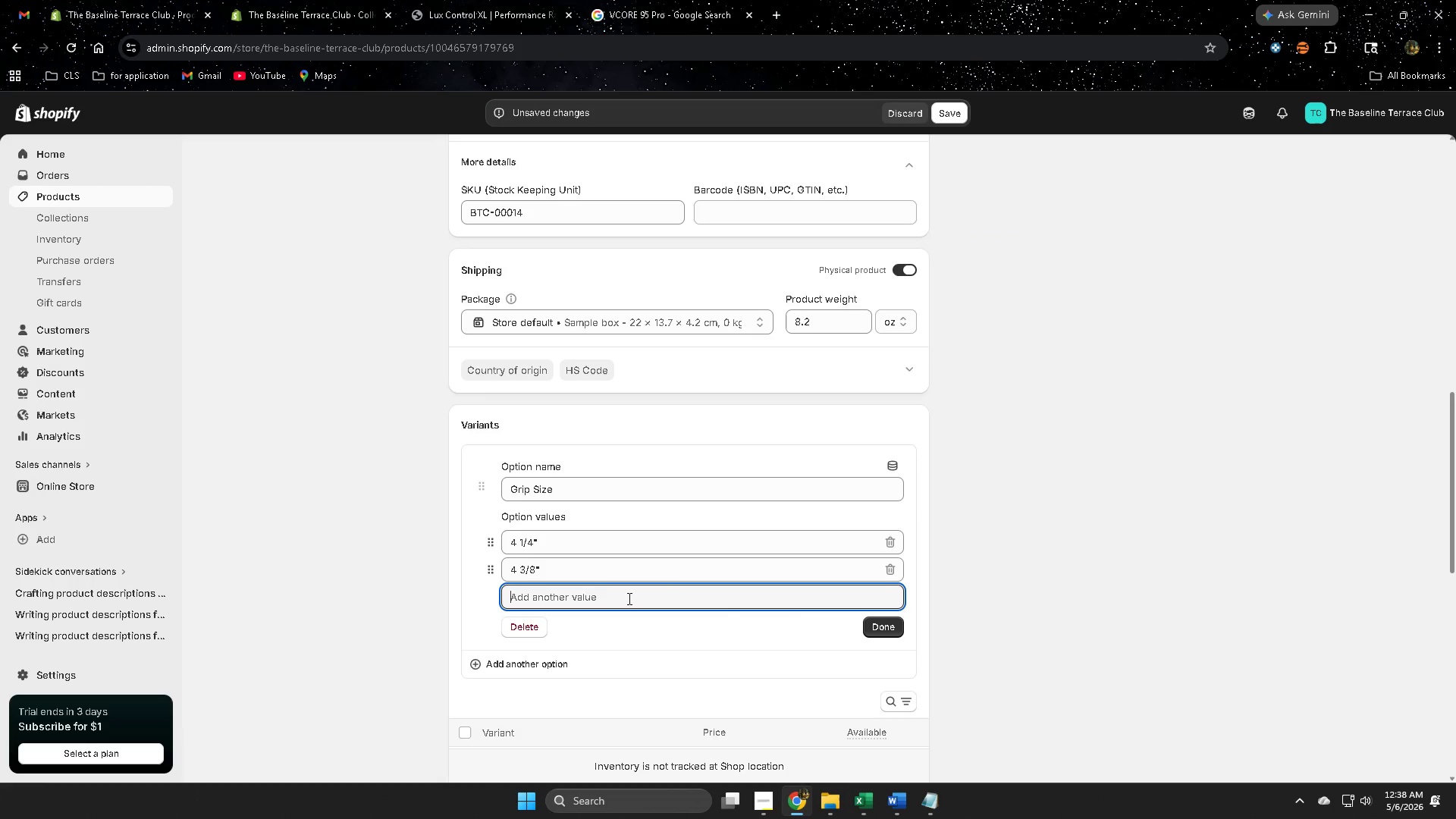 
key(Control+ControlLeft)
 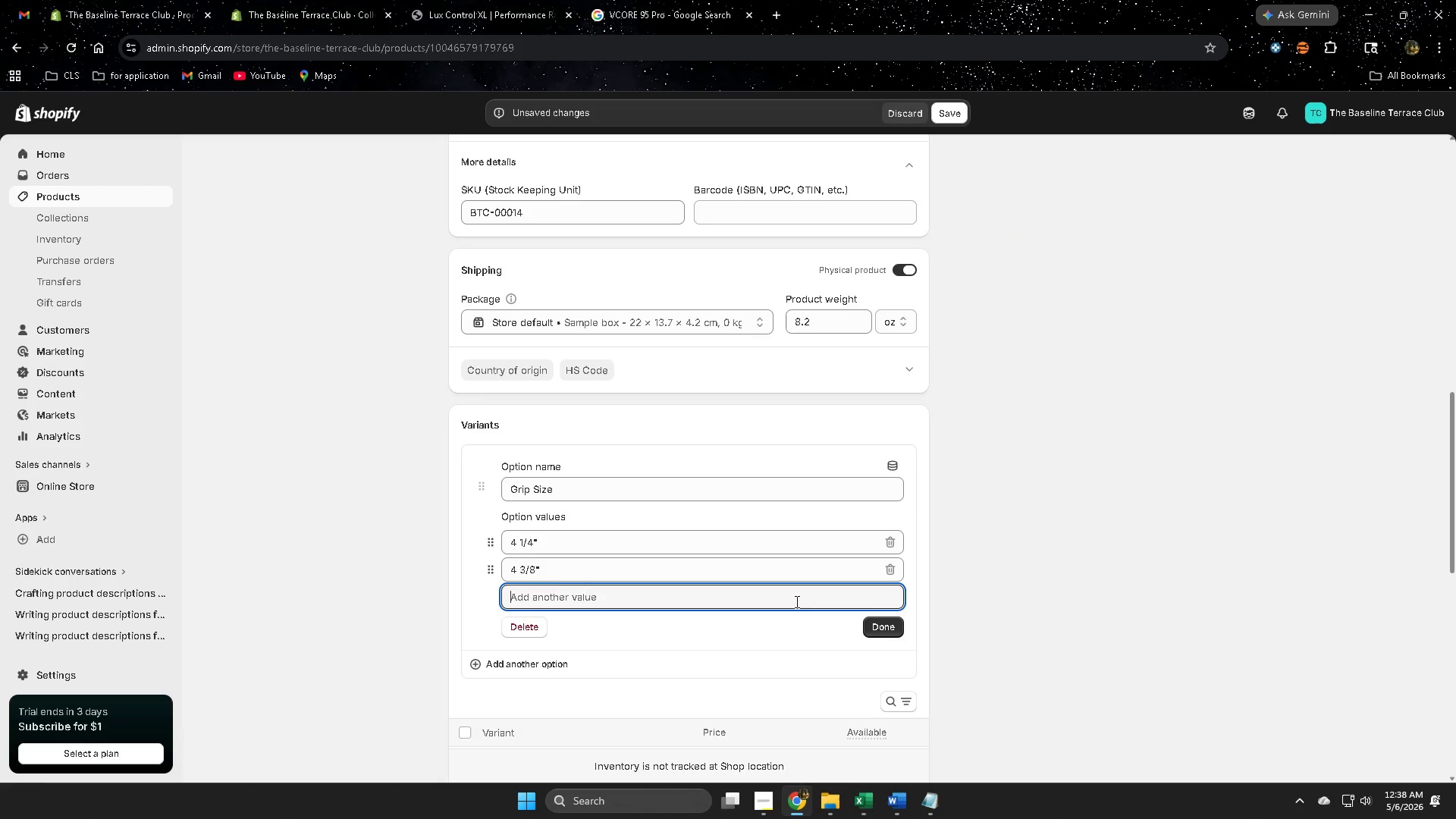 
key(Control+V)
 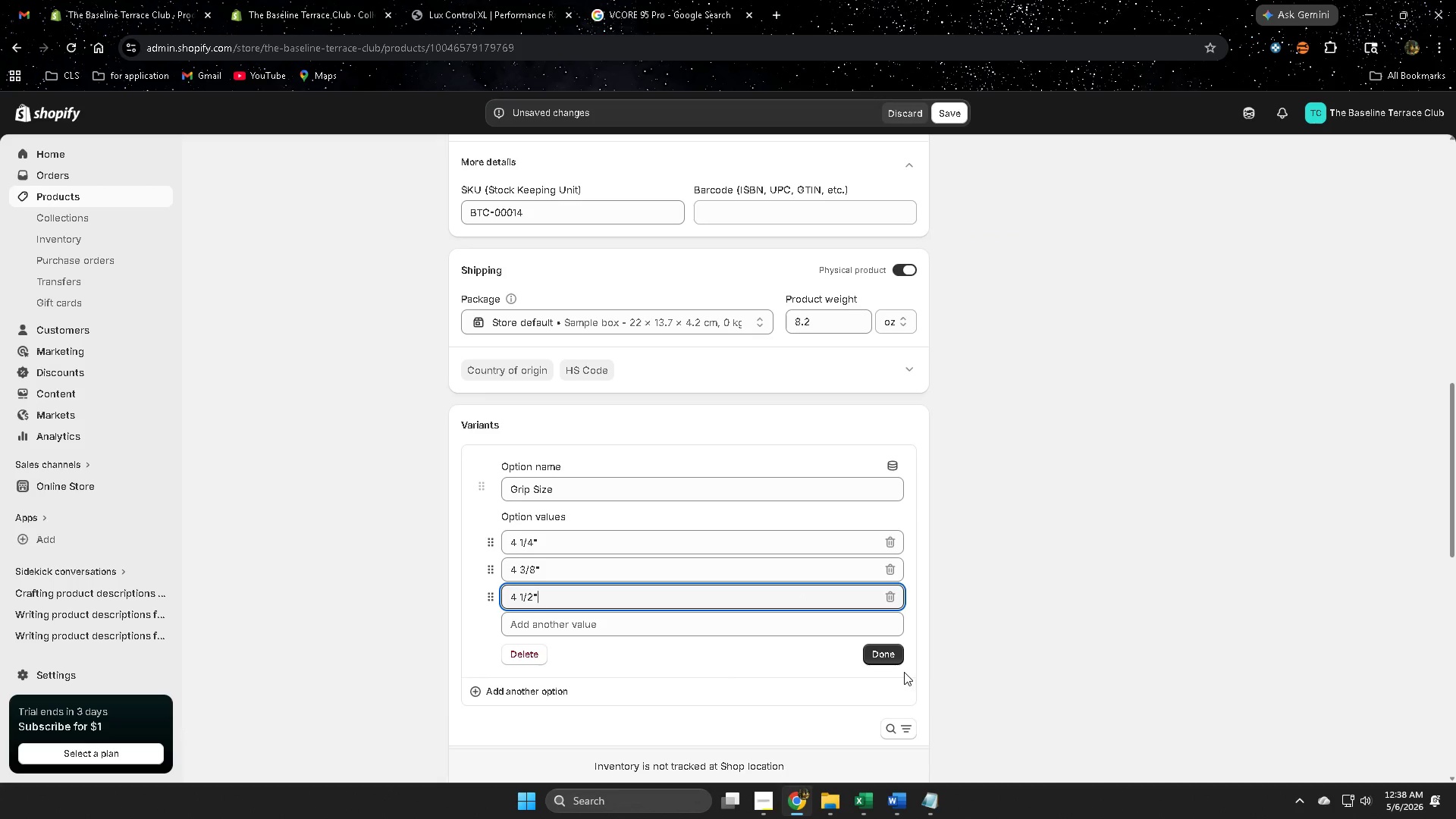 
left_click([890, 661])
 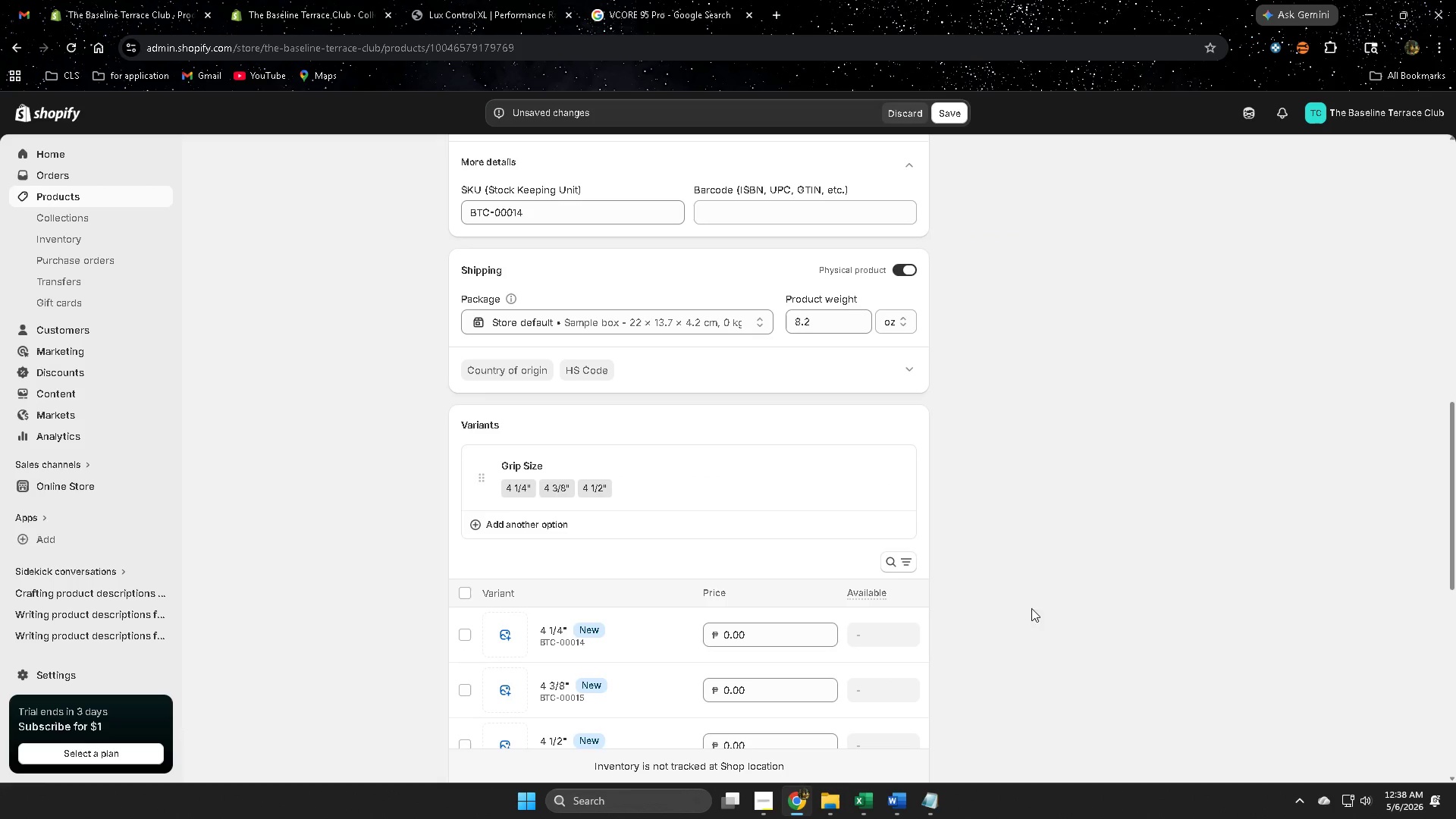 
left_click([531, 448])
 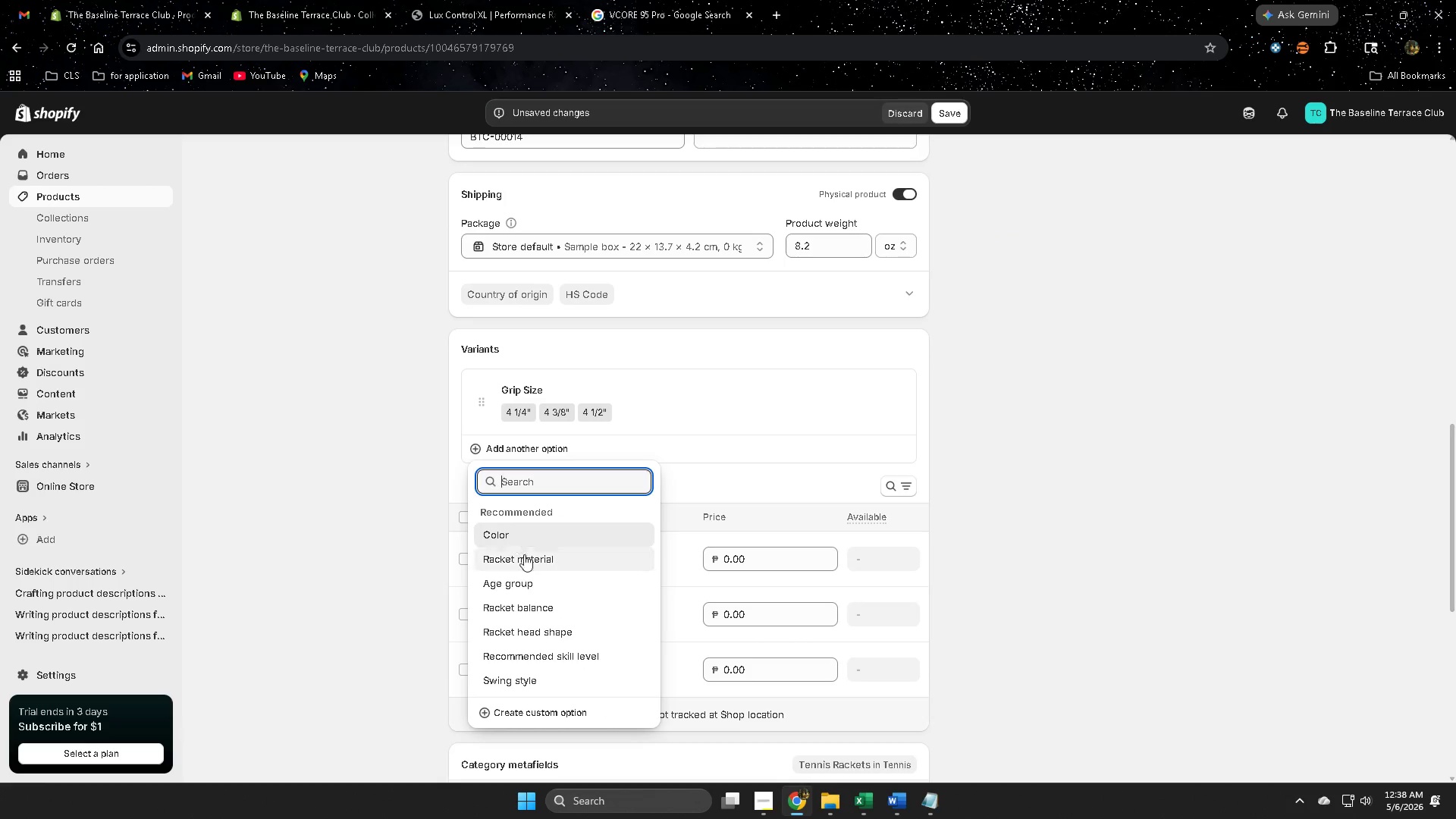 
left_click([549, 712])
 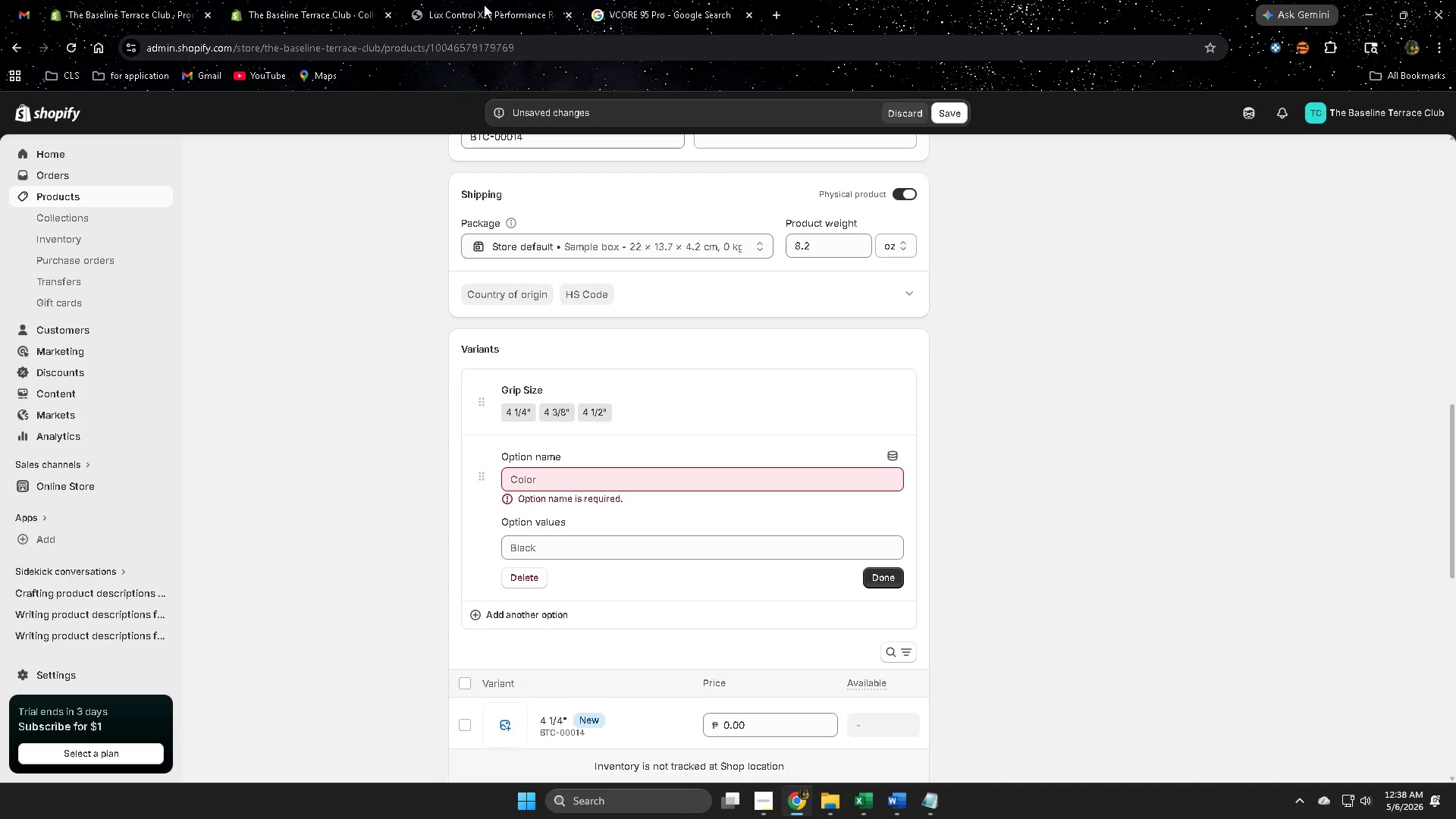 
scroll: coordinate [1077, 628], scroll_direction: down, amount: 1.0
 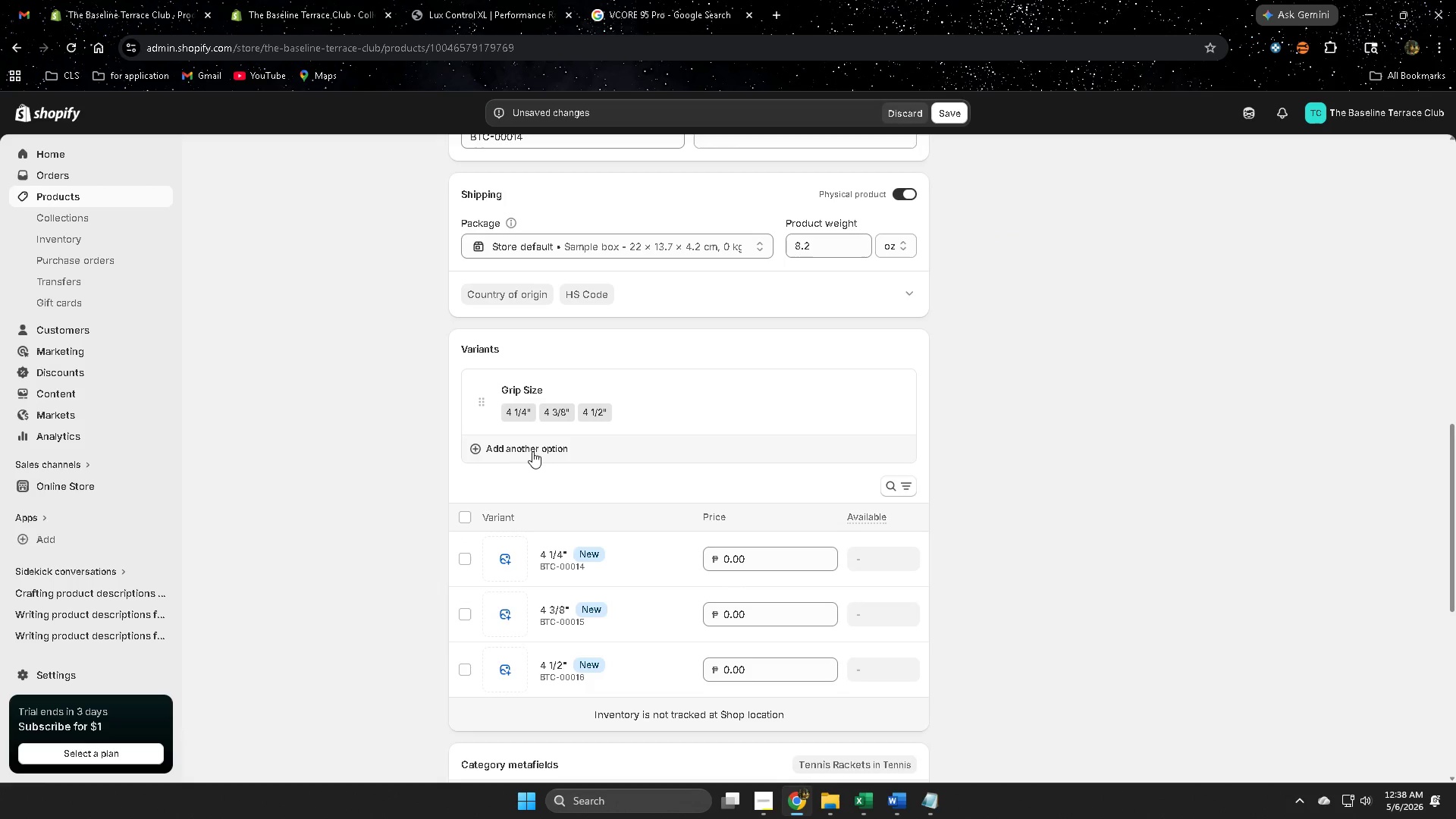 
left_click([645, 0])
 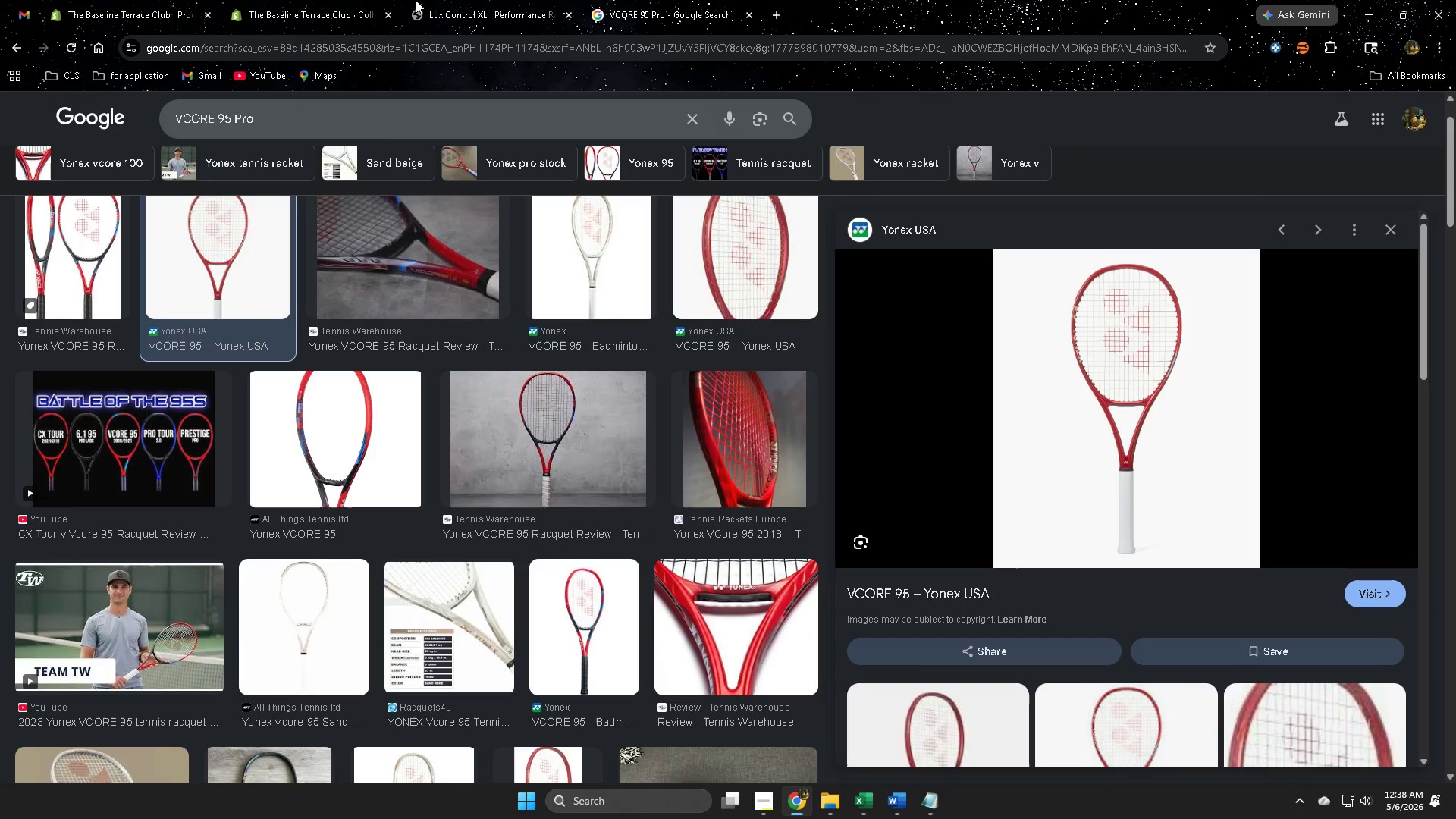 
left_click([466, 0])
 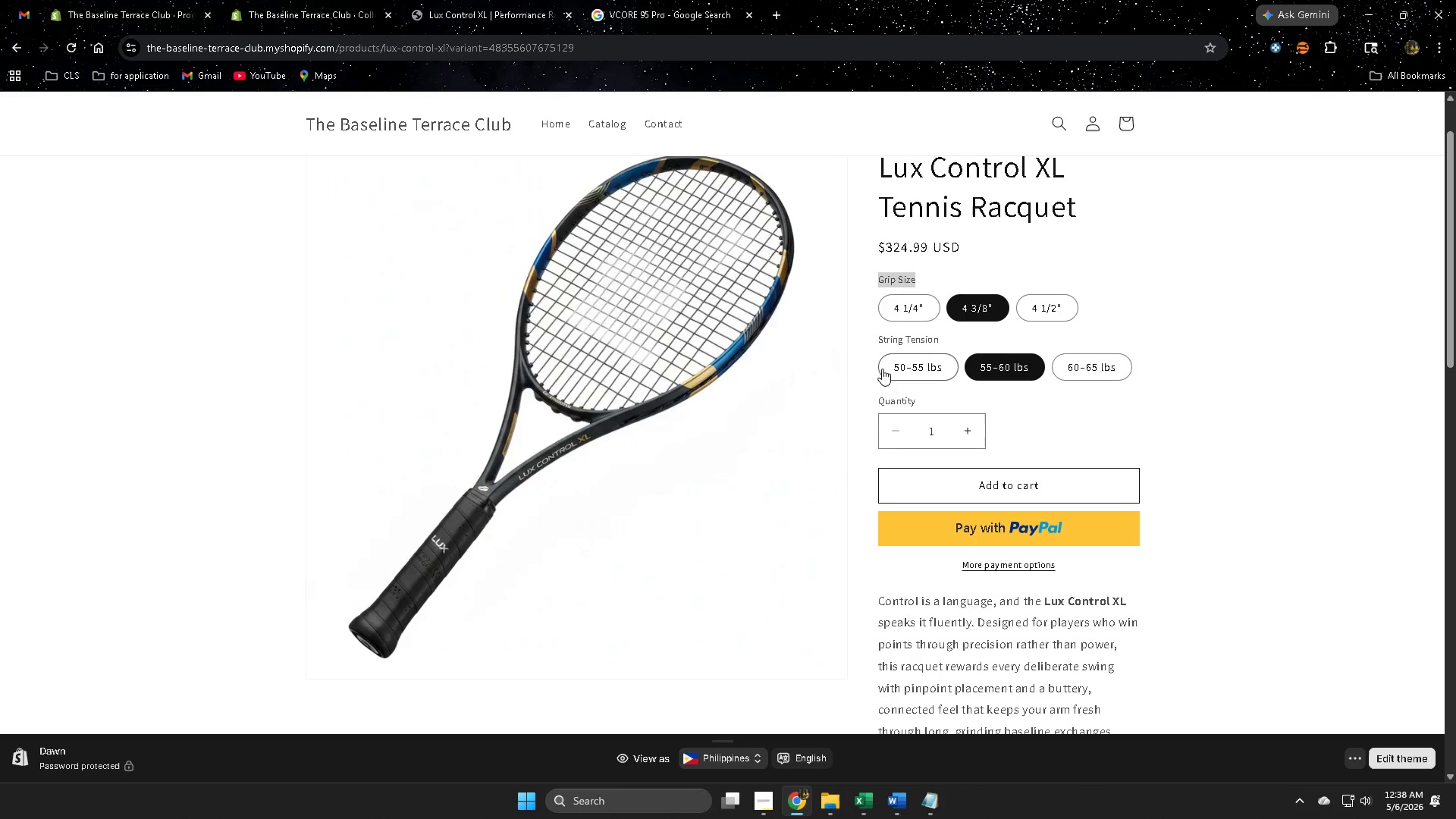 
left_click([883, 338])
 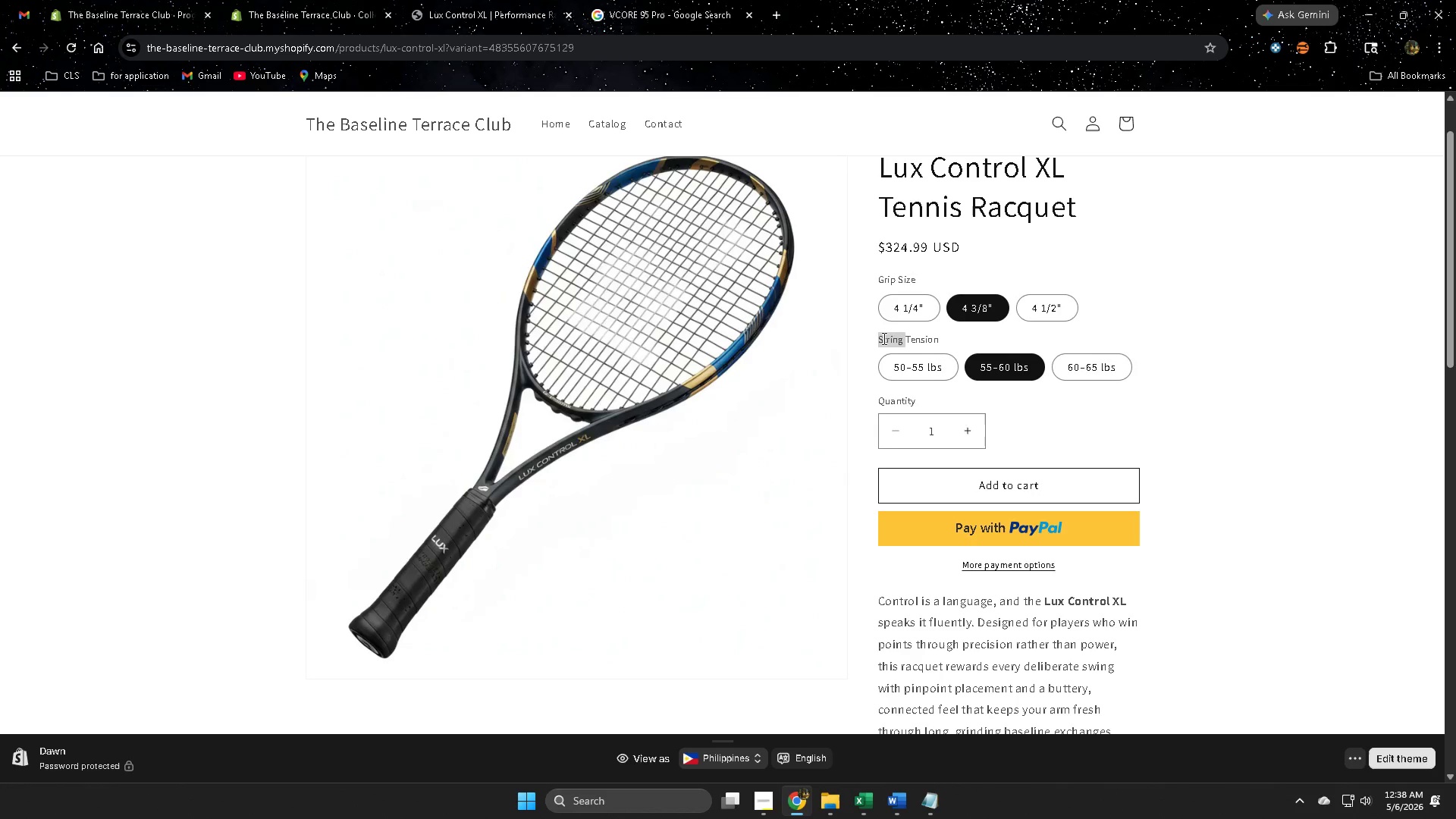 
left_click_drag(start_coordinate=[883, 338], to_coordinate=[936, 340])
 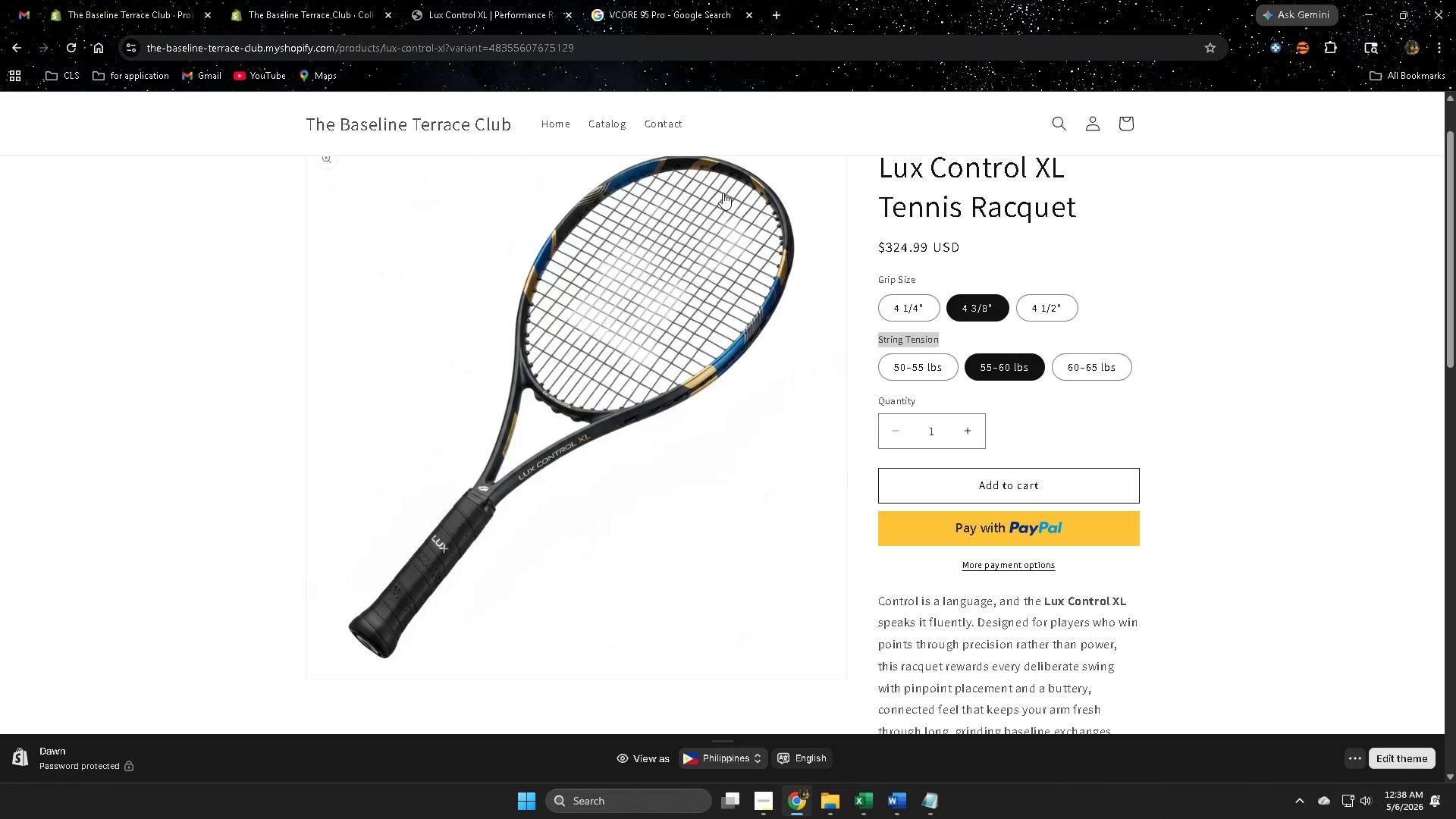 
key(Control+ControlLeft)
 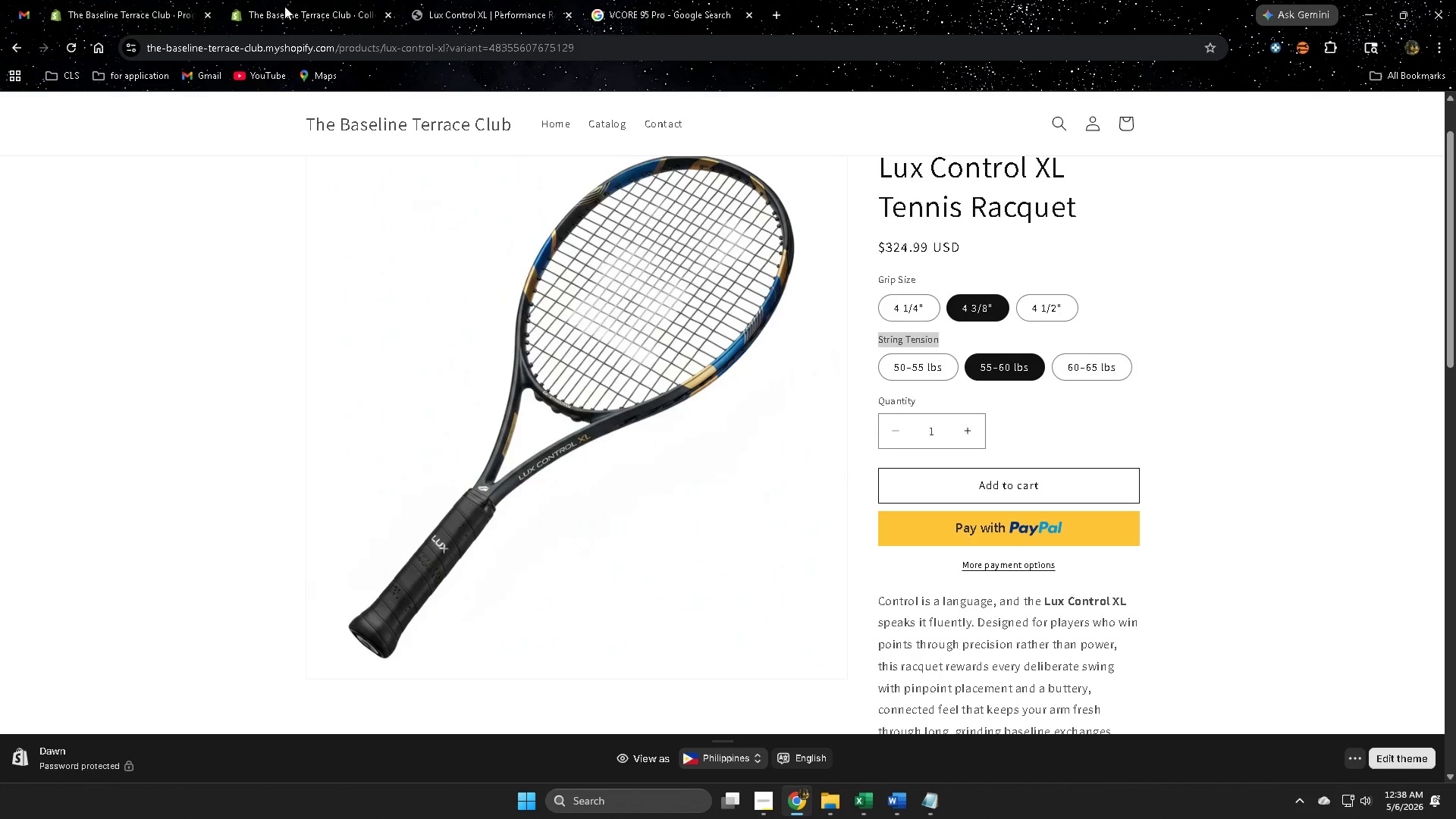 
key(Control+C)
 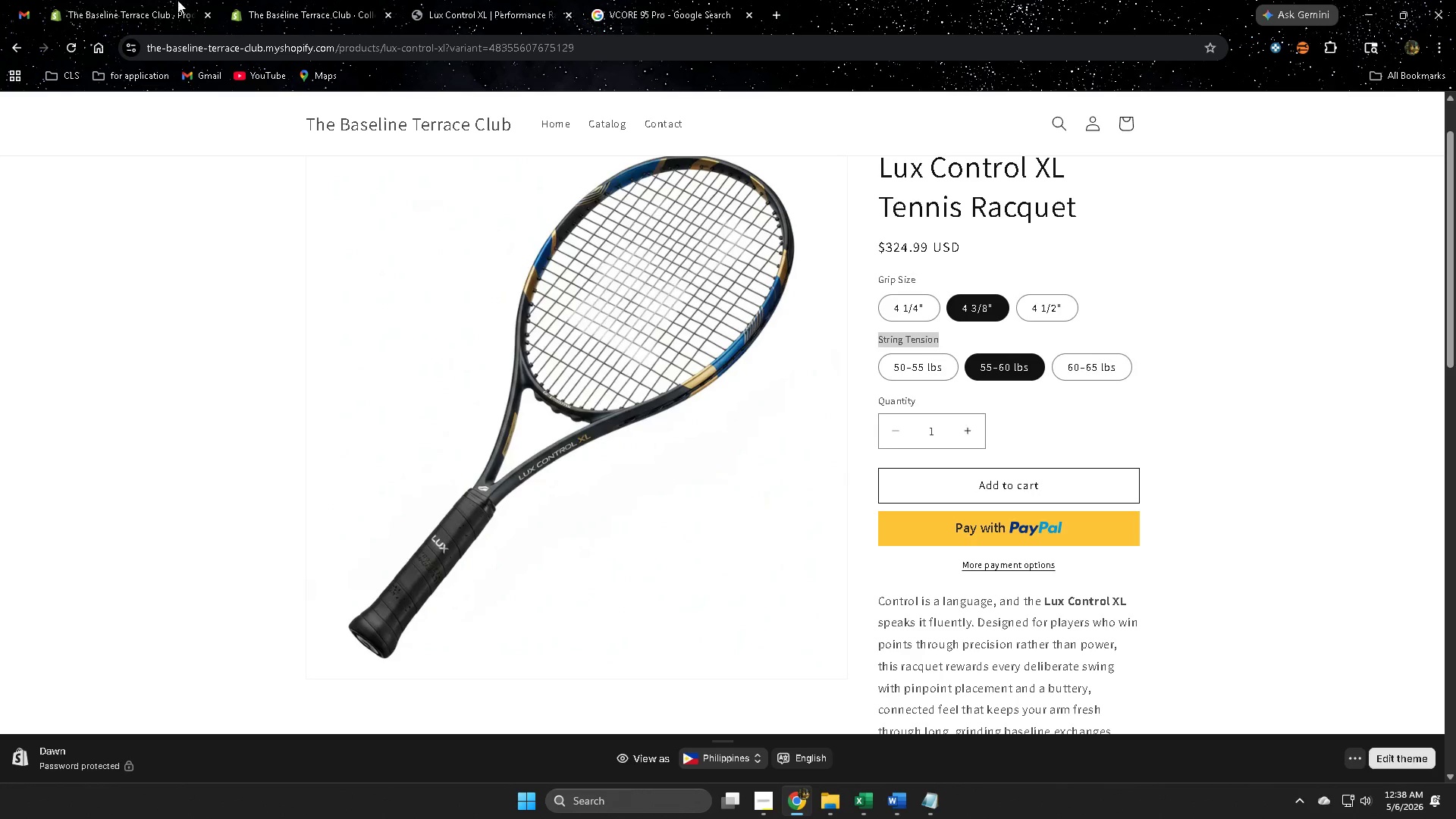 
left_click([152, 0])
 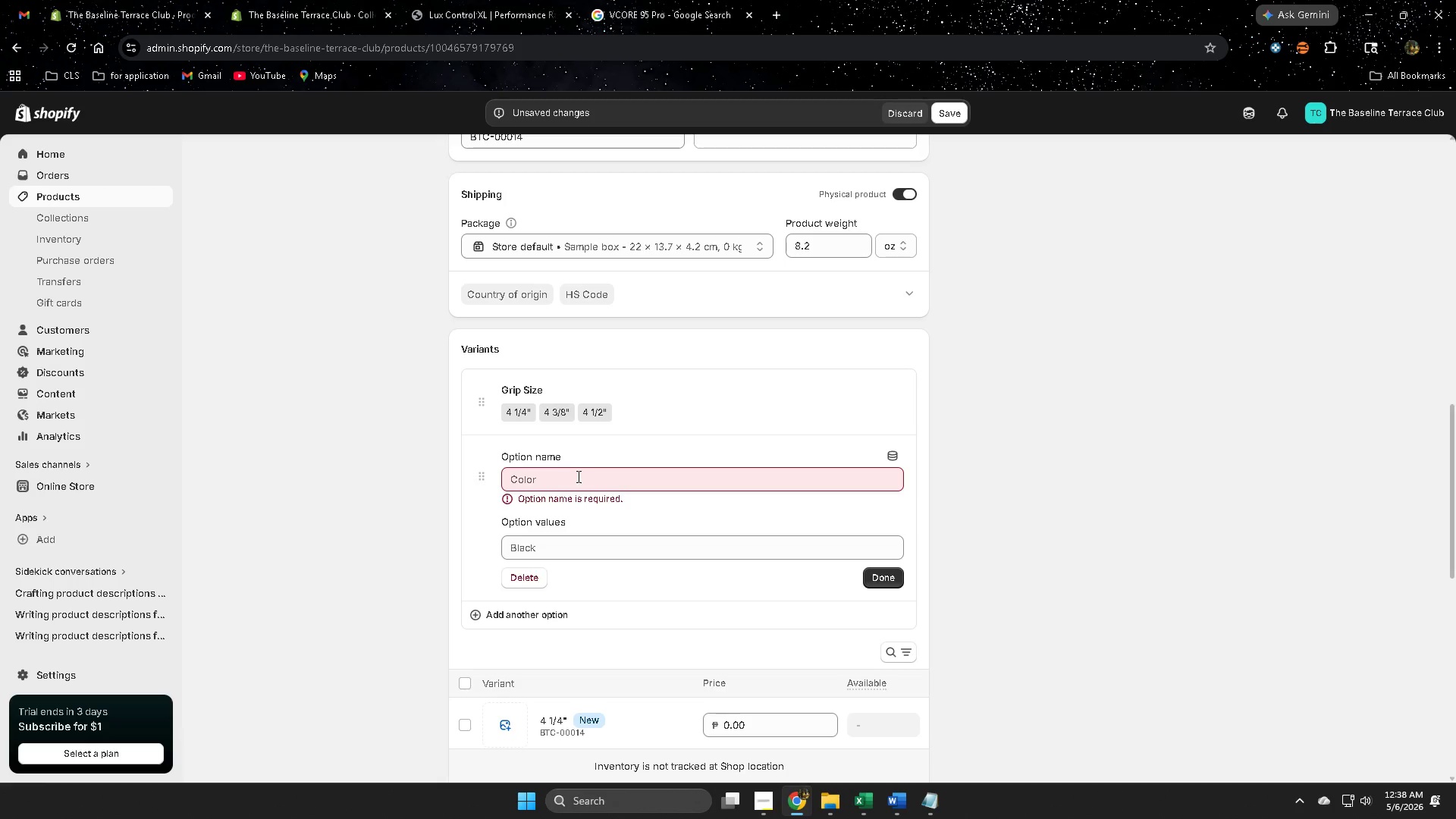 
left_click([579, 476])
 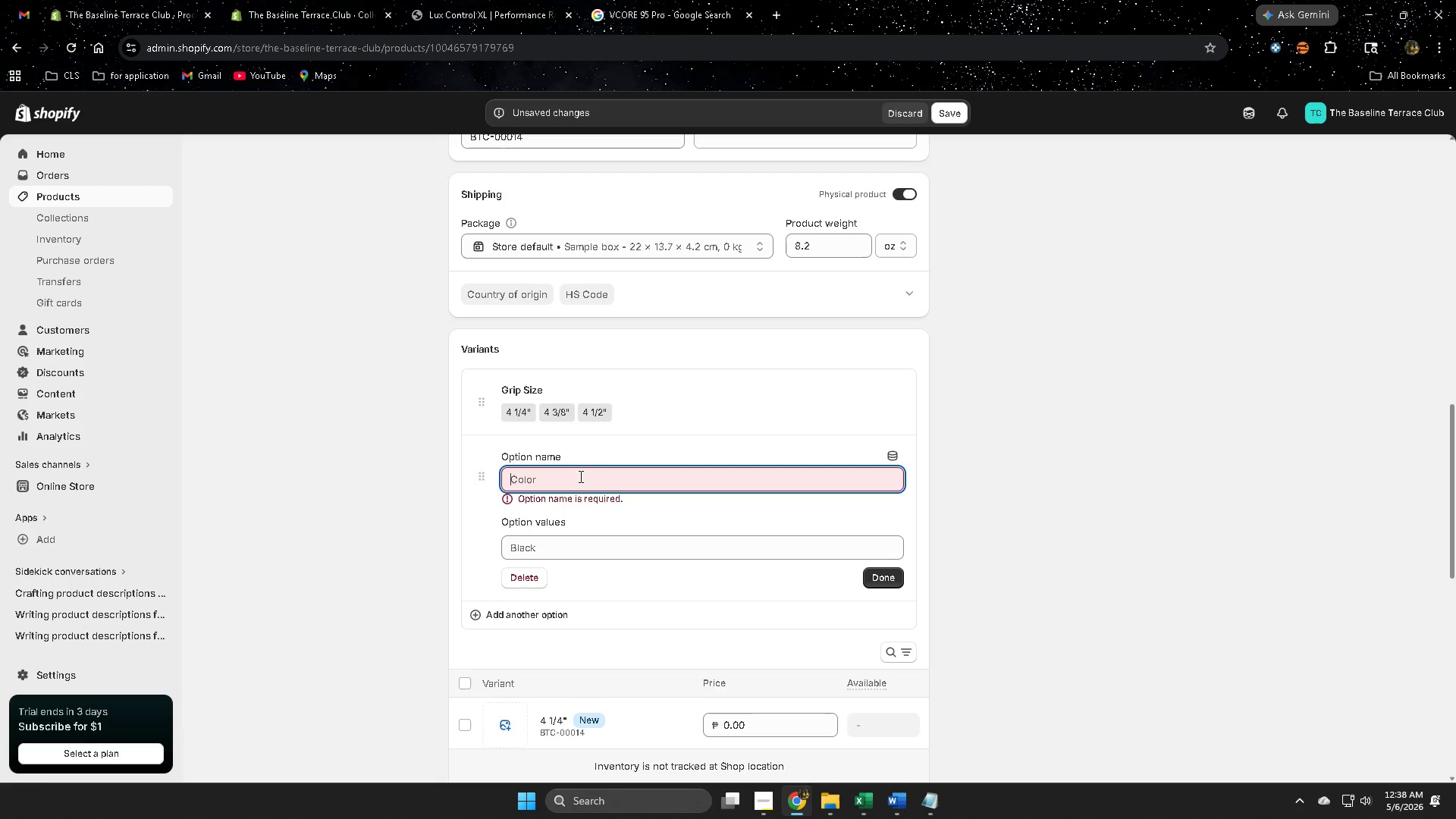 
key(Control+ControlLeft)
 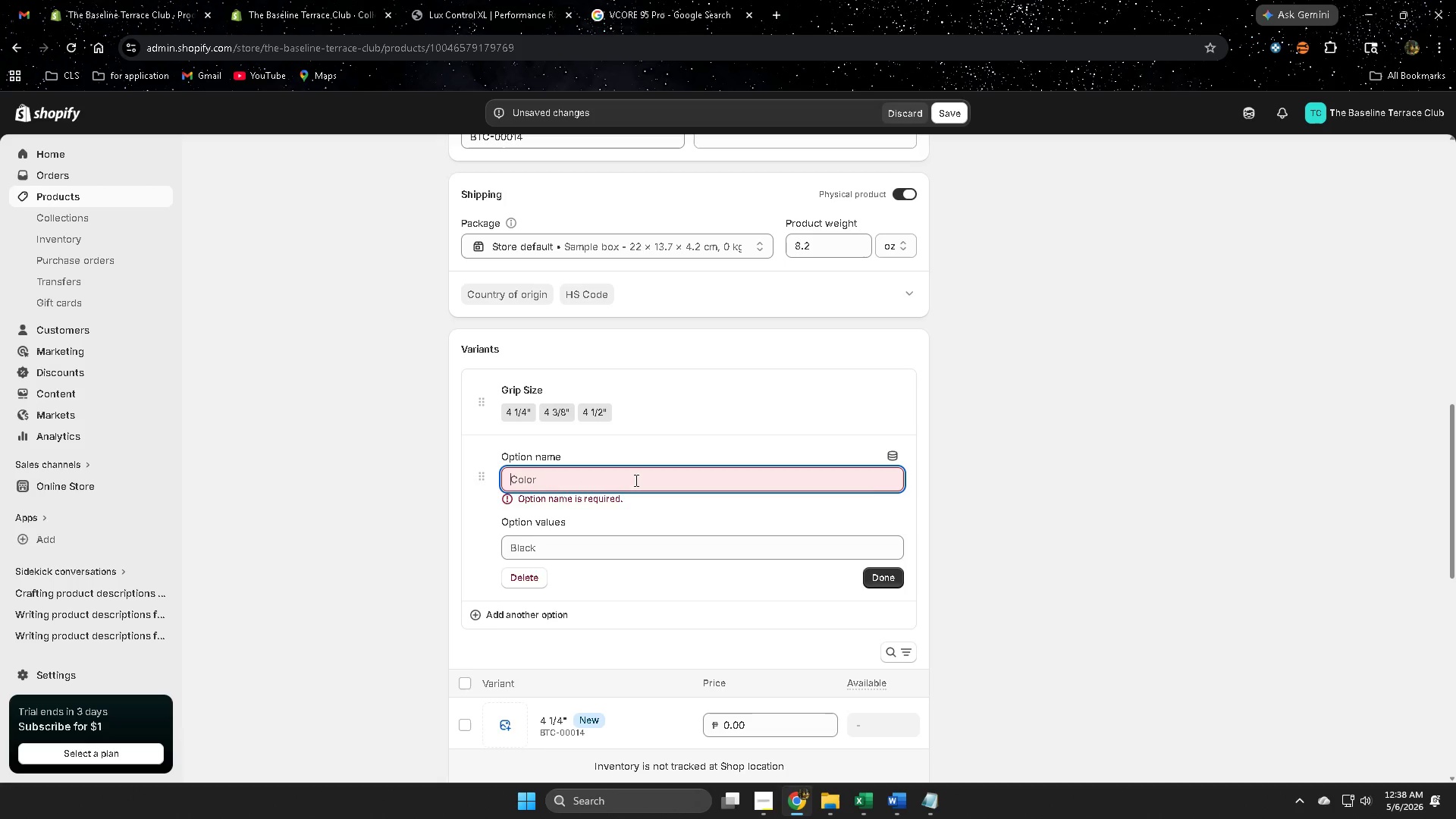 
key(Control+V)
 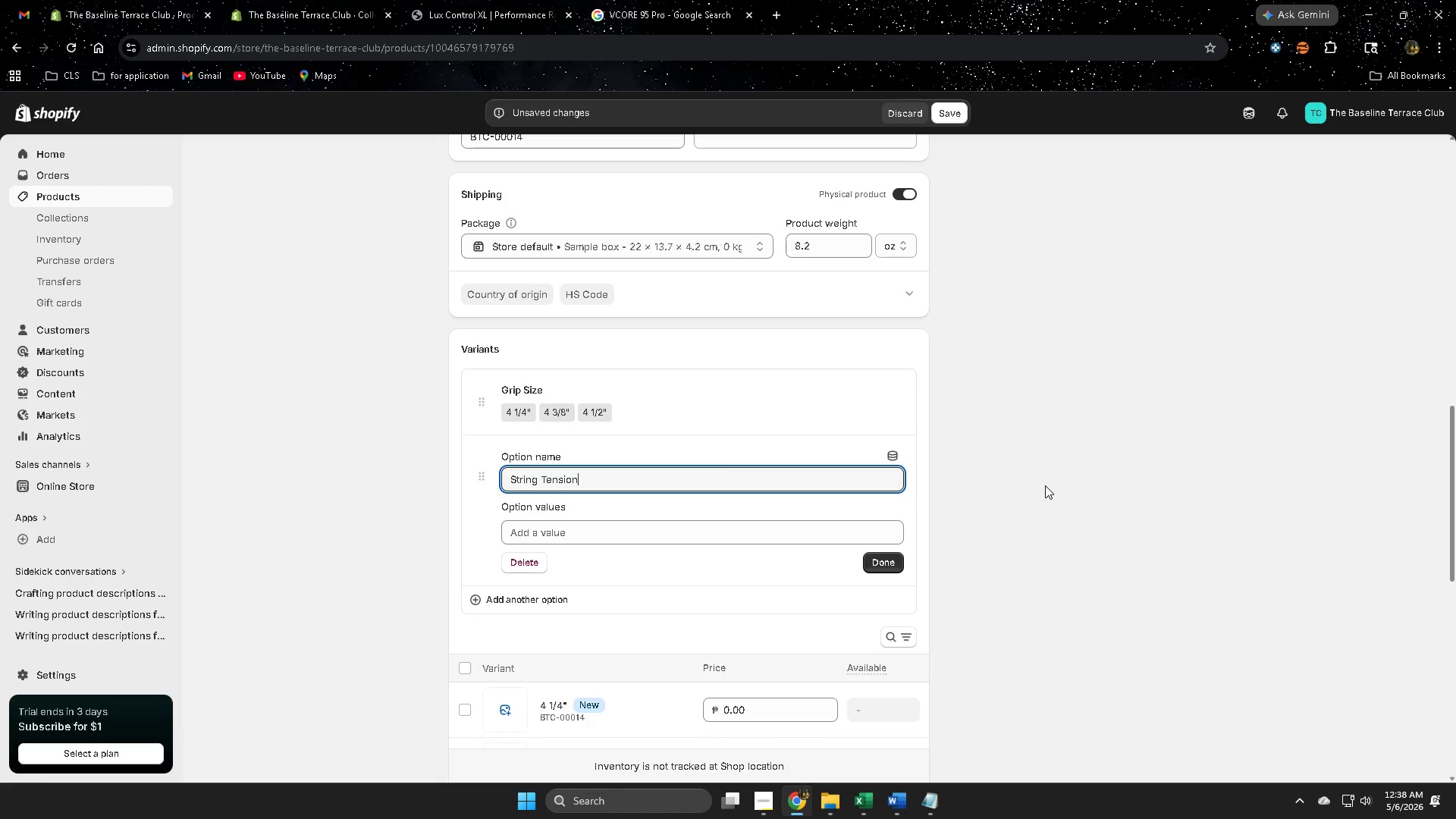 
left_click([1045, 485])
 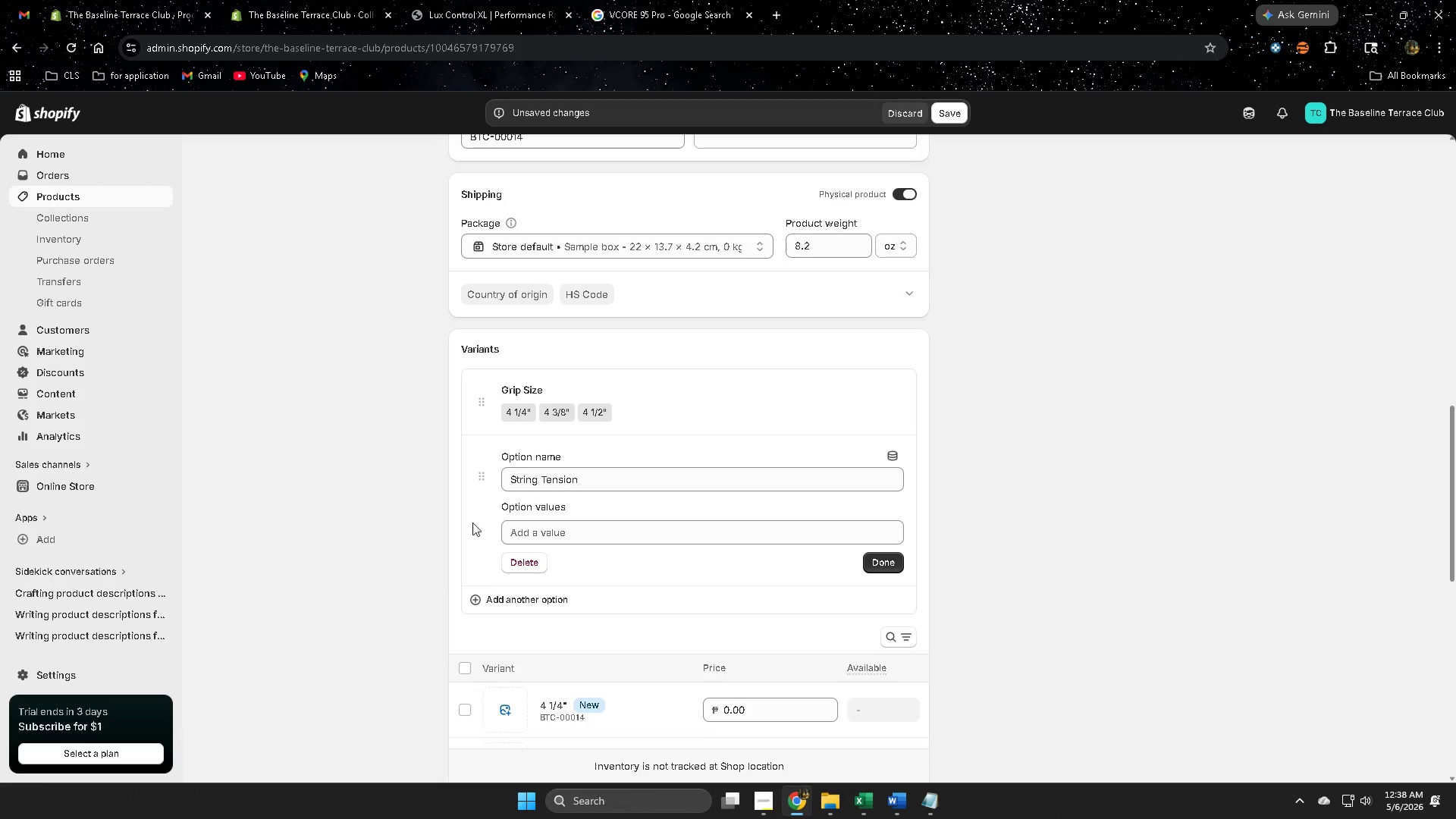 
left_click([312, 476])
 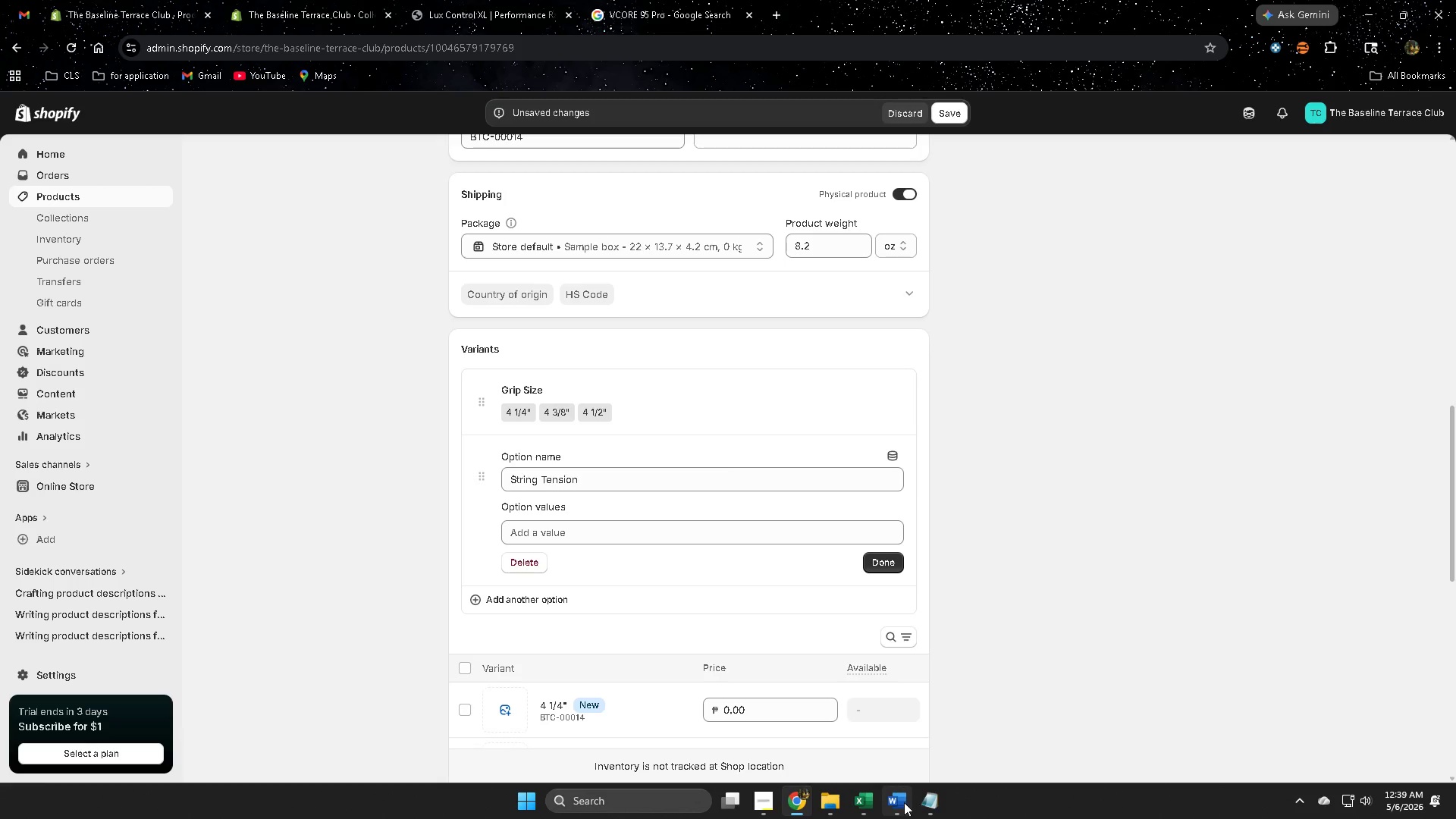 
left_click([897, 745])
 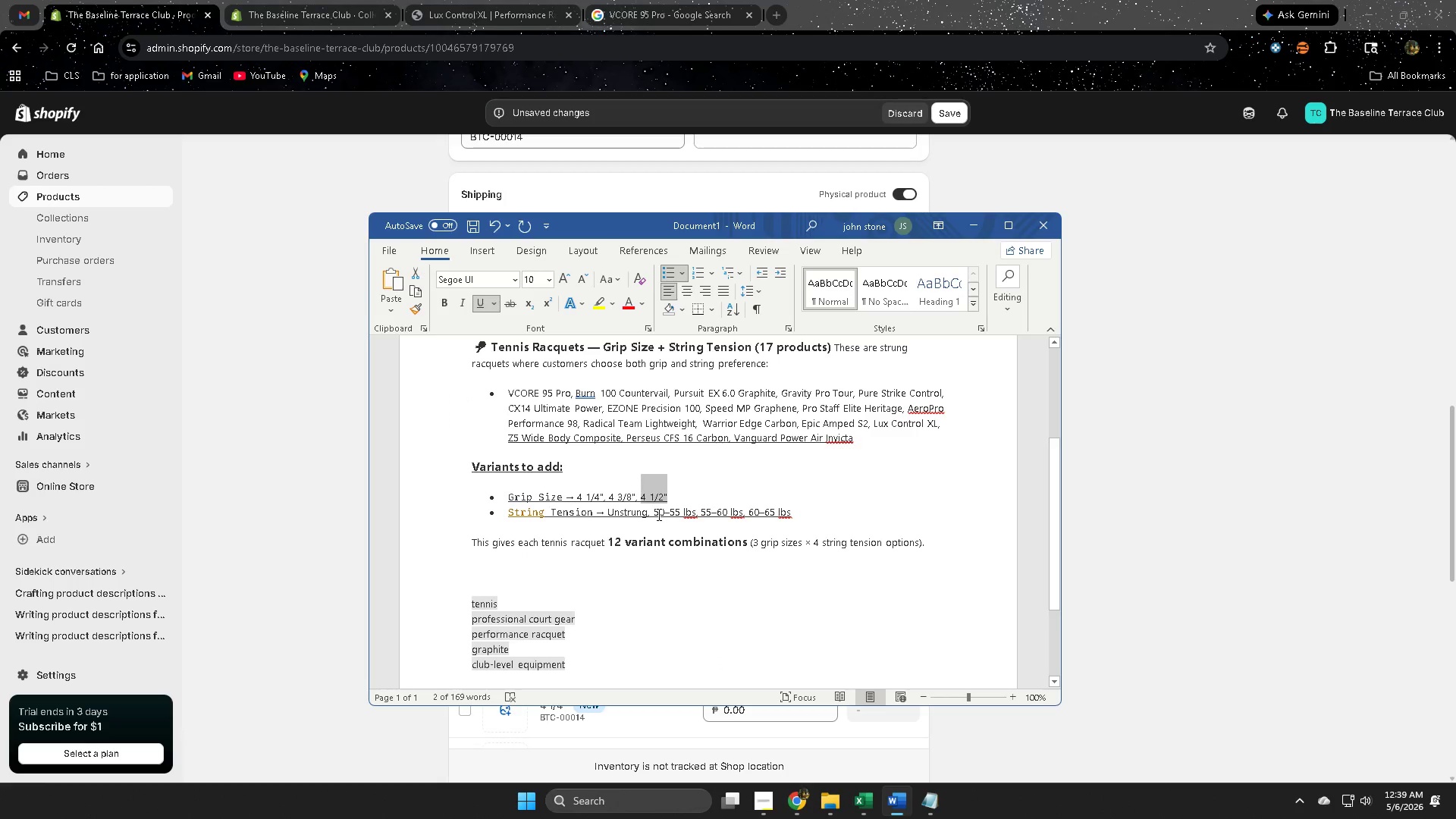 
left_click_drag(start_coordinate=[651, 513], to_coordinate=[689, 515])
 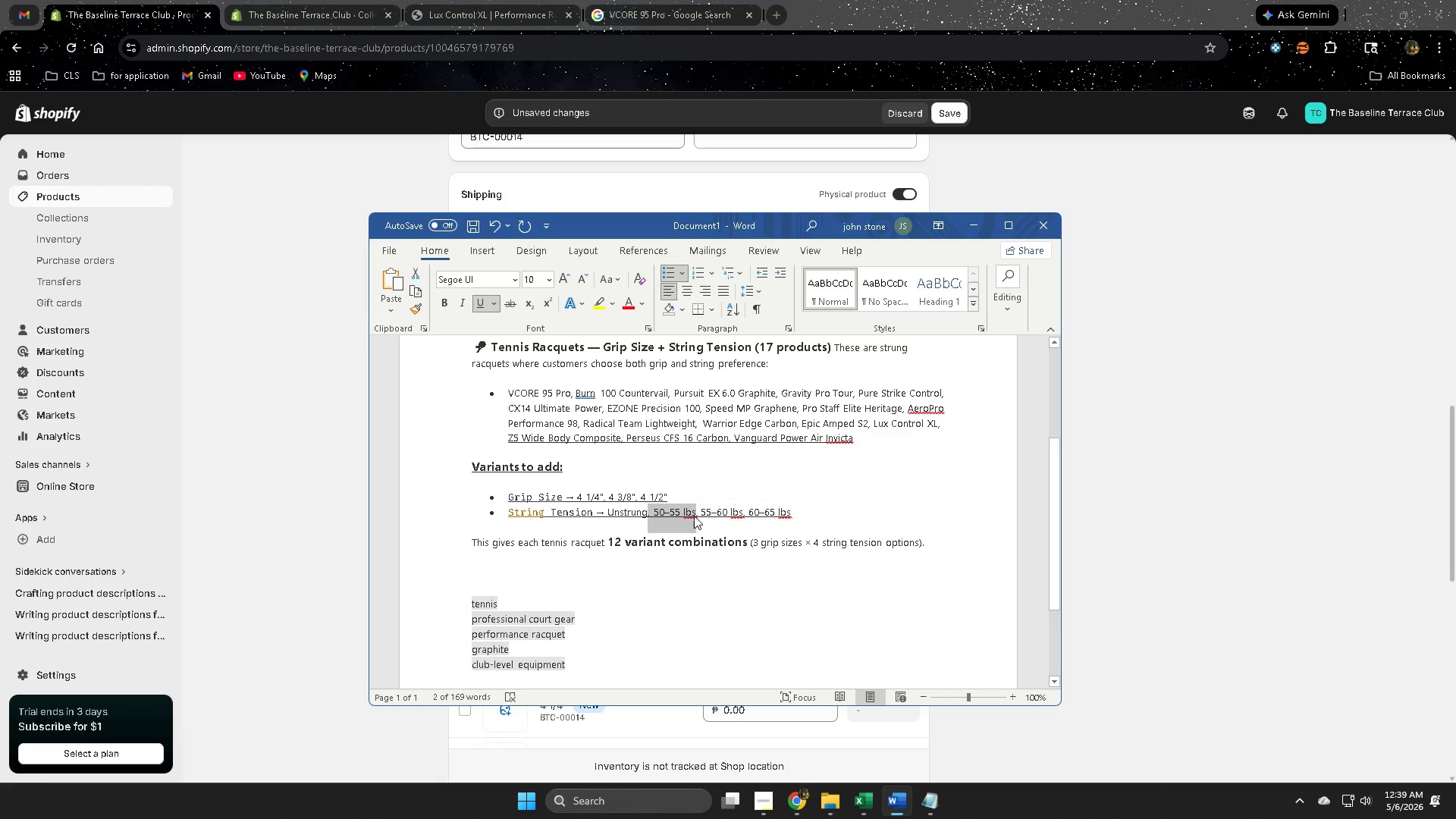 
key(Control+ControlLeft)
 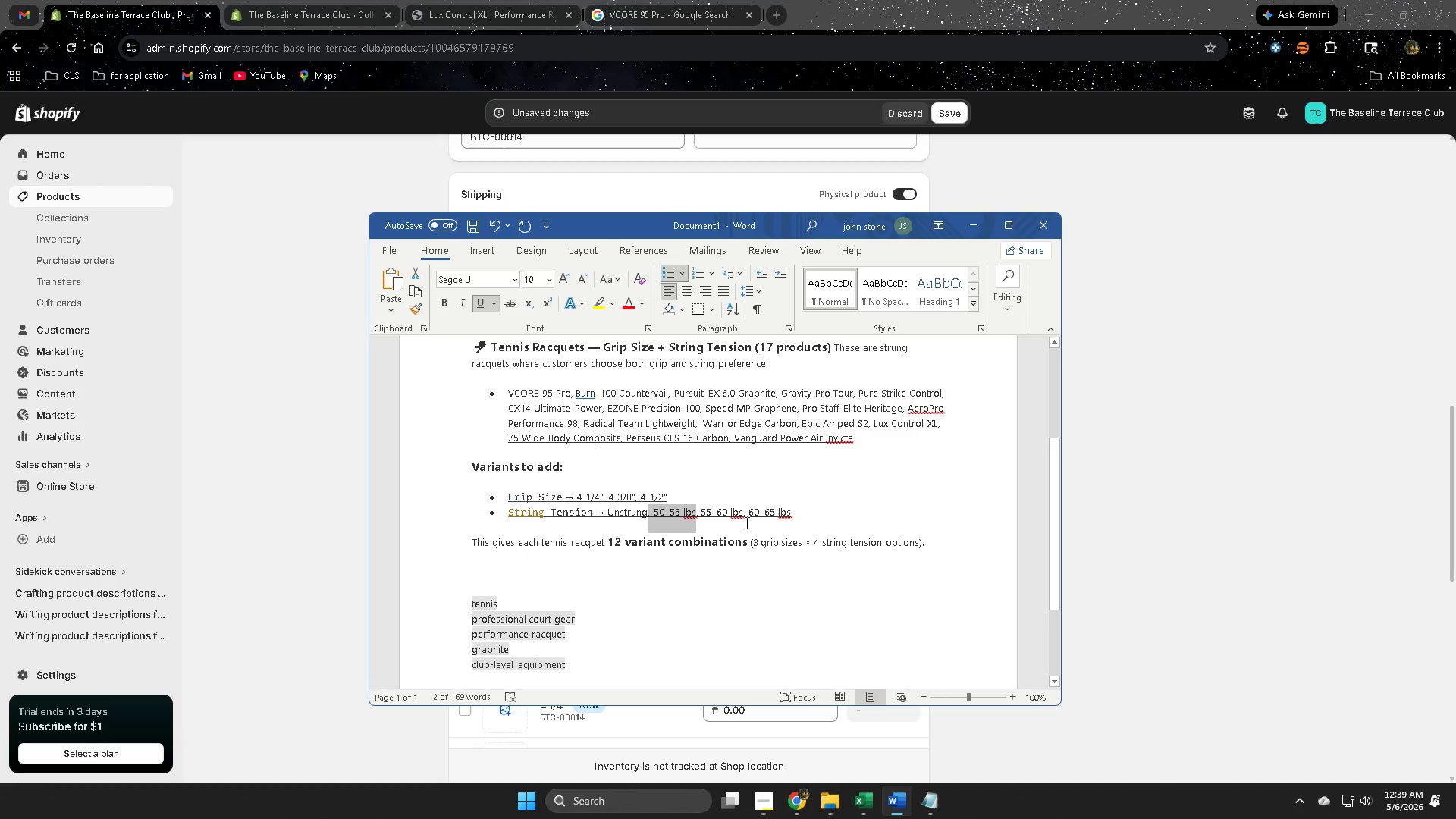 
key(Control+C)
 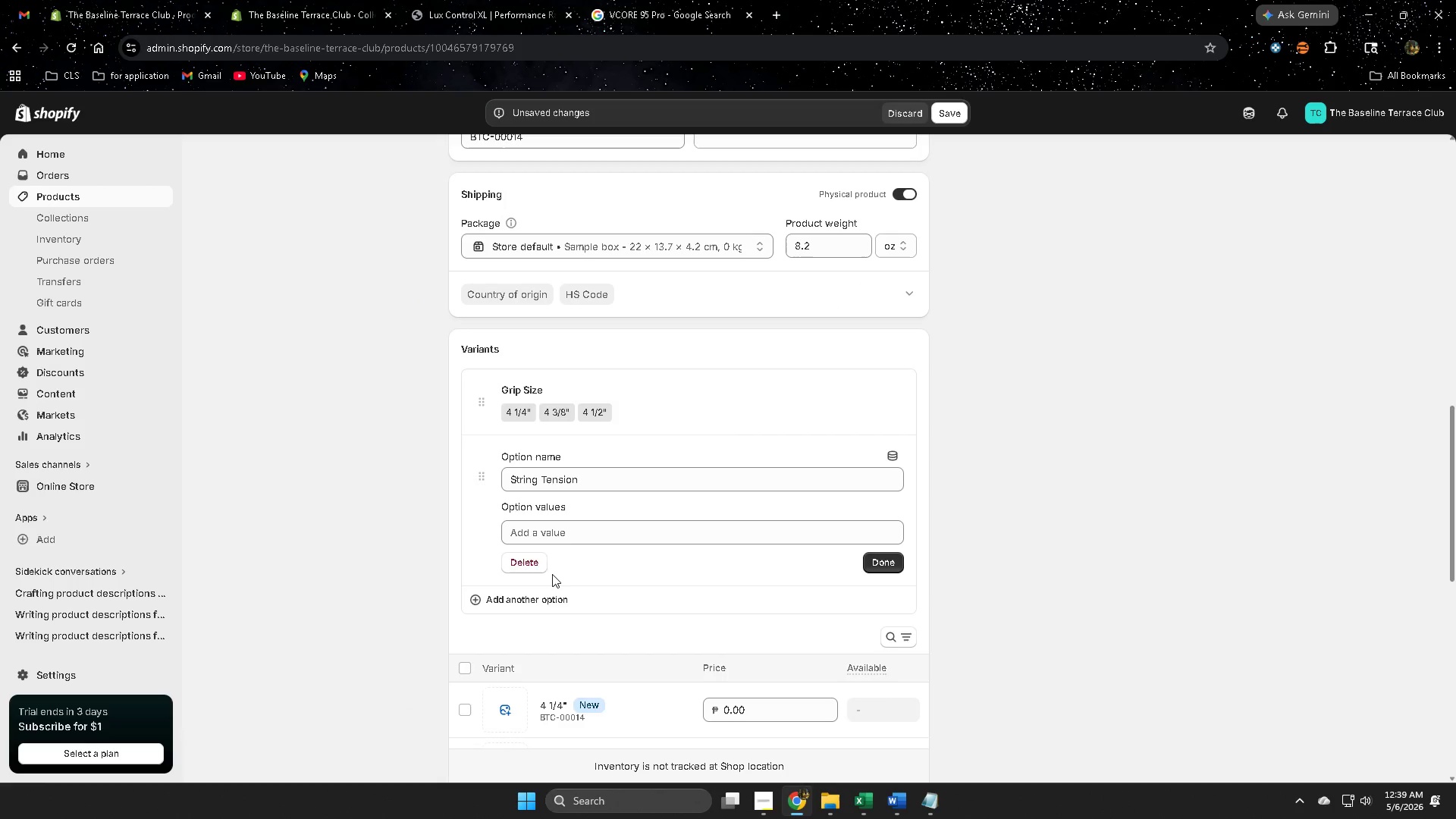 
left_click([571, 542])
 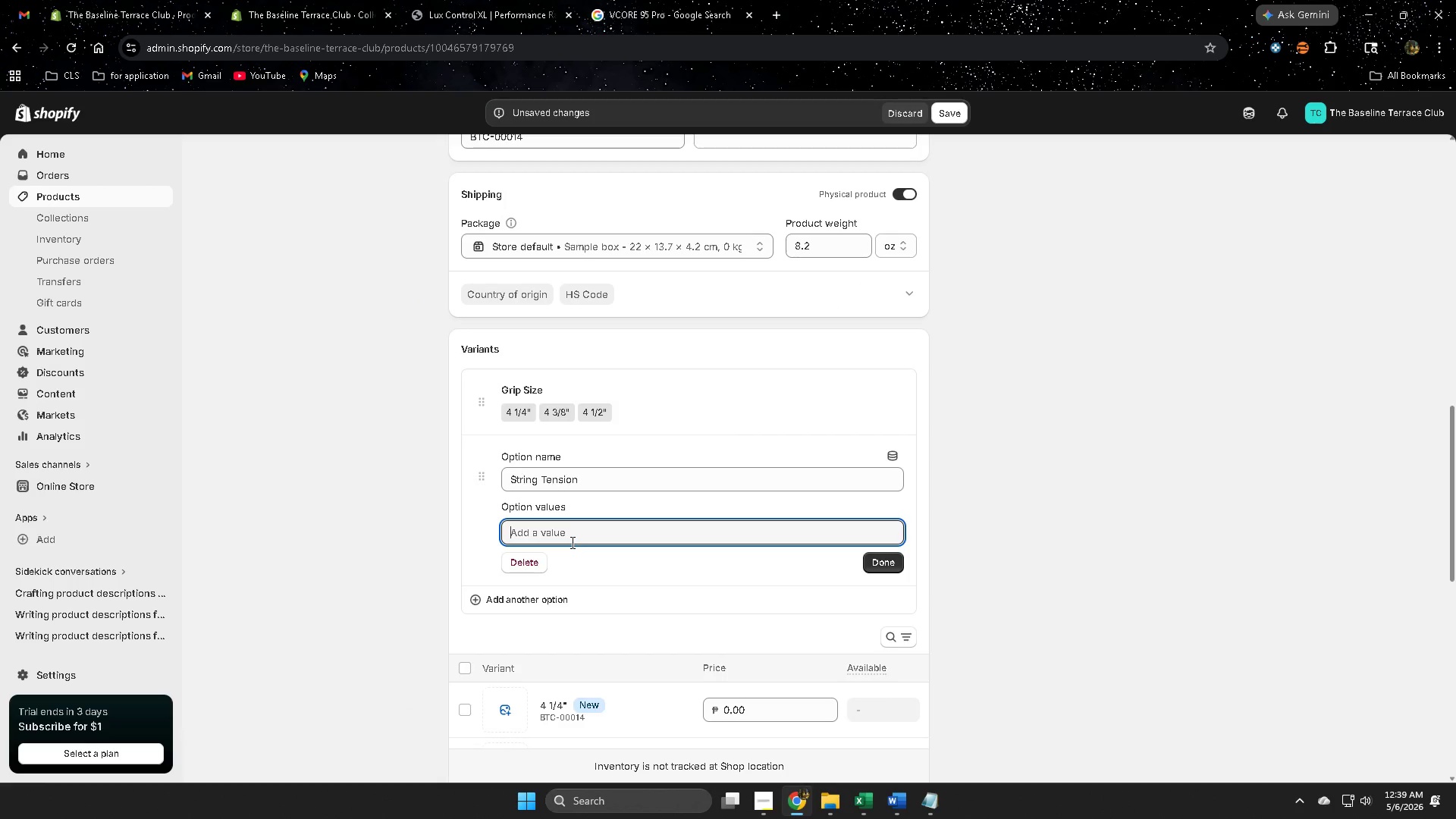 
key(Control+ControlLeft)
 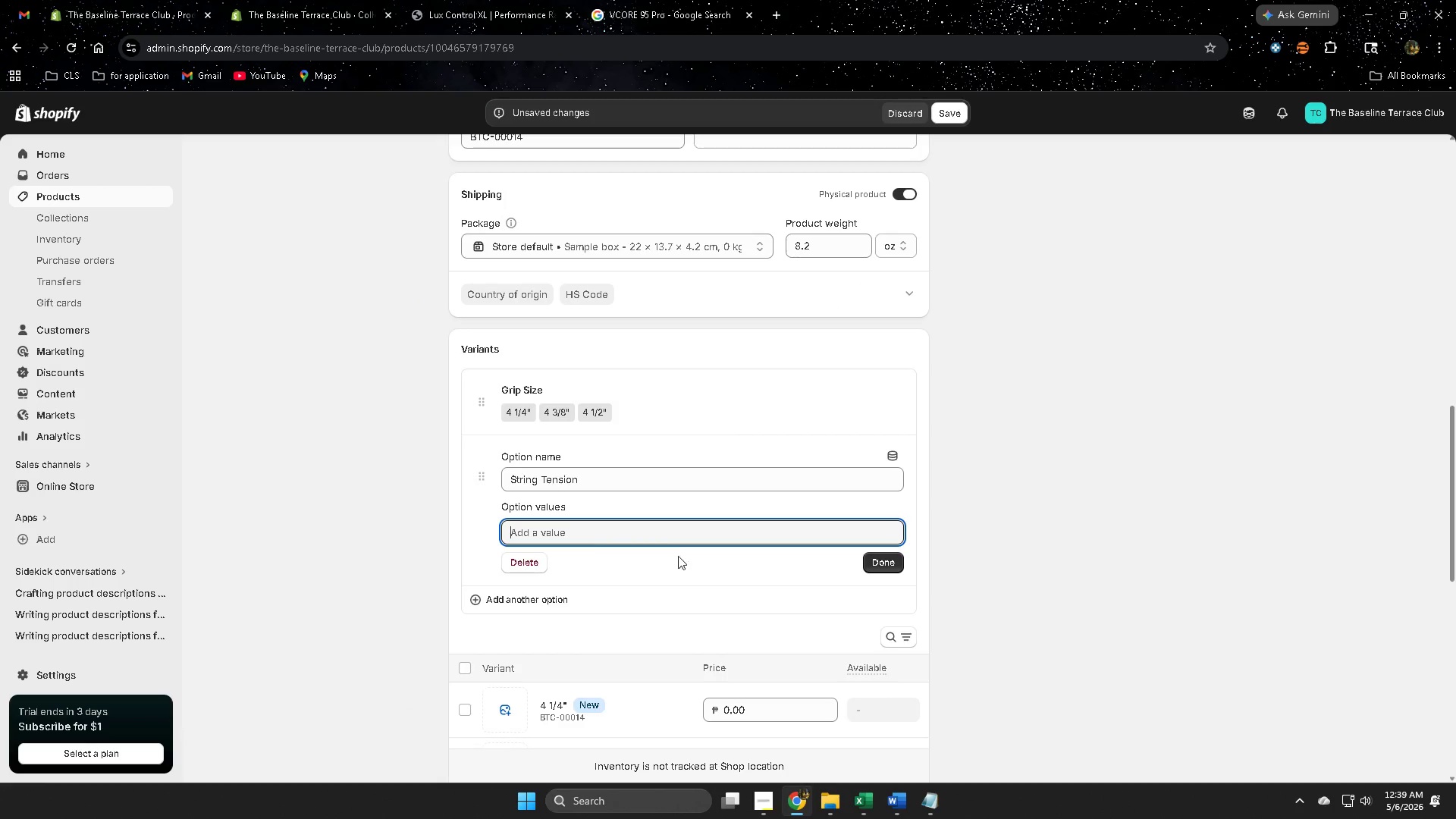 
key(Control+V)
 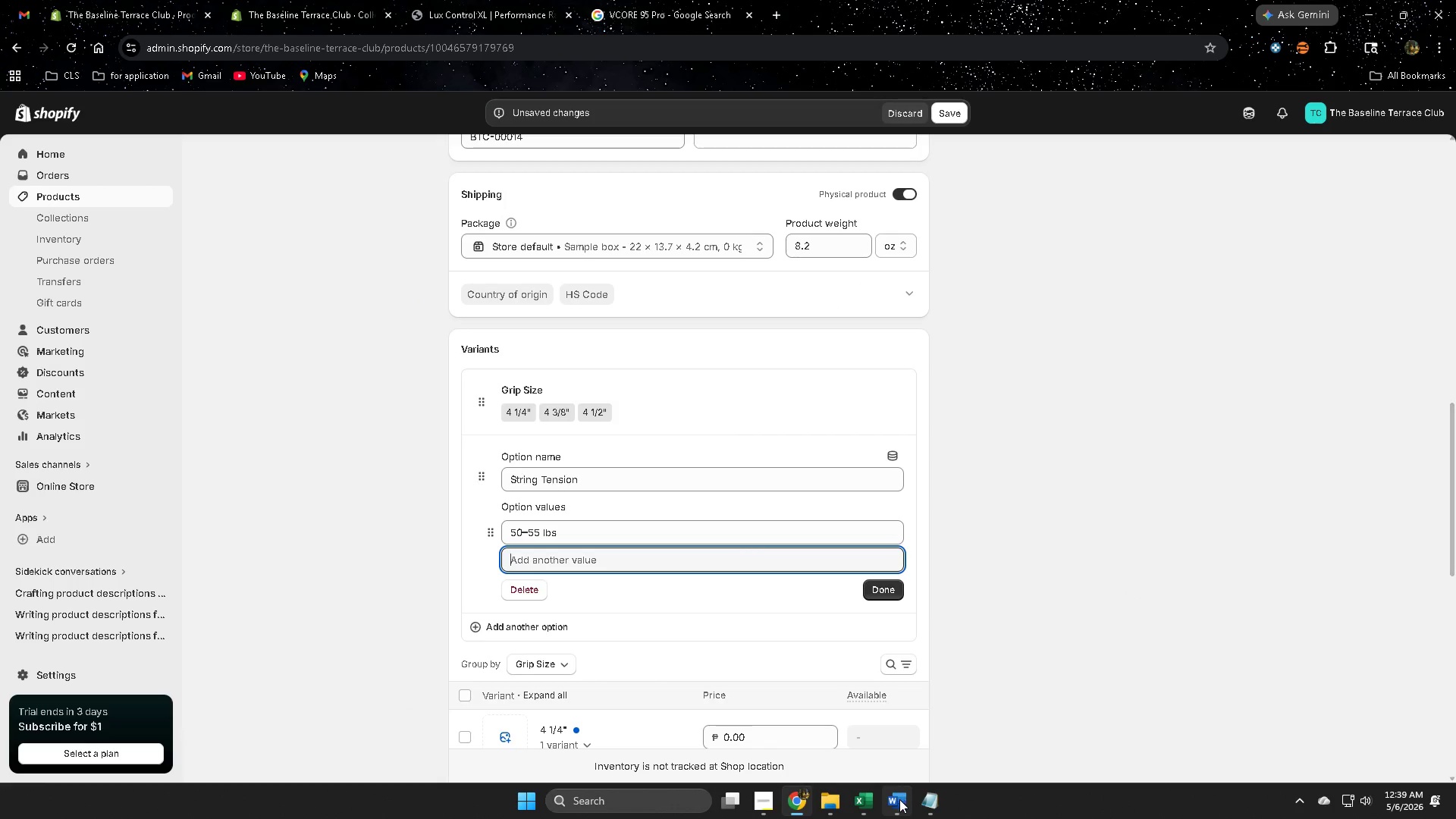 
left_click([900, 730])
 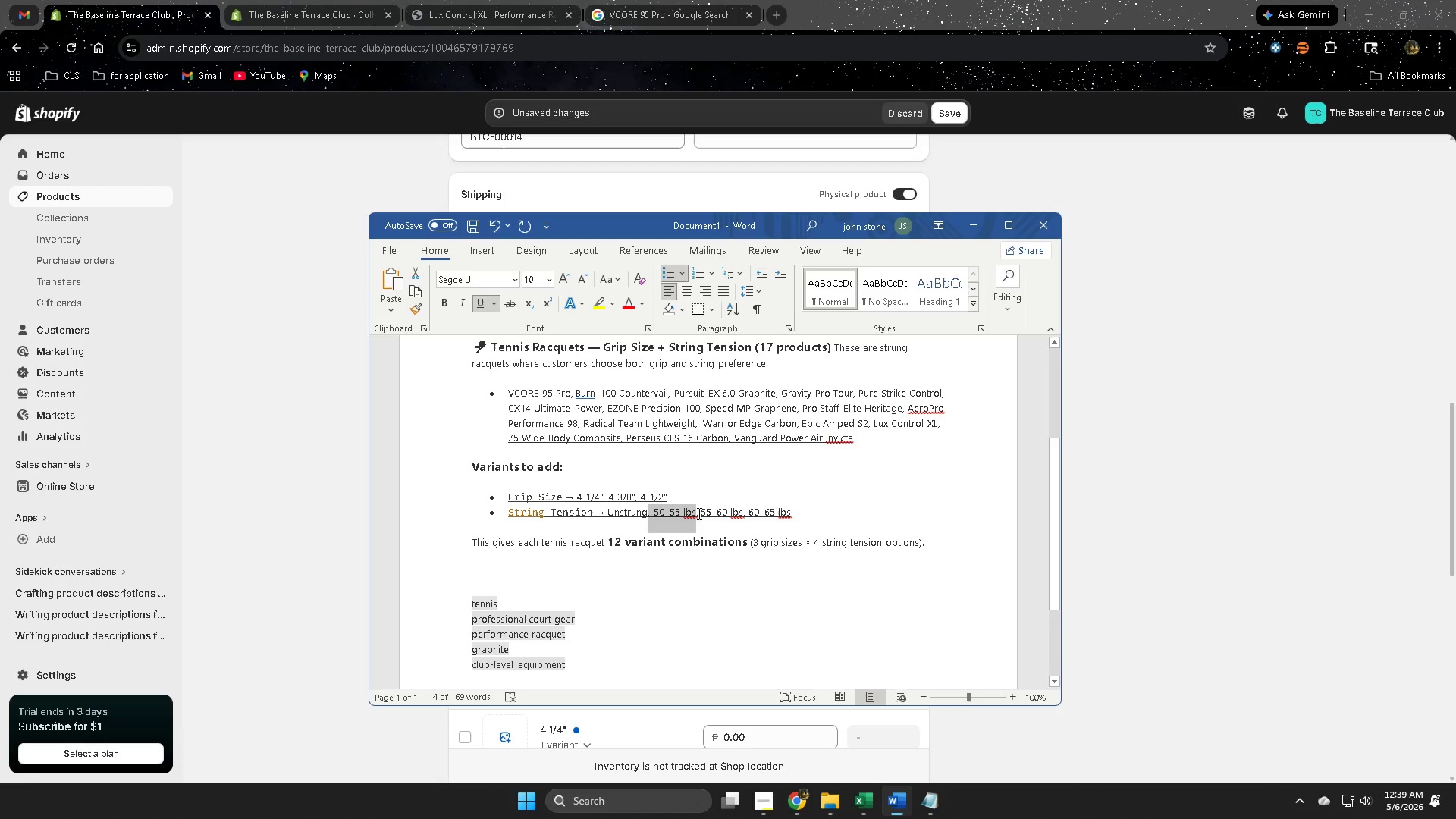 
left_click_drag(start_coordinate=[700, 513], to_coordinate=[739, 513])
 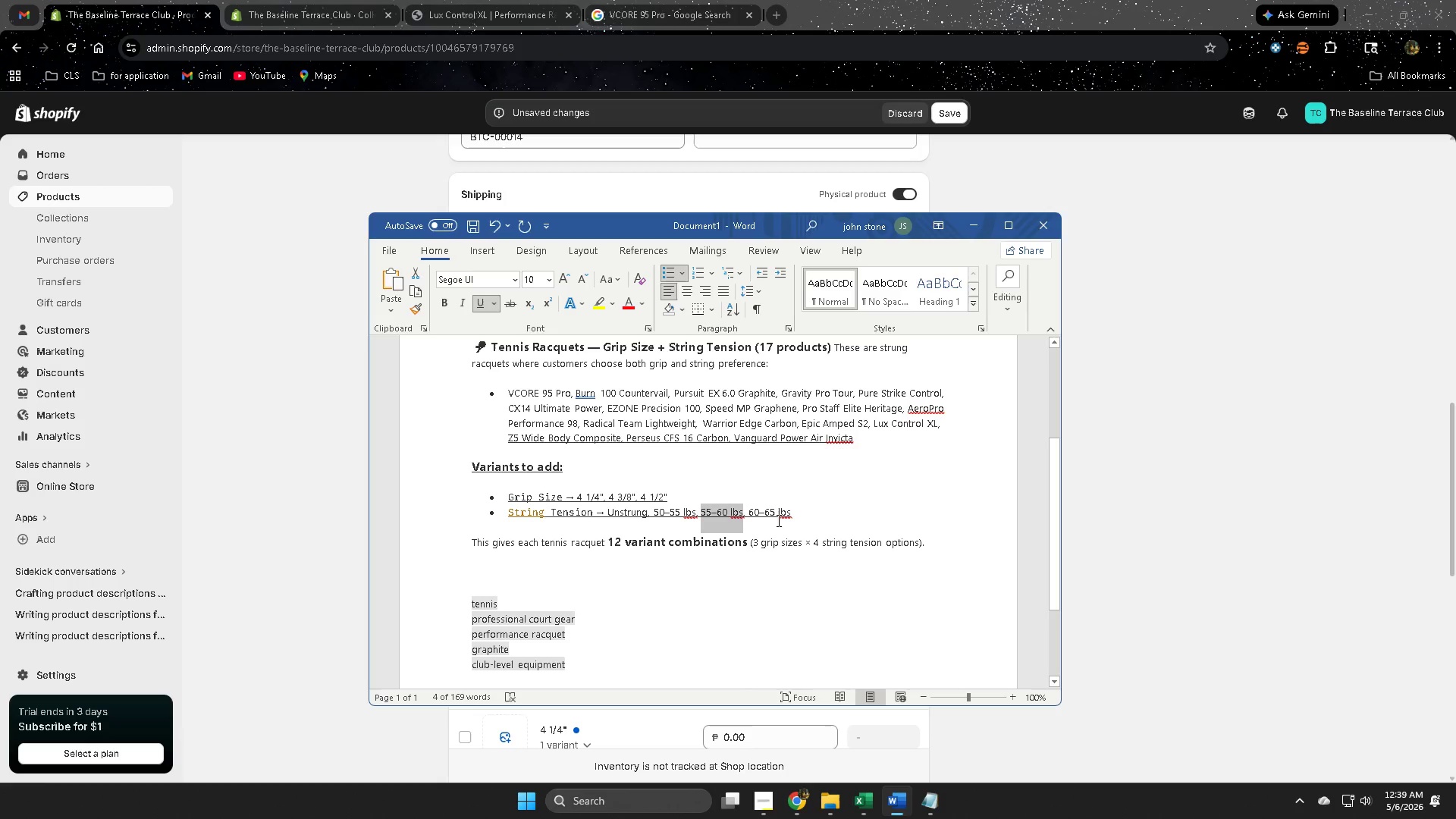 
key(Control+ControlLeft)
 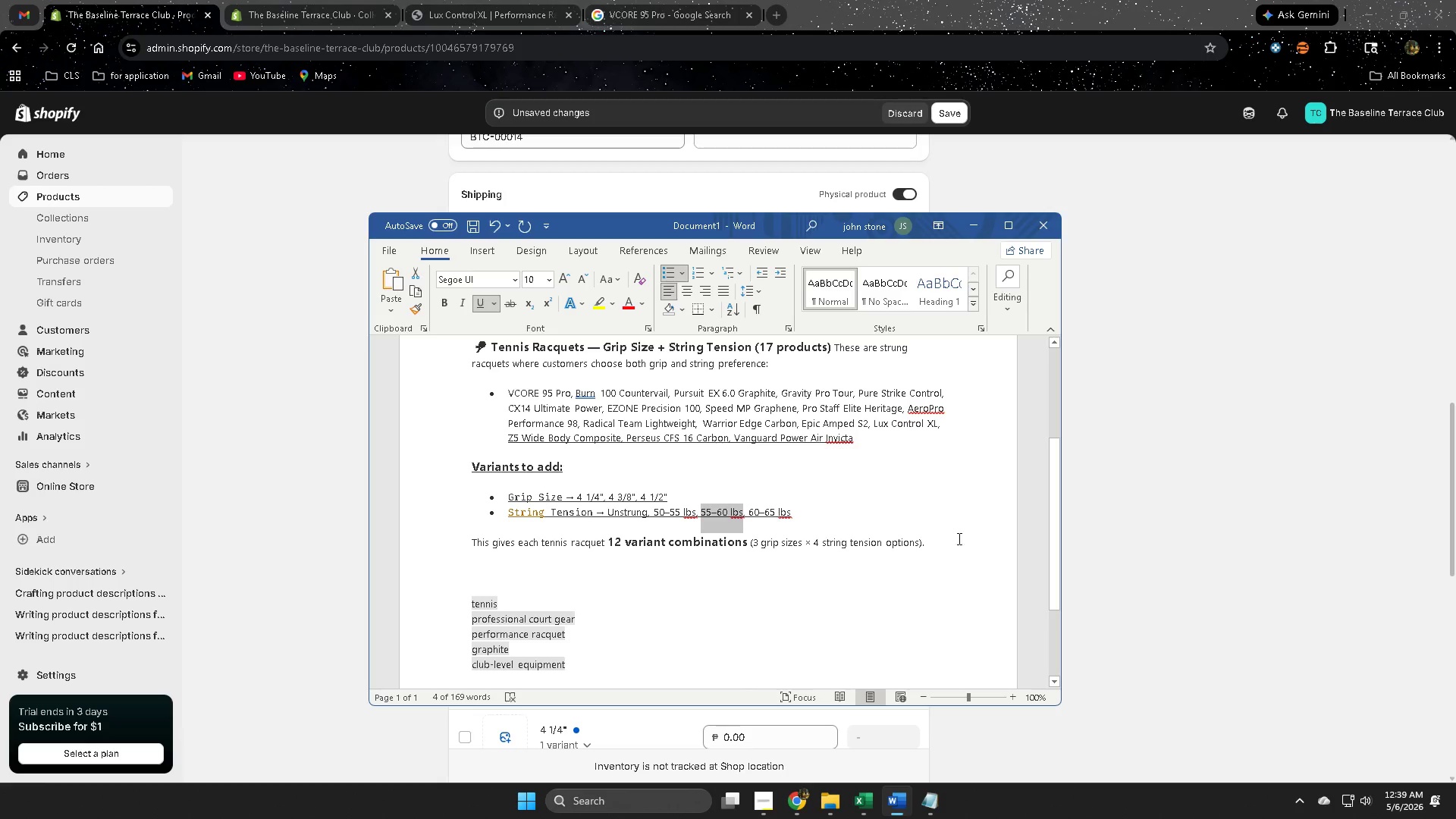 
key(Control+C)
 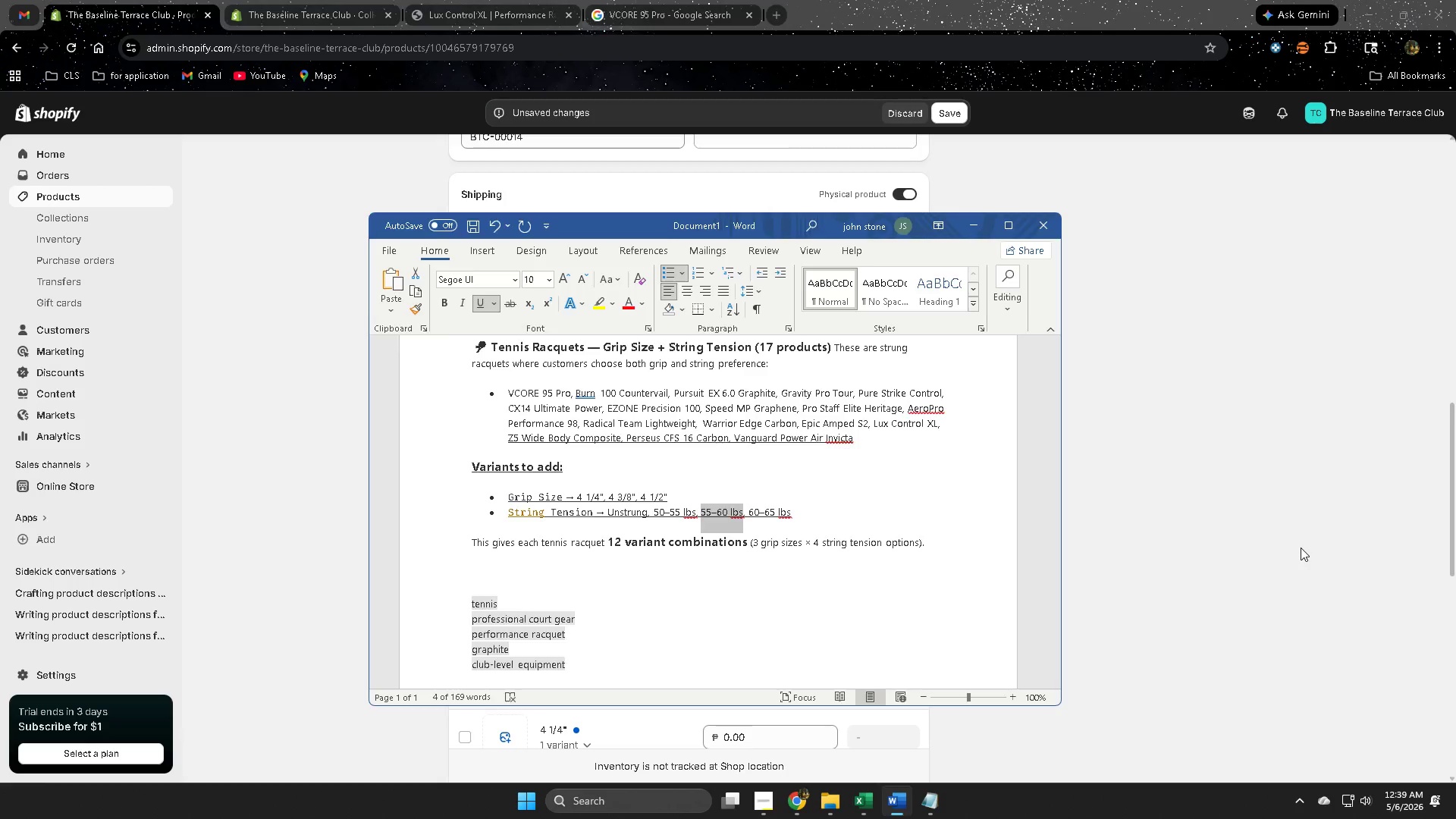 
left_click([1301, 548])
 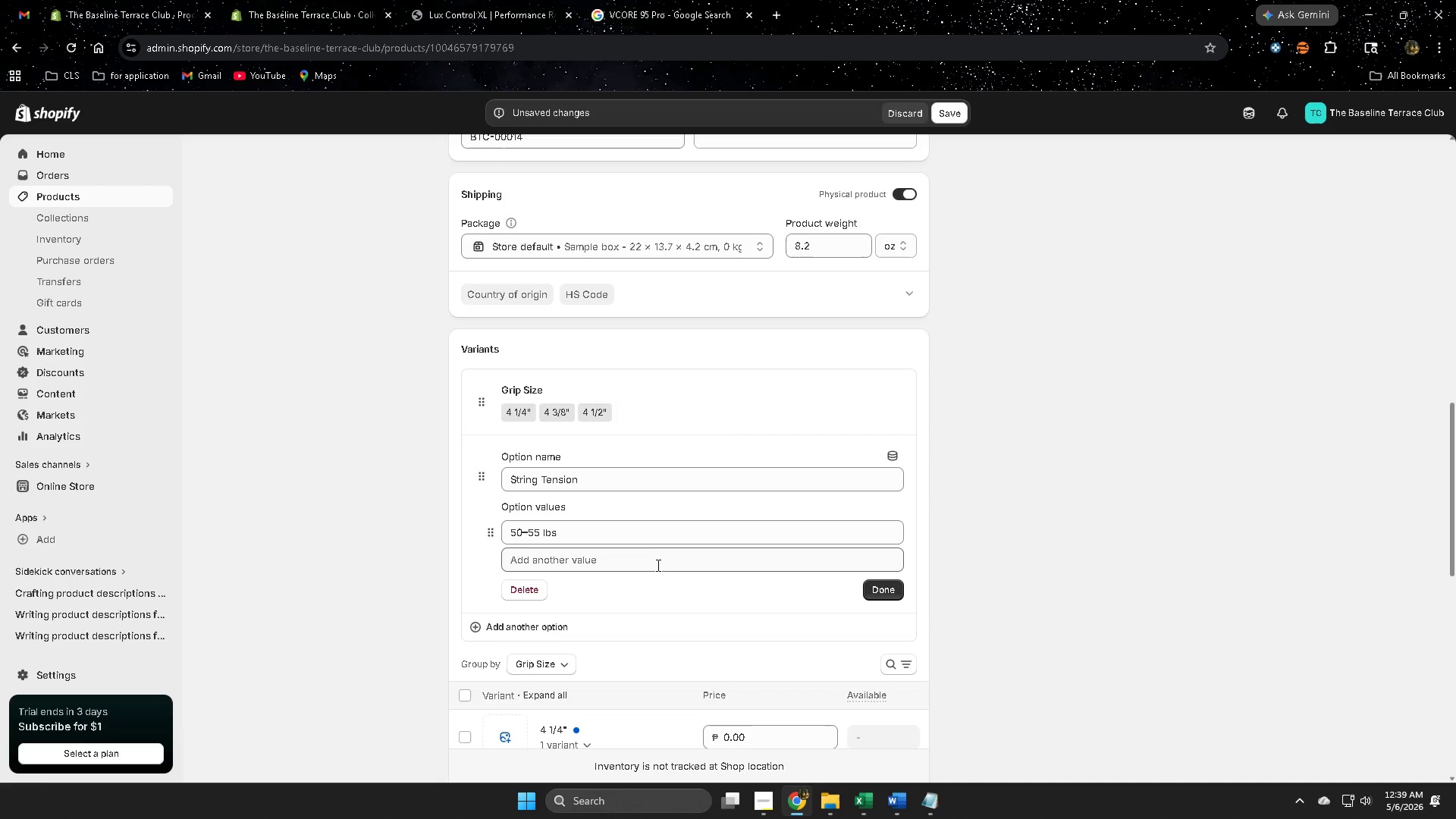 
left_click([653, 560])
 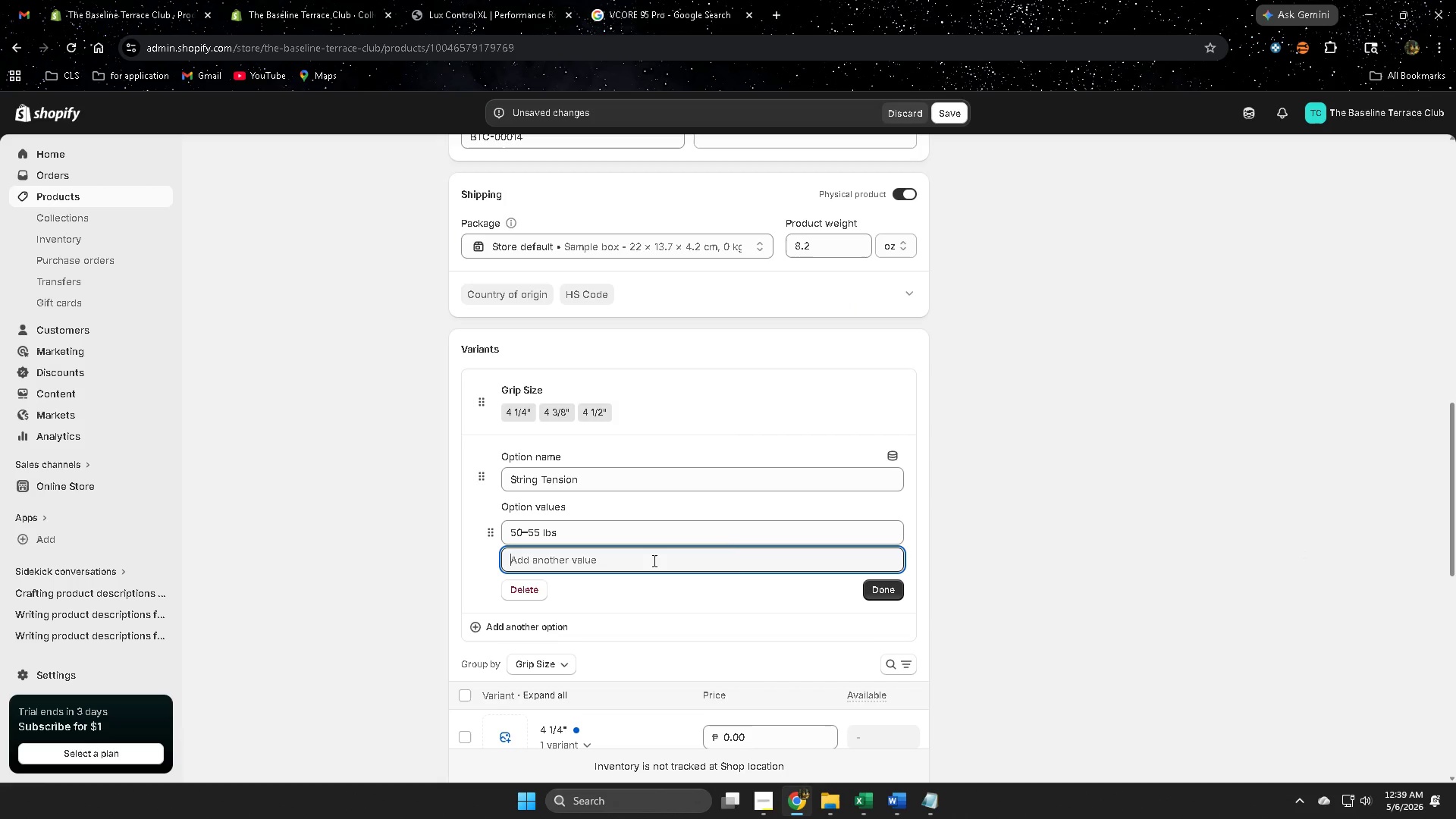 
key(Control+ControlLeft)
 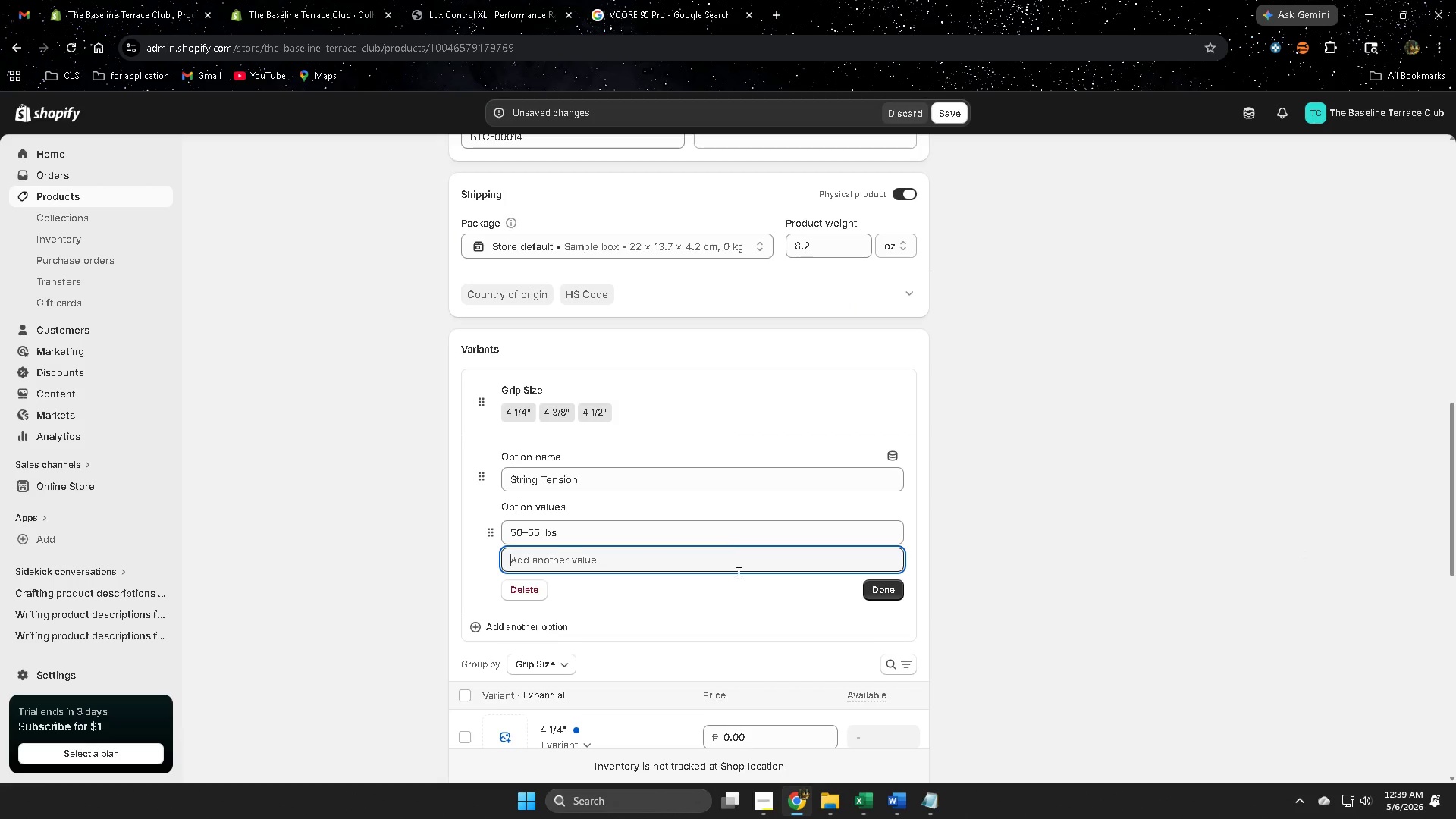 
key(Control+V)
 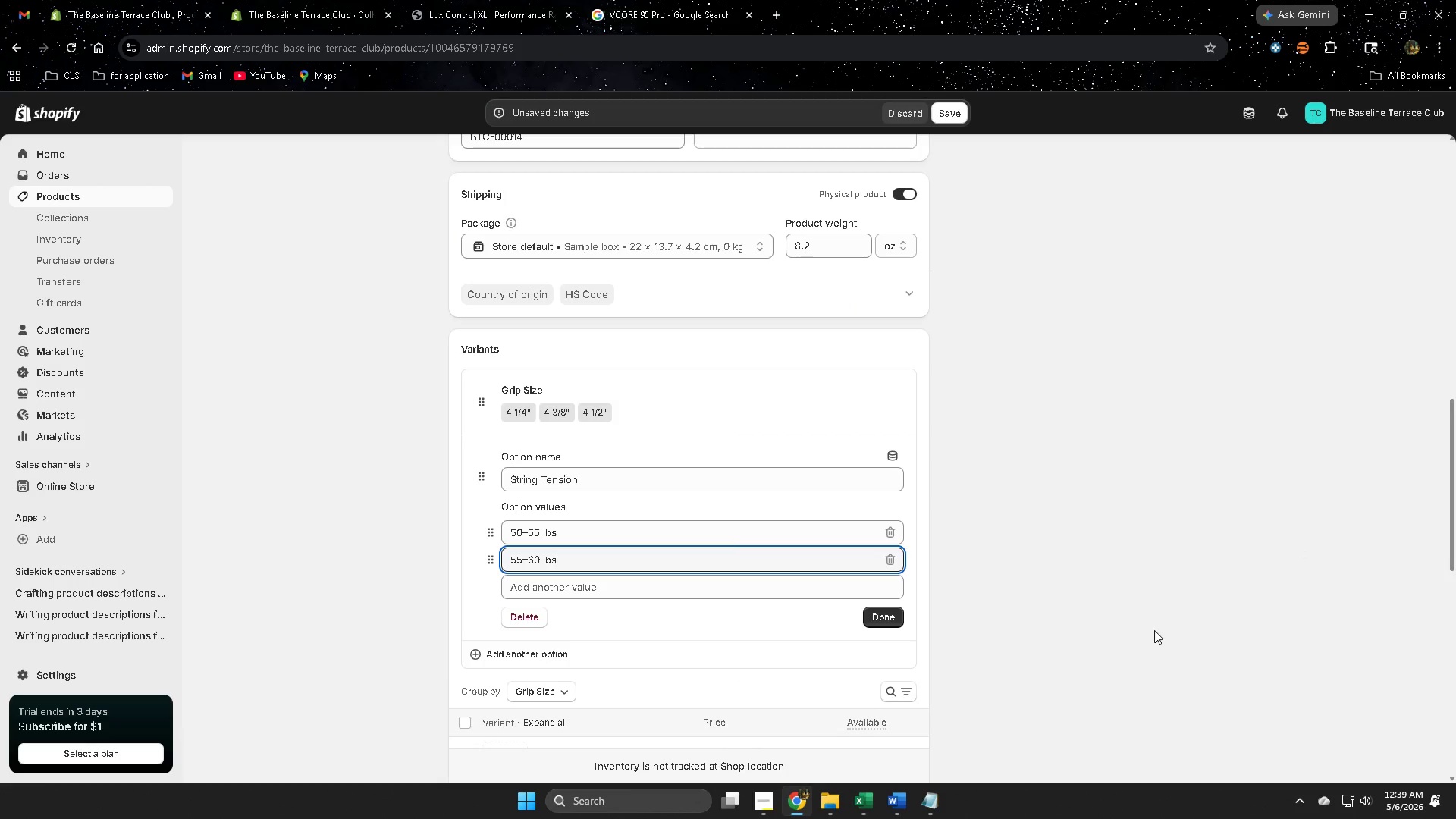 
left_click([886, 796])
 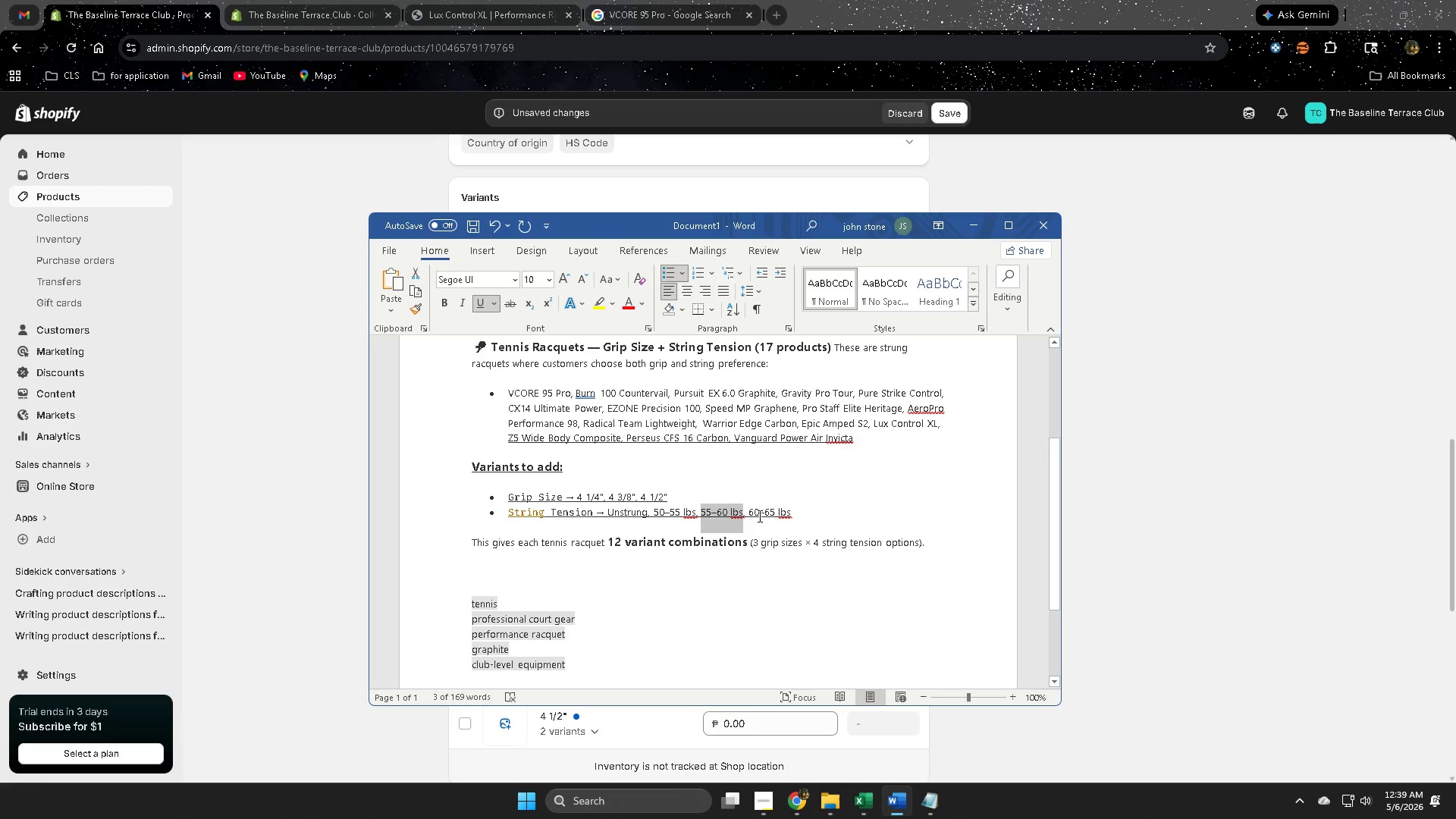 
left_click_drag(start_coordinate=[747, 510], to_coordinate=[791, 510])
 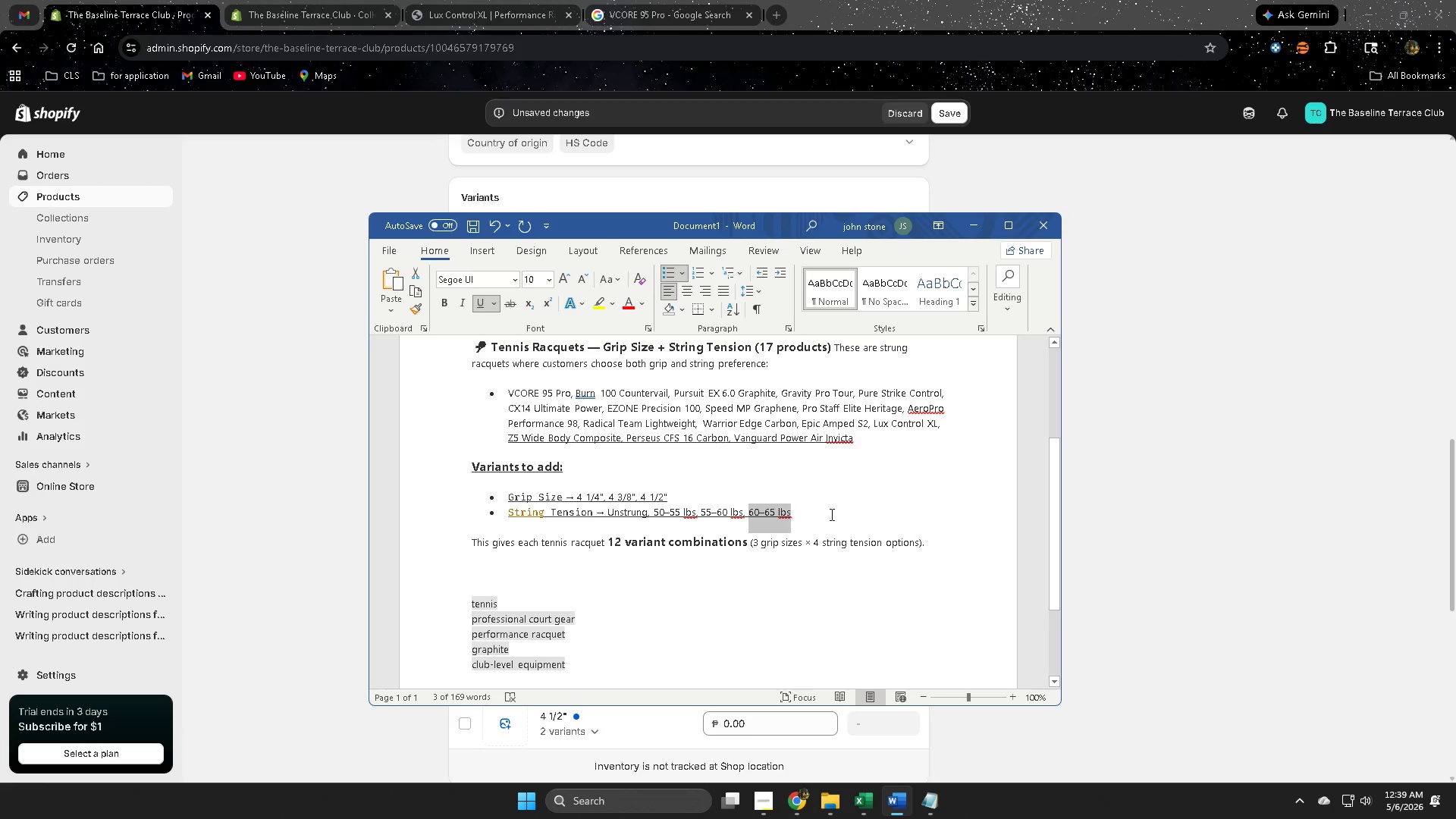 
key(Control+ControlLeft)
 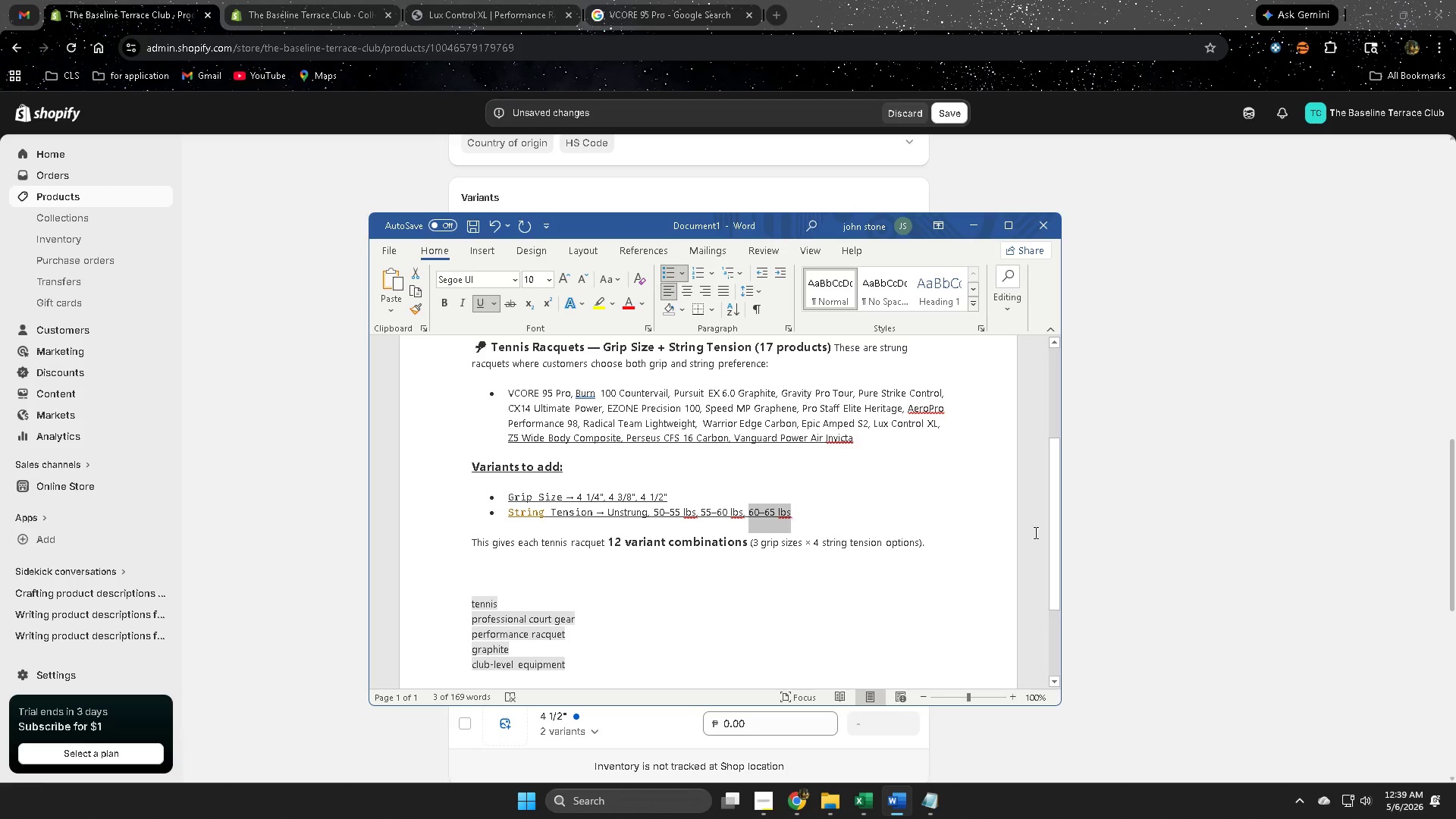 
key(Control+C)
 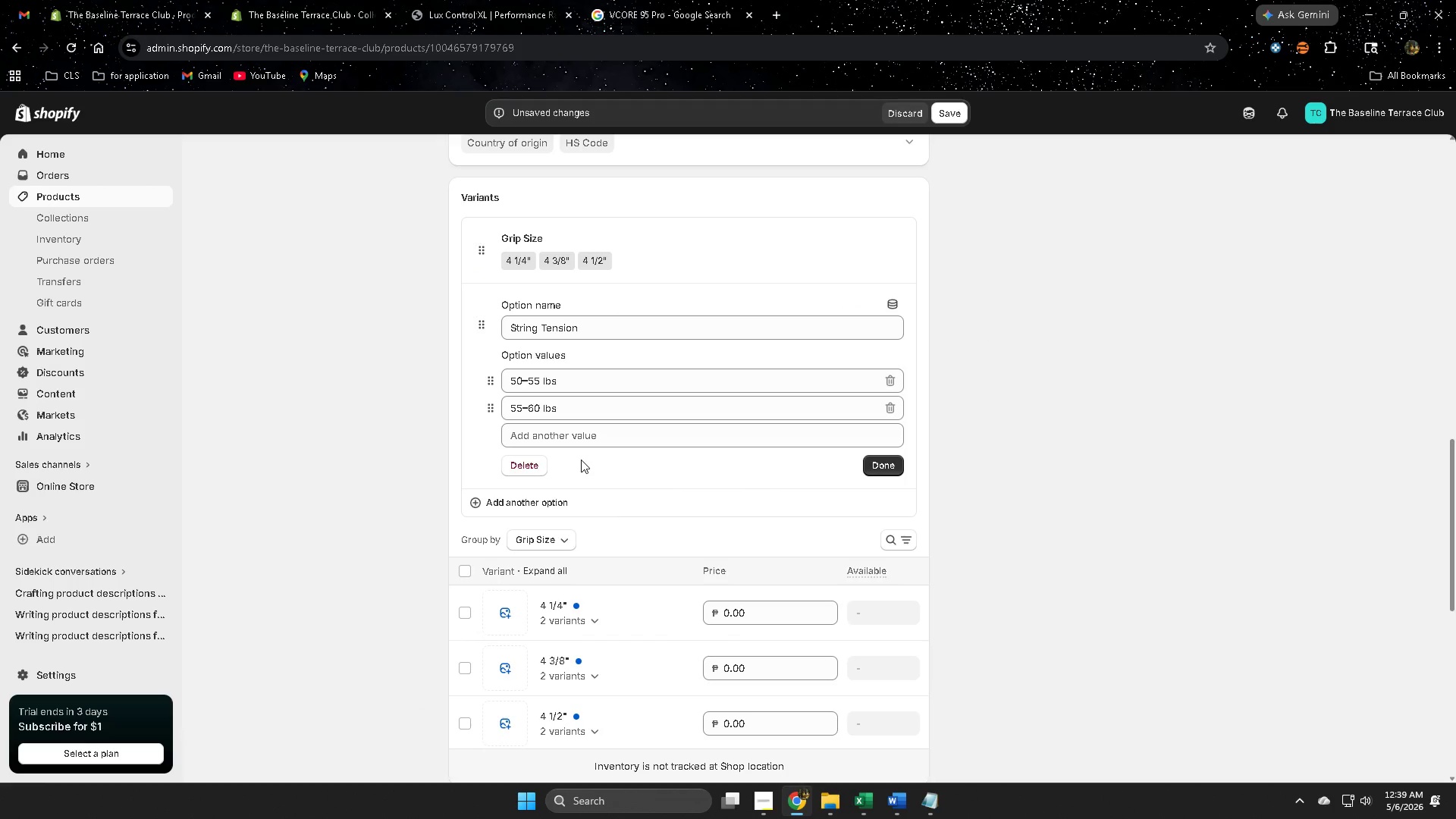 
scroll: coordinate [1153, 626], scroll_direction: down, amount: 2.0
 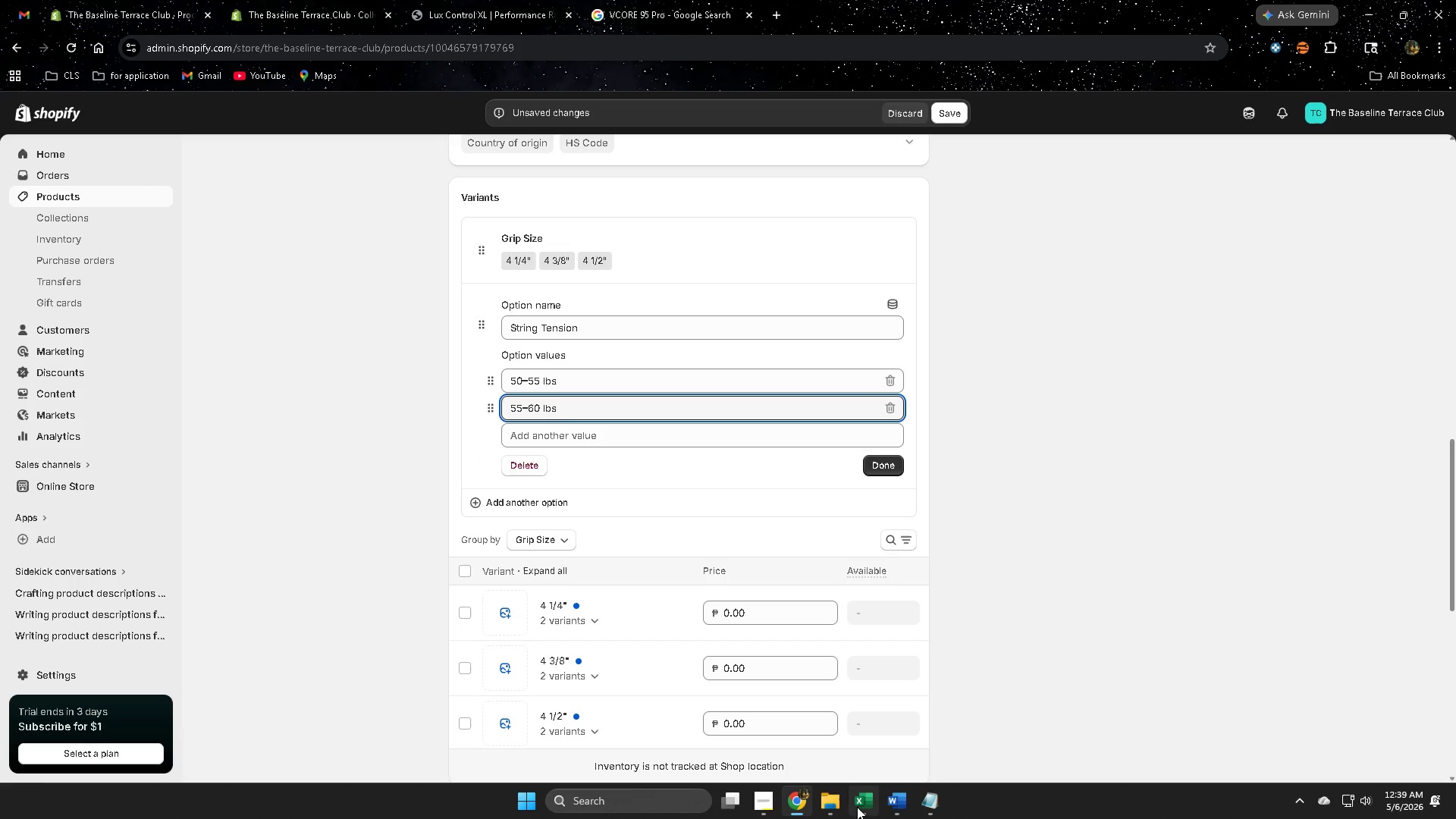 
left_click([590, 435])
 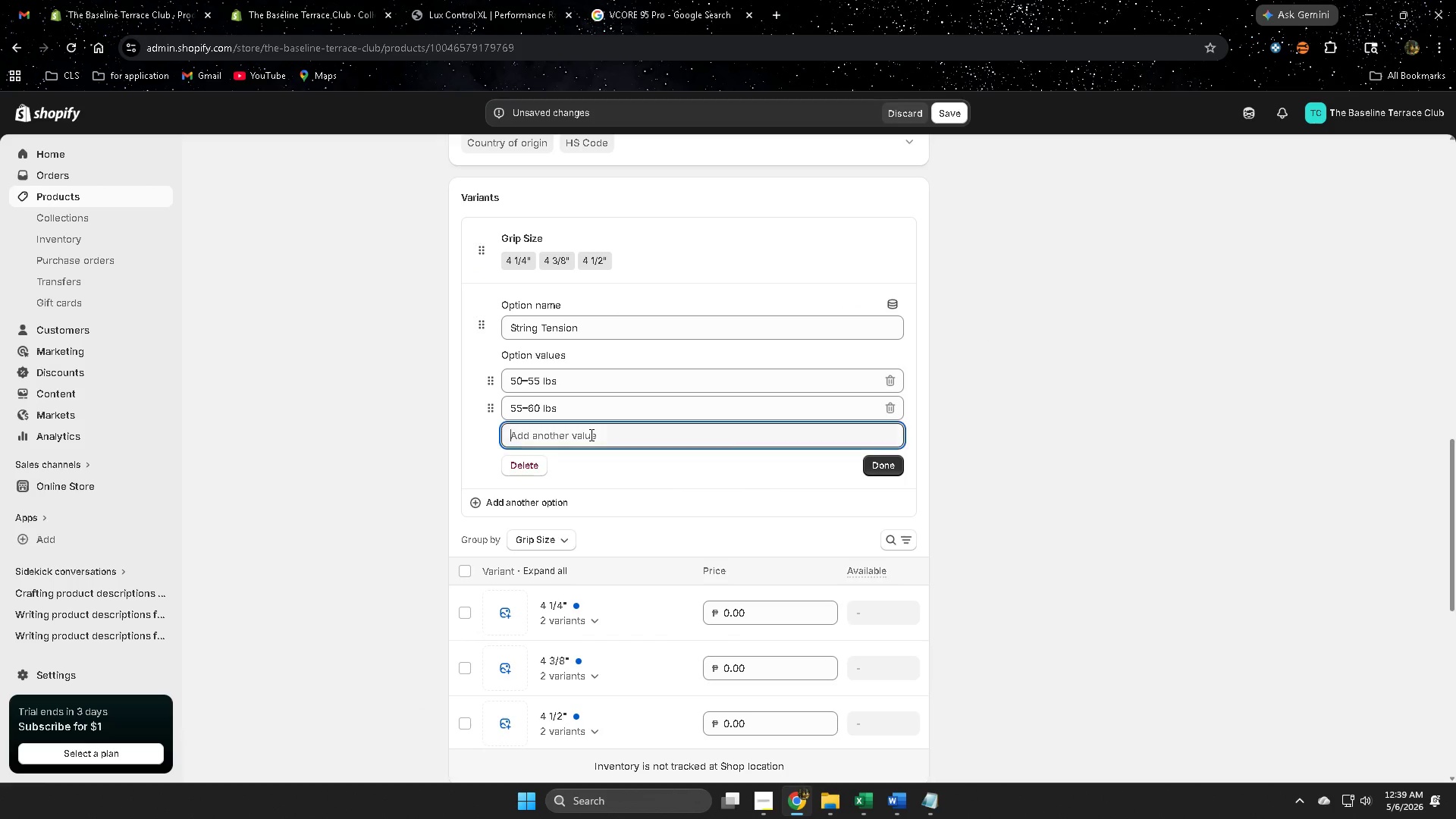 
key(Control+ControlLeft)
 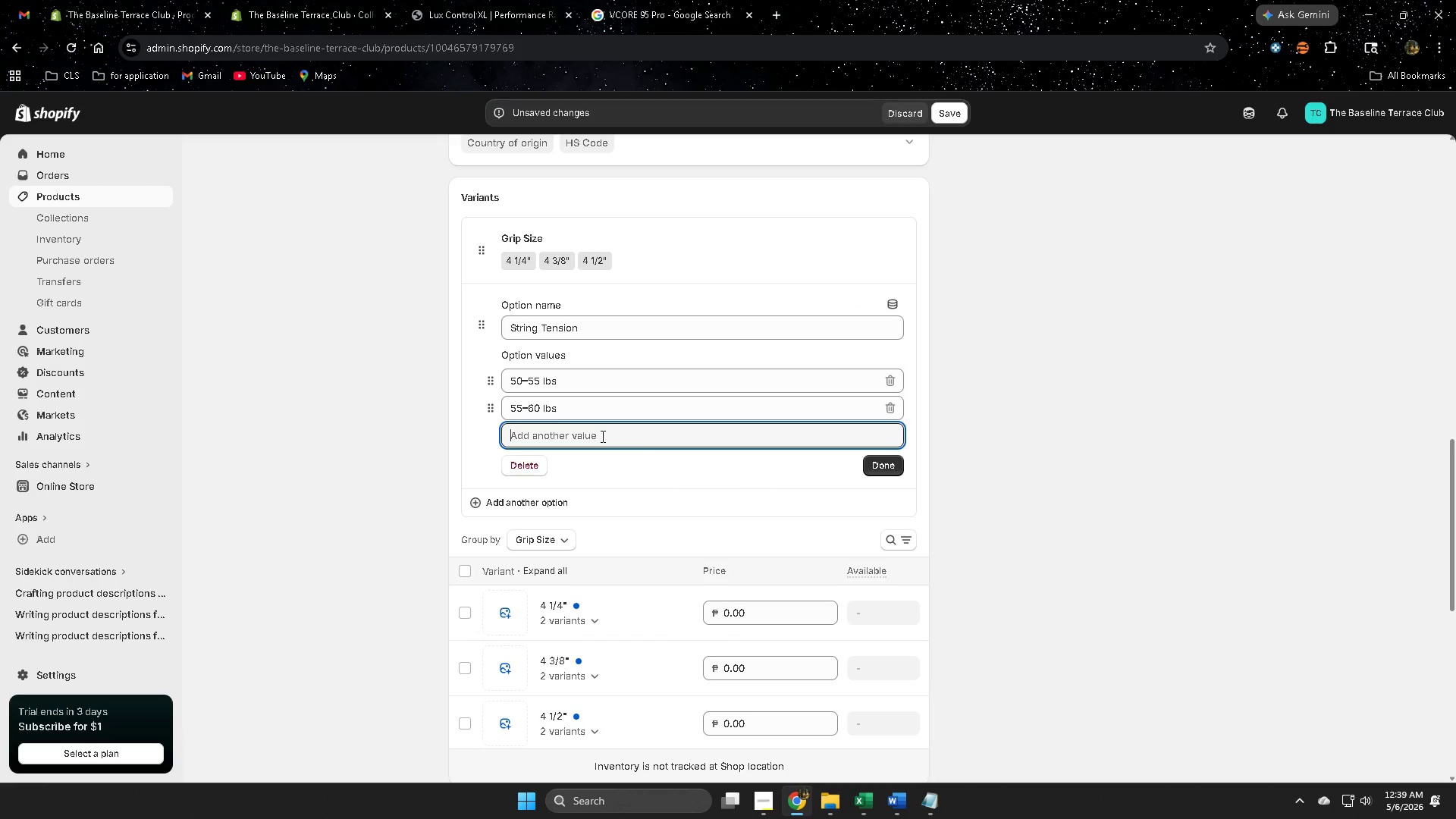 
key(Control+V)
 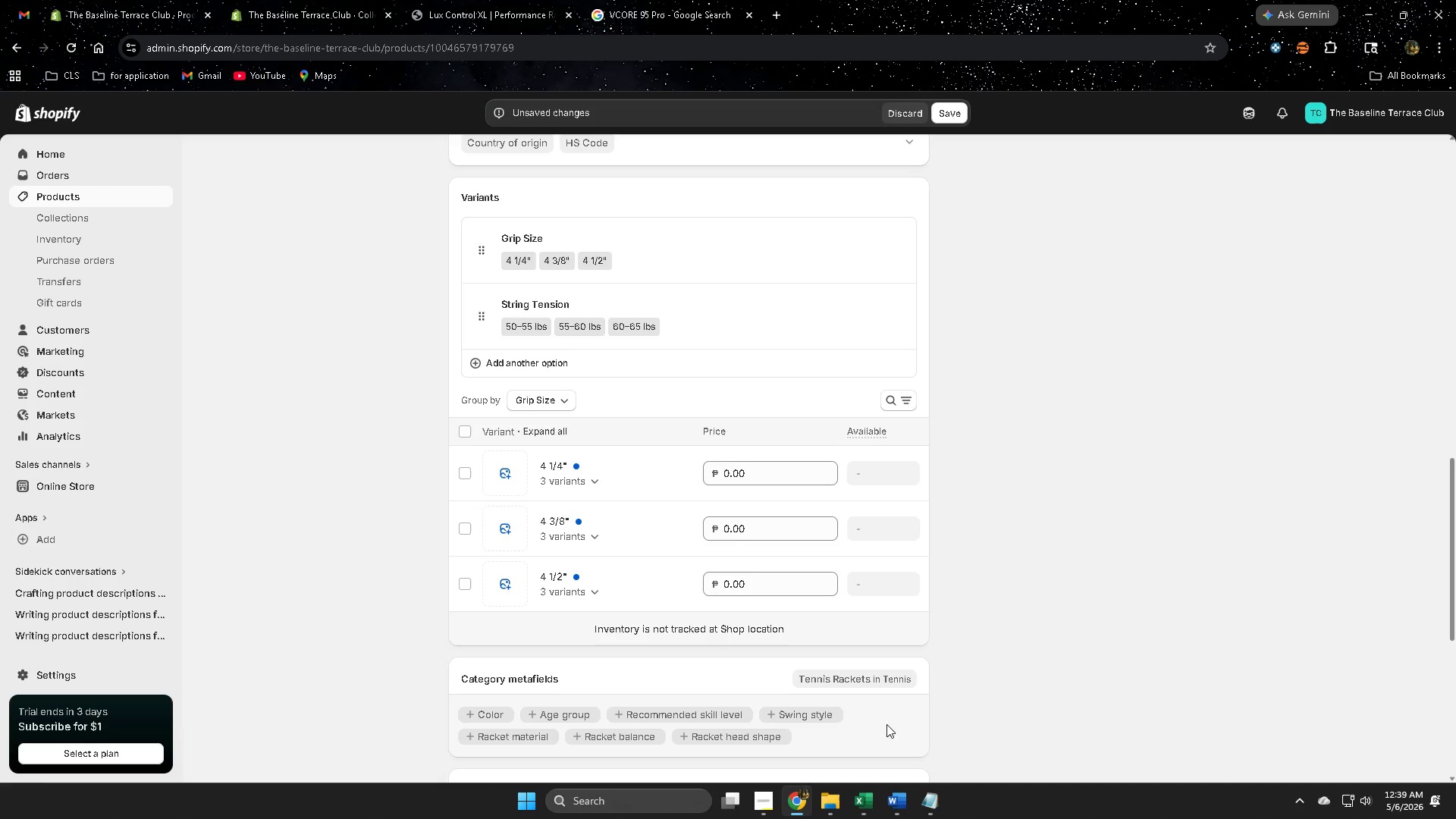 
wait(5.98)
 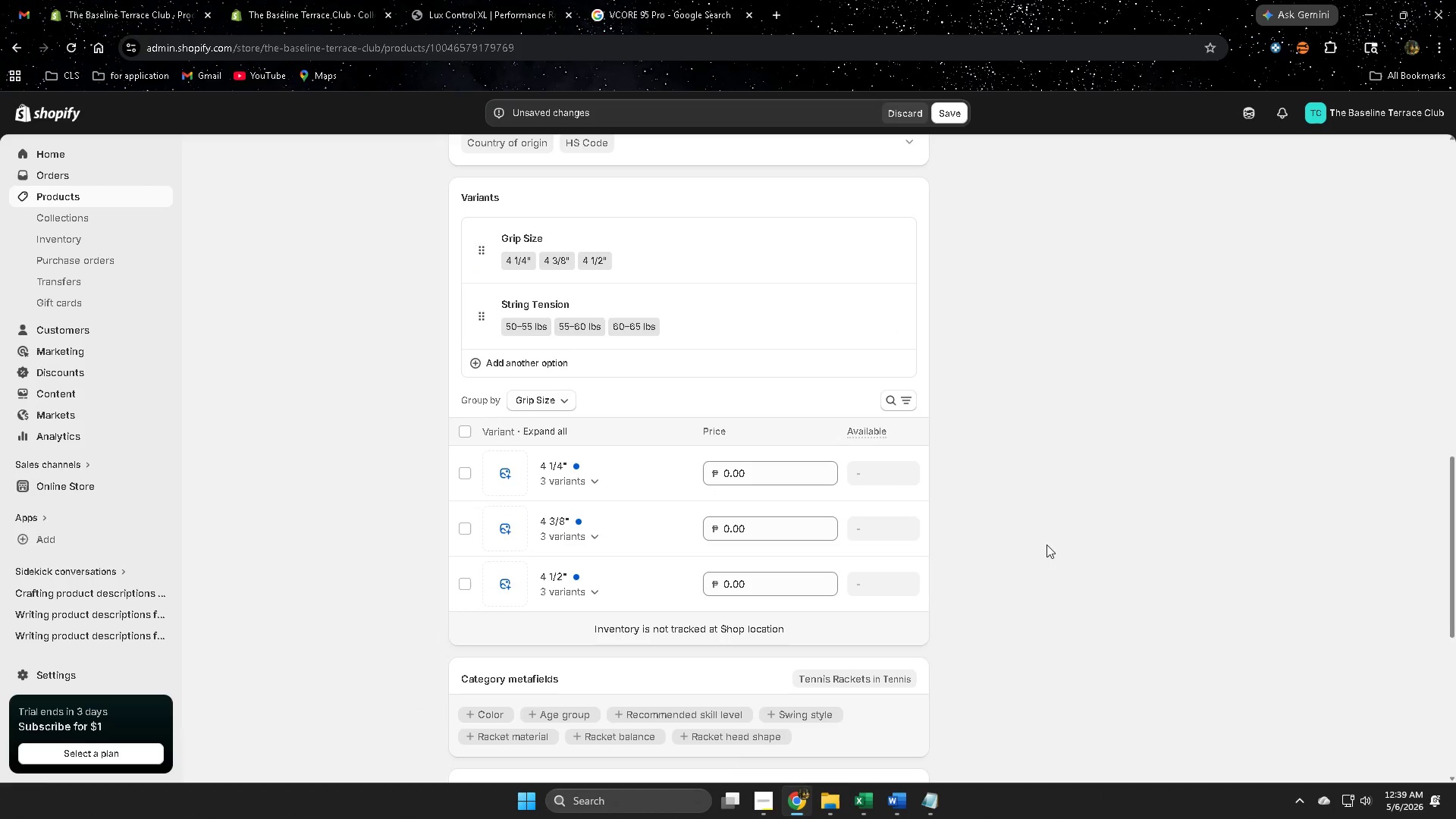 
scroll: coordinate [360, 528], scroll_direction: up, amount: 11.0
 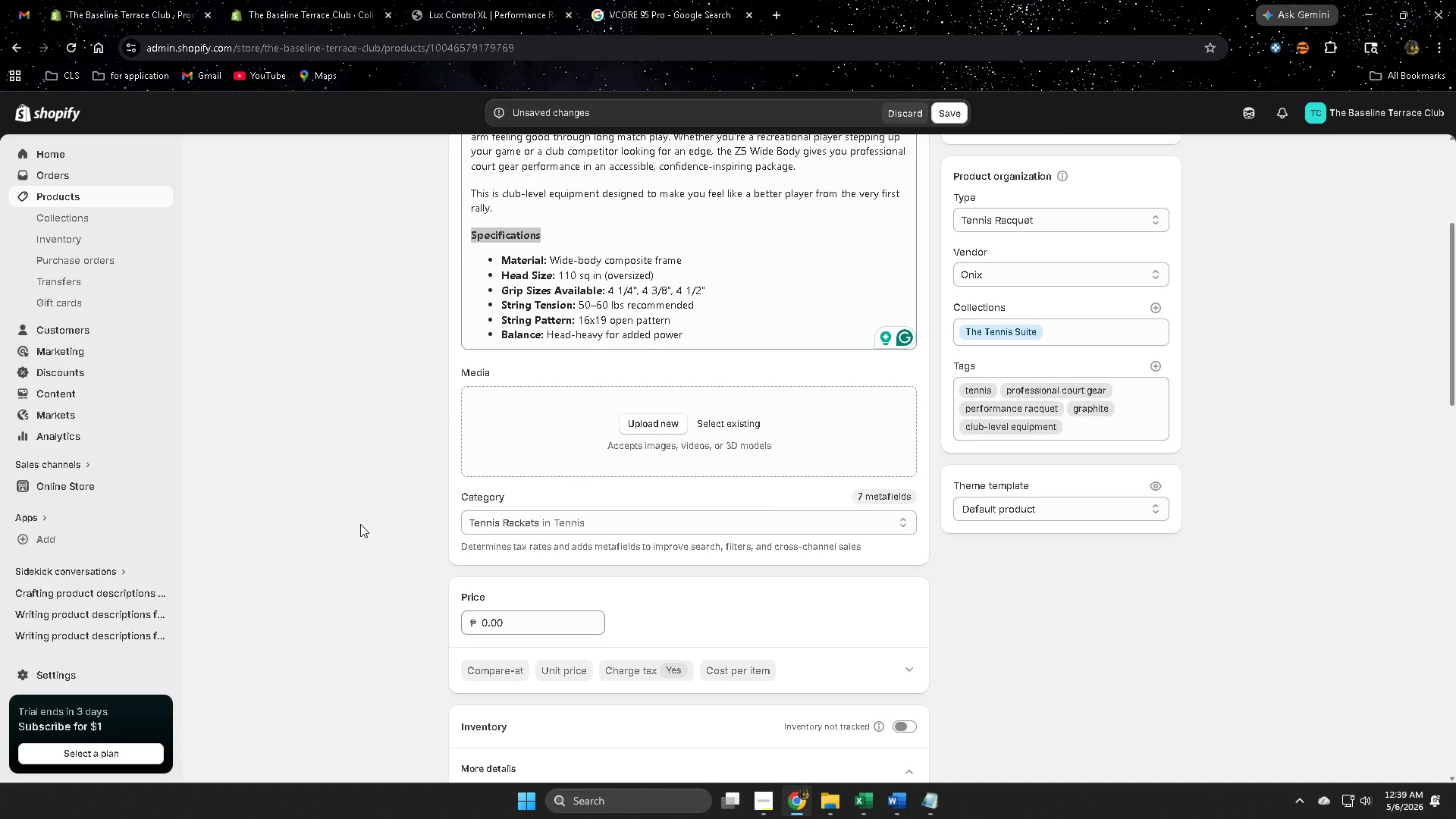 
scroll: coordinate [360, 524], scroll_direction: down, amount: 7.0
 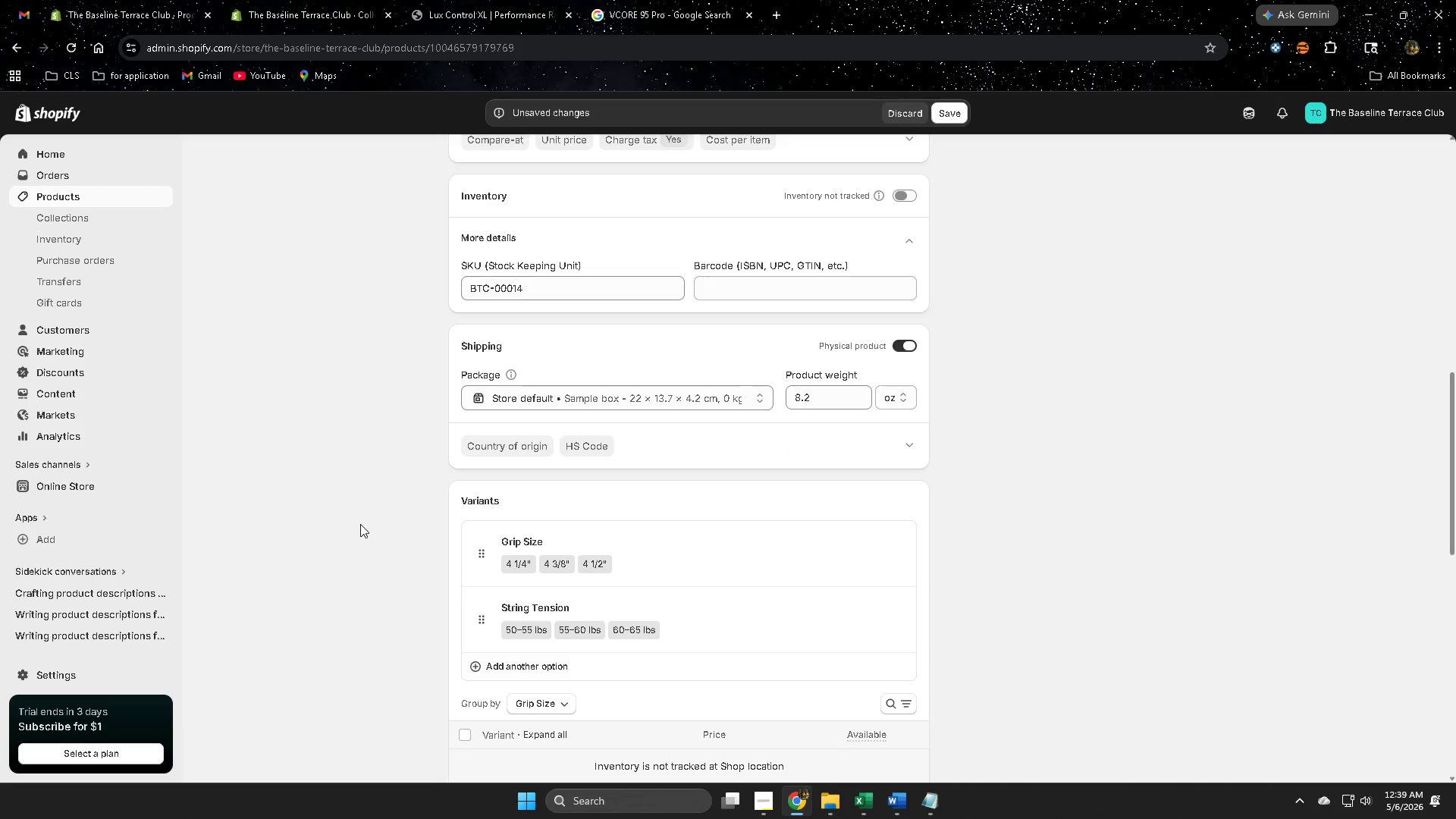 
scroll: coordinate [352, 522], scroll_direction: up, amount: 7.0
 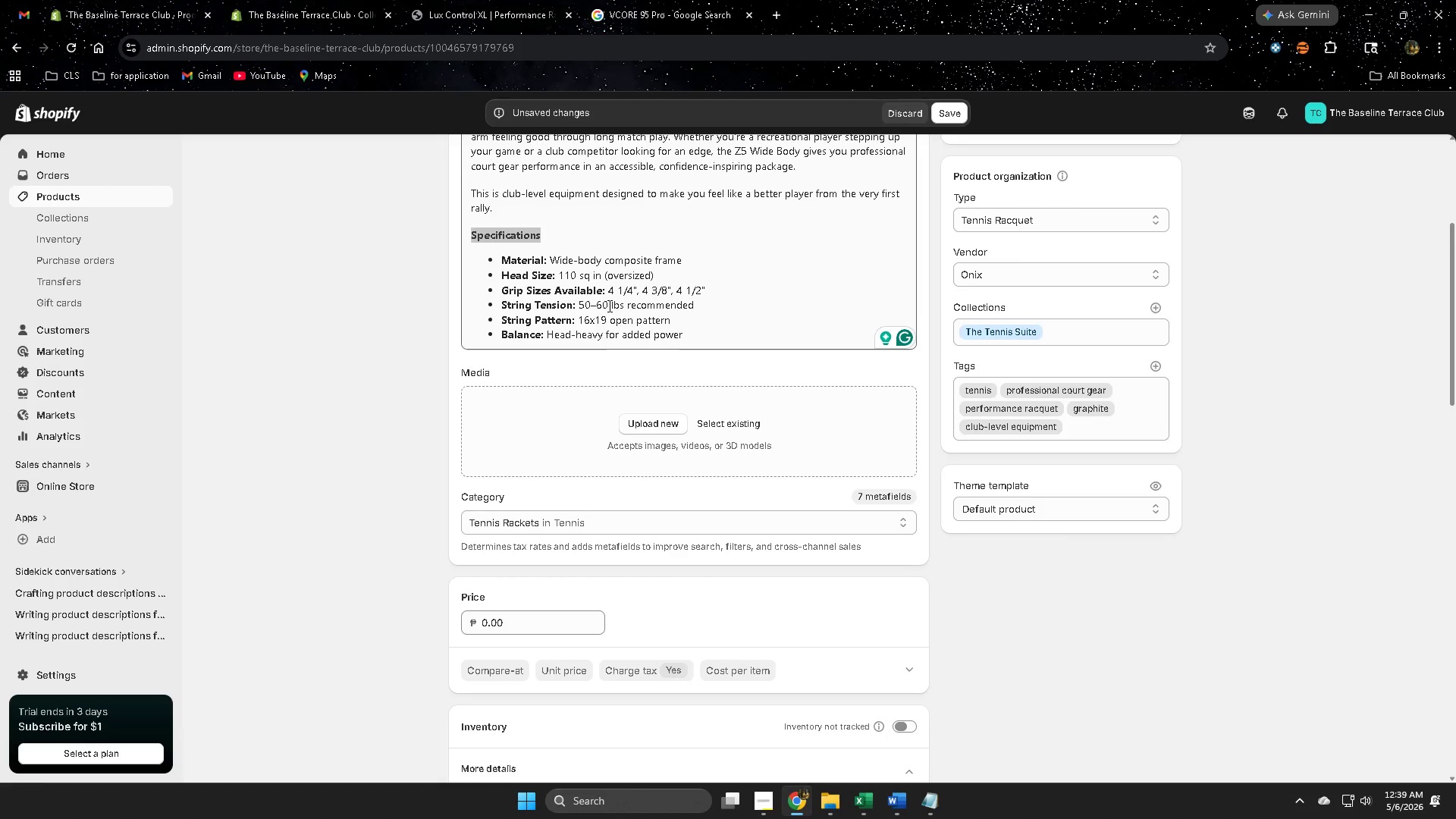 
scroll: coordinate [997, 615], scroll_direction: down, amount: 3.0
 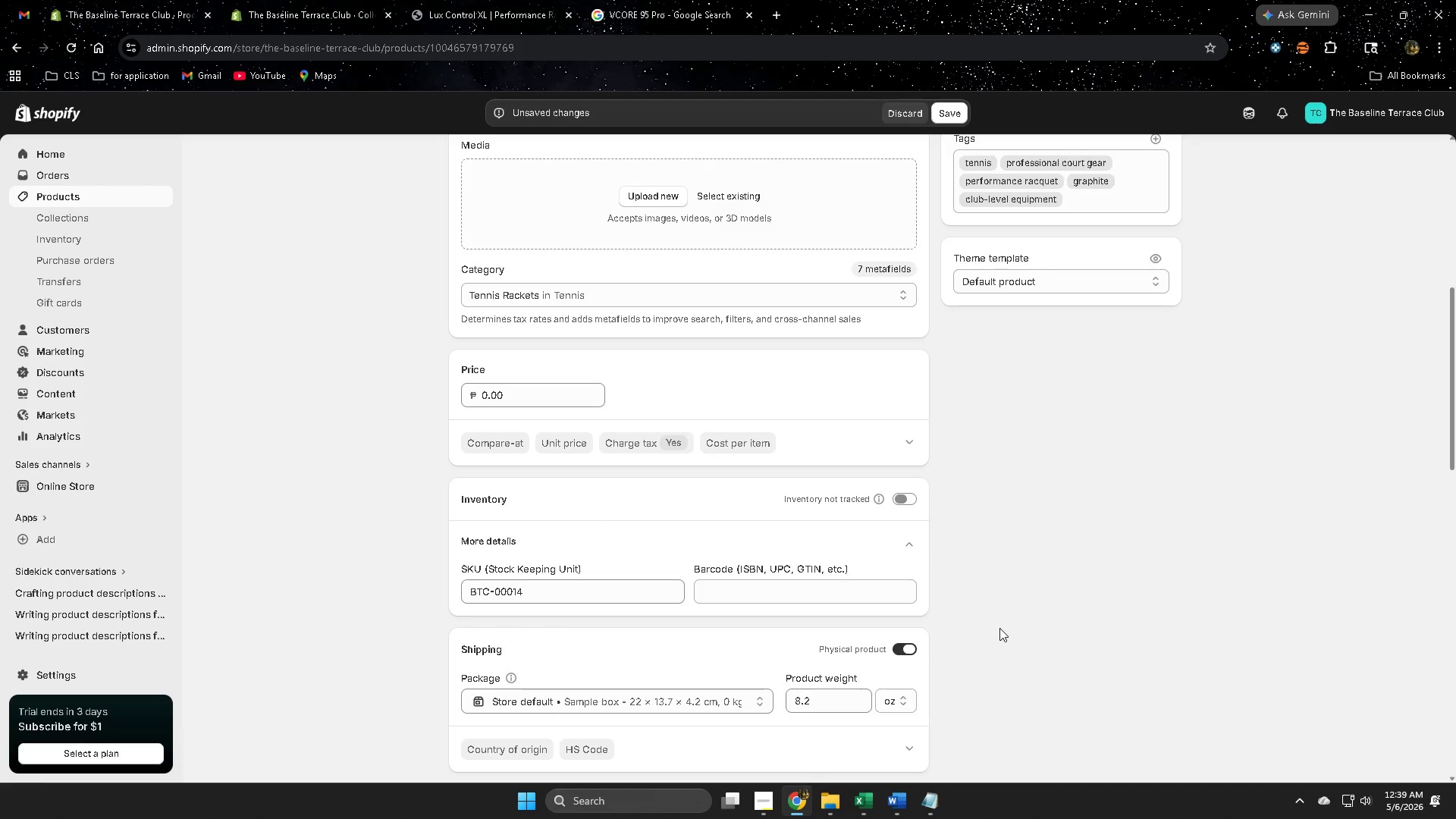 
left_click([607, 382])
 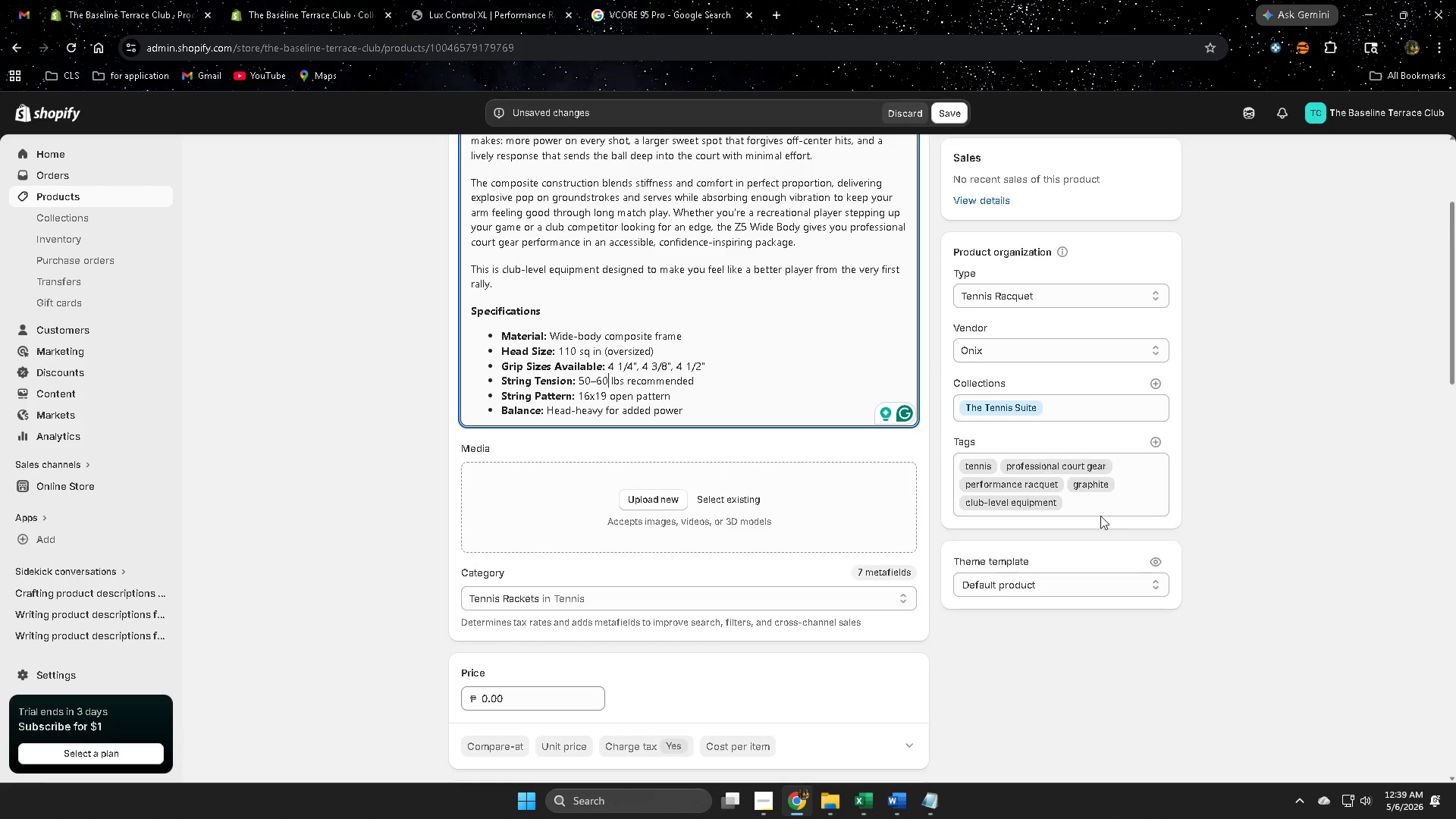 
scroll: coordinate [999, 628], scroll_direction: down, amount: 2.0
 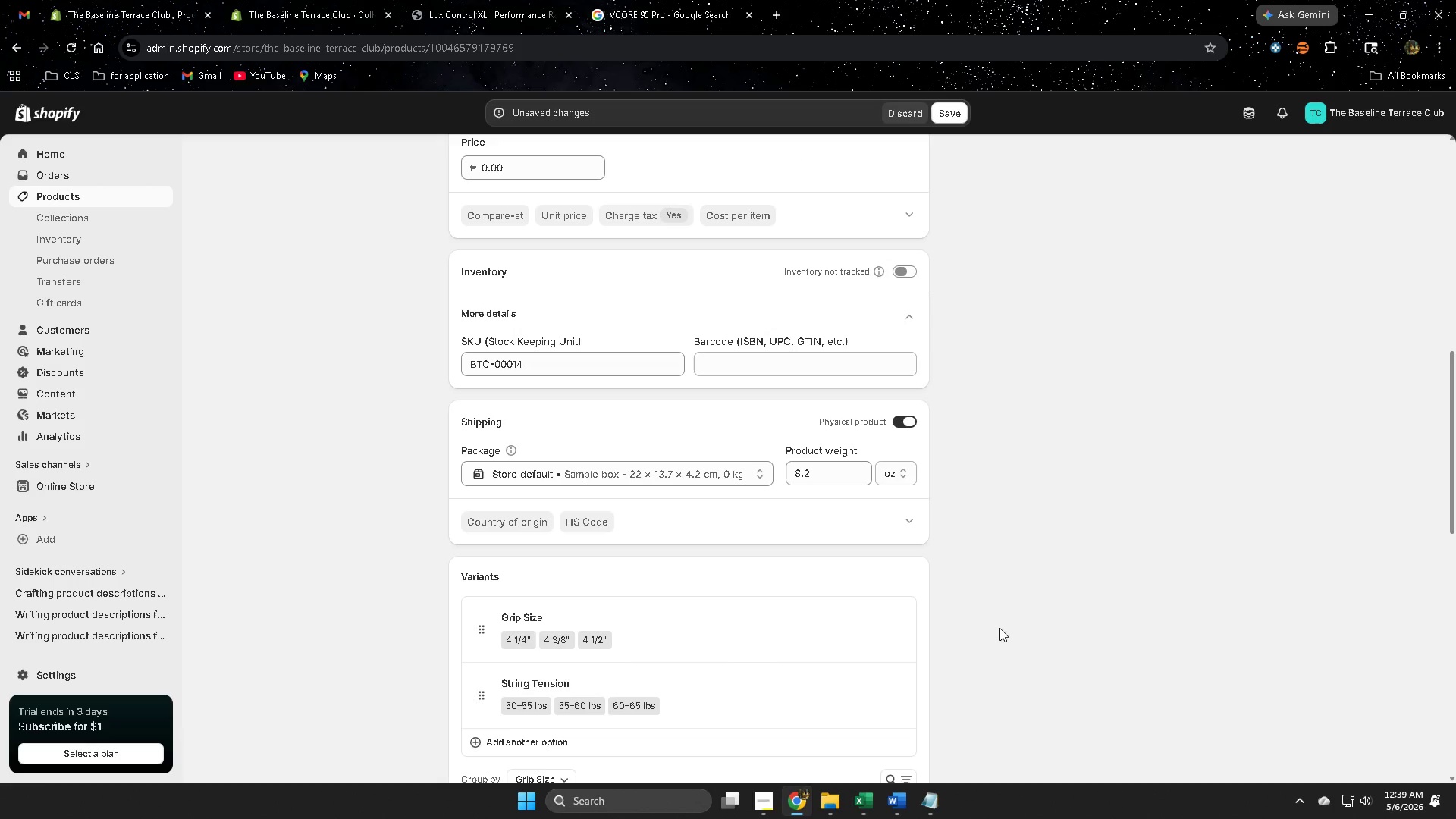 
left_click([1351, 431])
 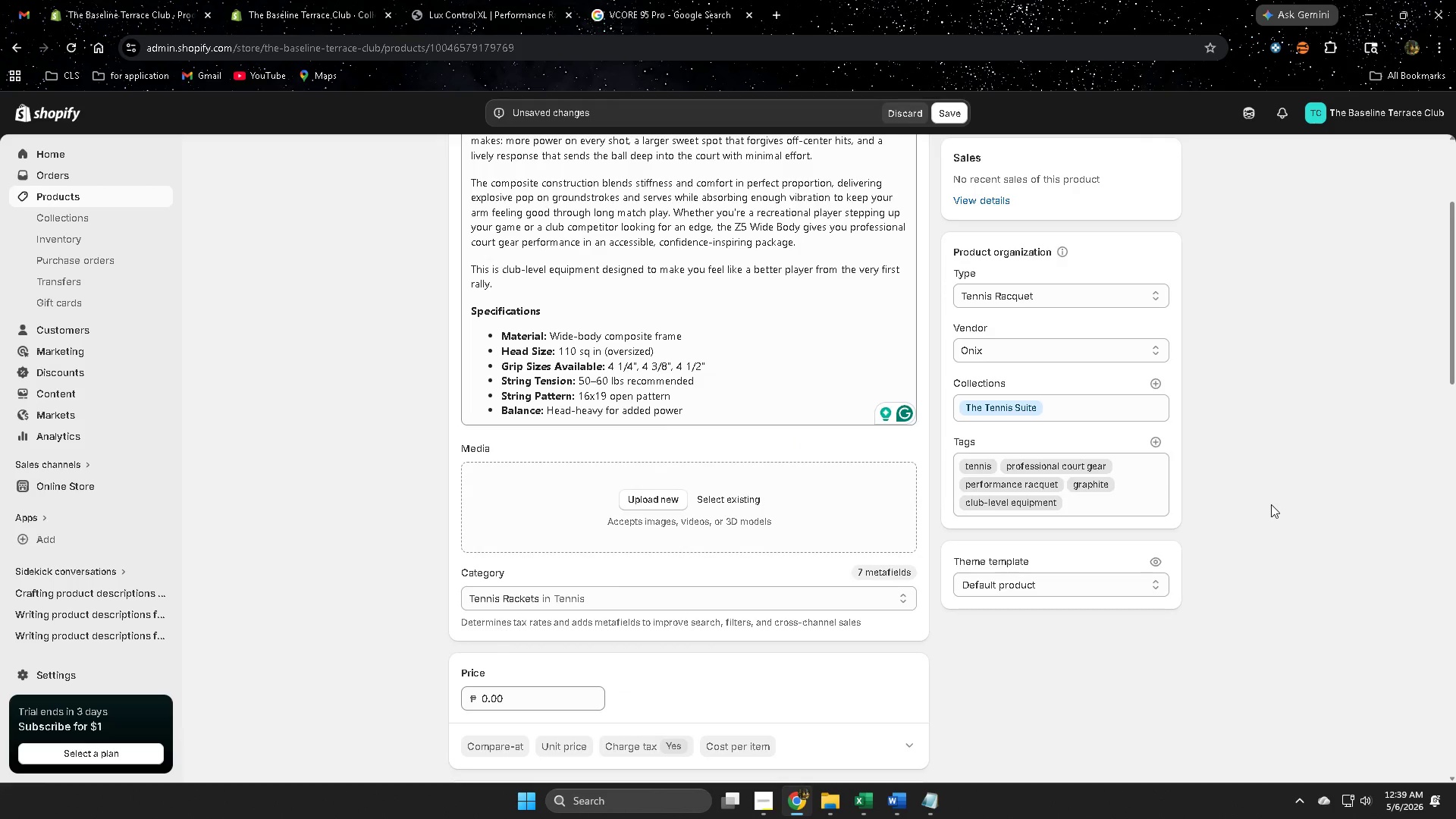 
scroll: coordinate [999, 628], scroll_direction: up, amount: 7.0
 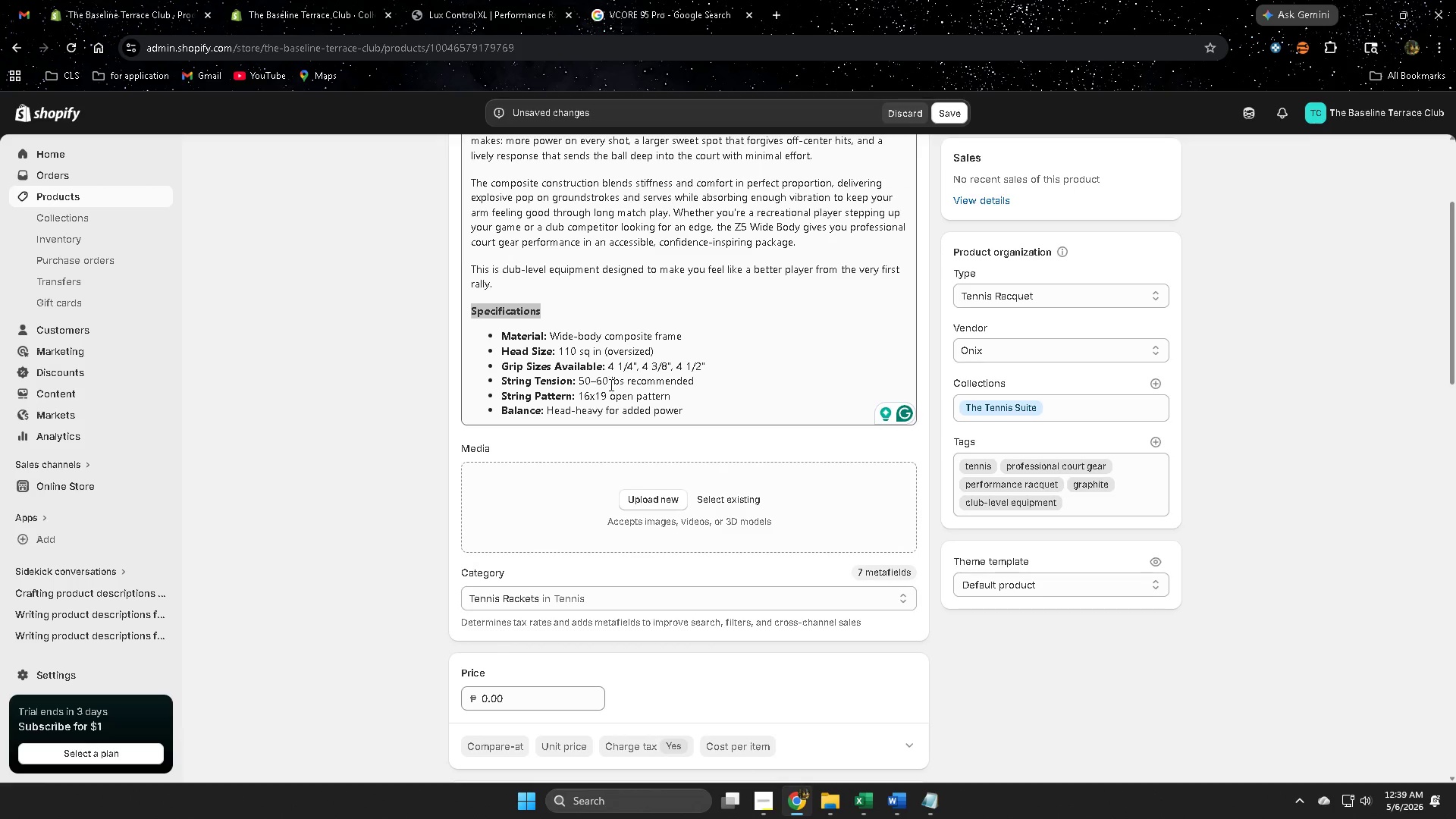 
scroll: coordinate [312, 574], scroll_direction: down, amount: 18.0
 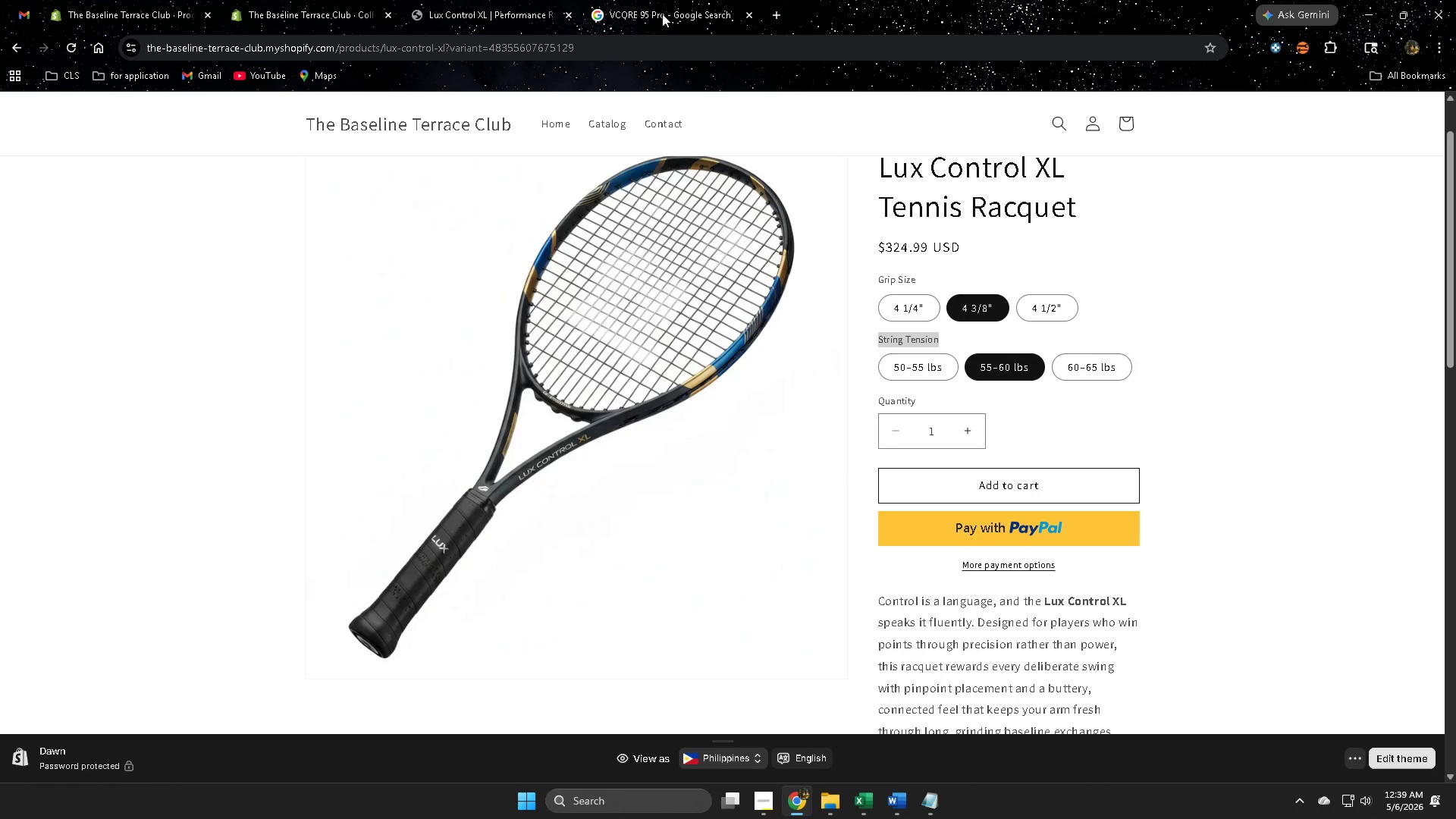 
left_click([298, 8])
 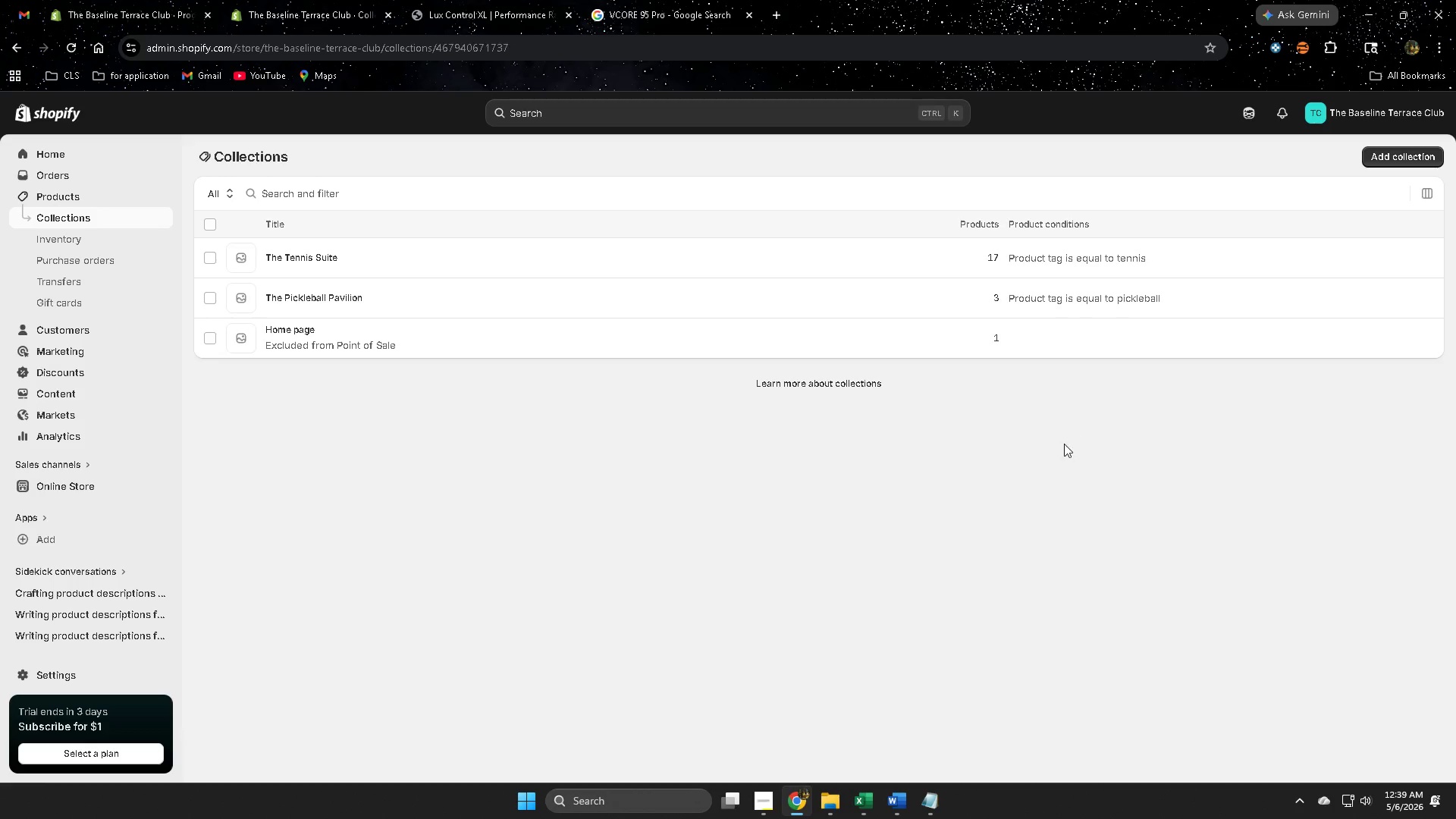 
wait(5.66)
 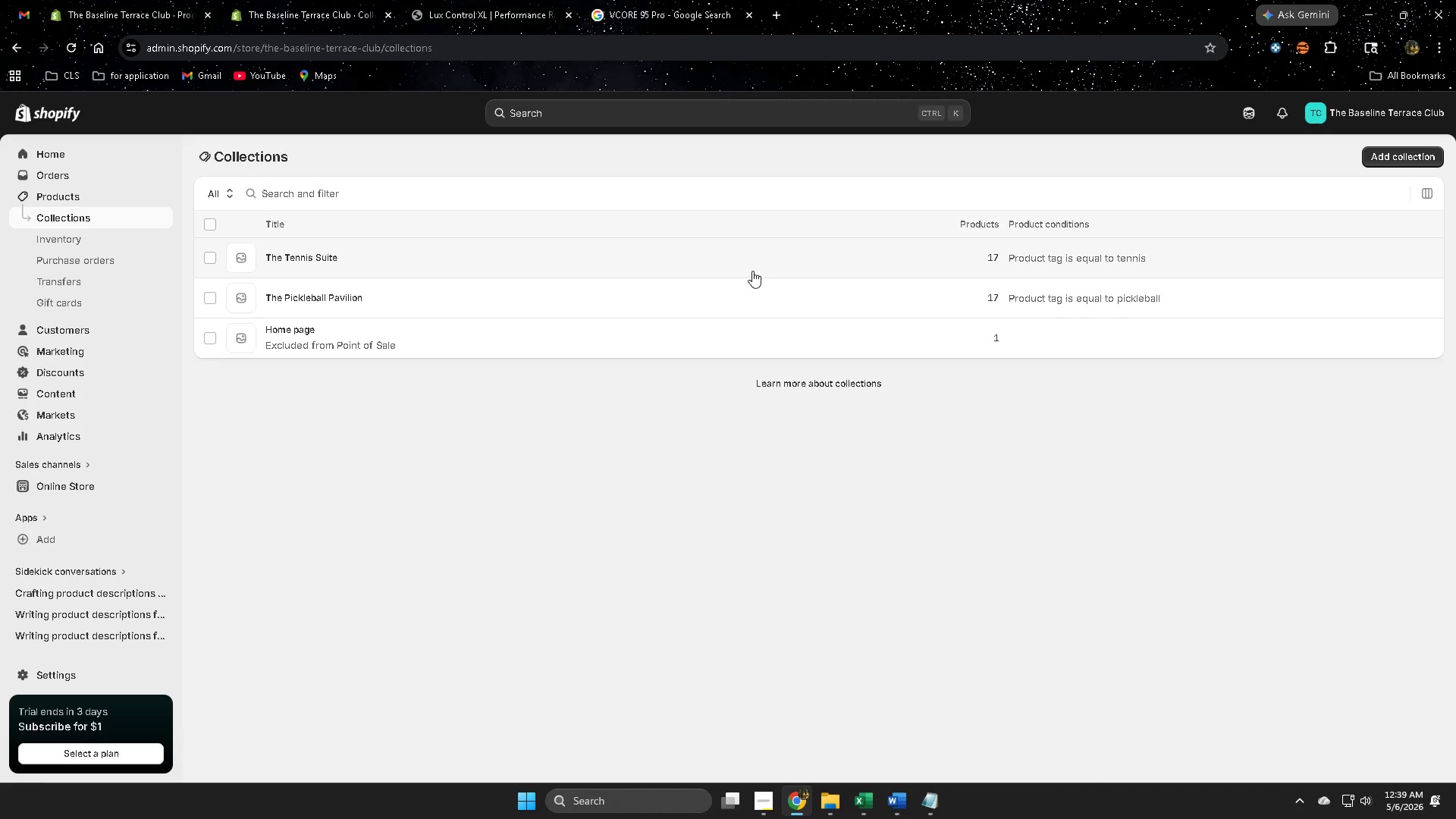 
scroll: coordinate [1270, 570], scroll_direction: down, amount: 6.0
 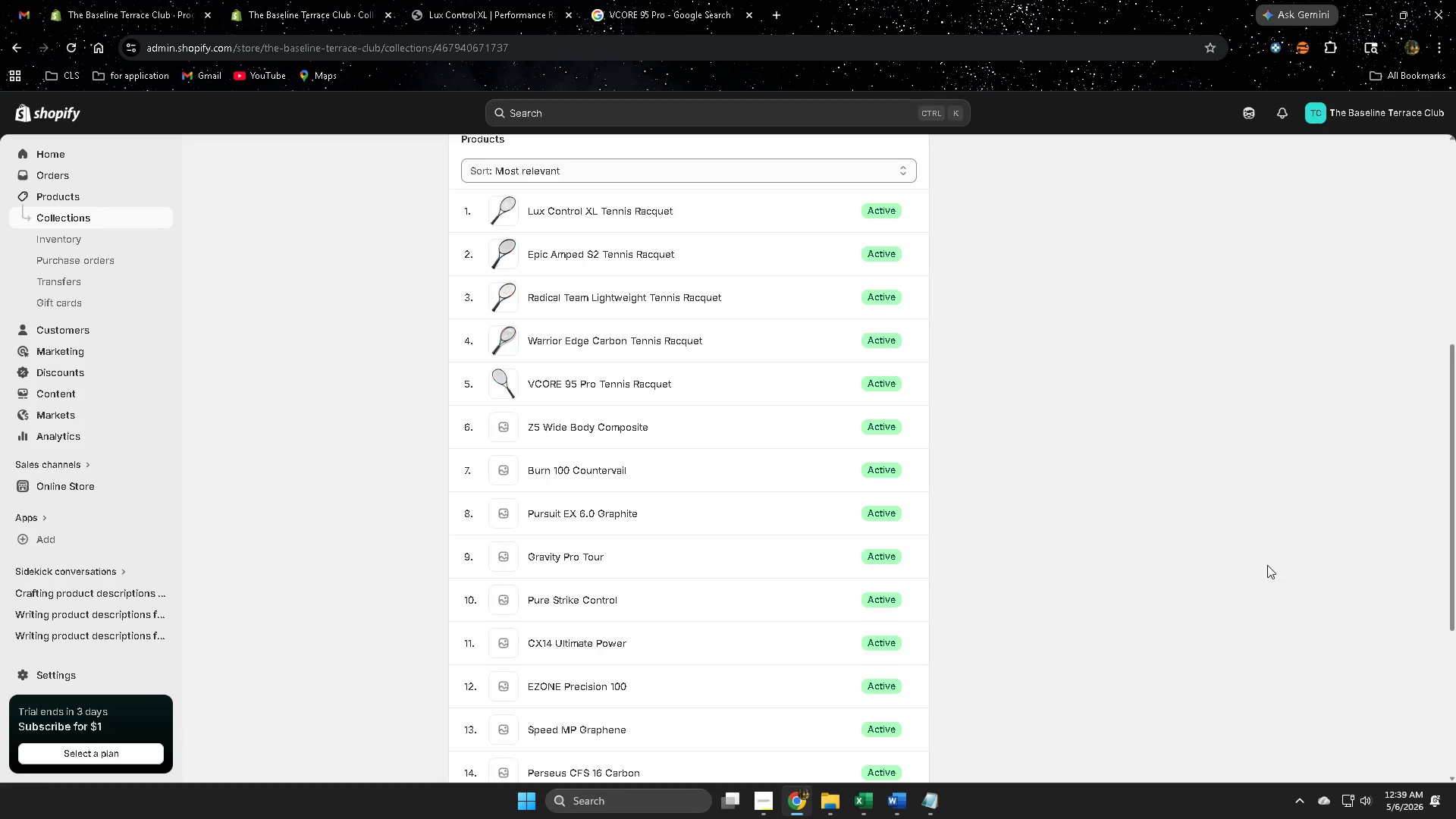 
left_click([99, 221])
 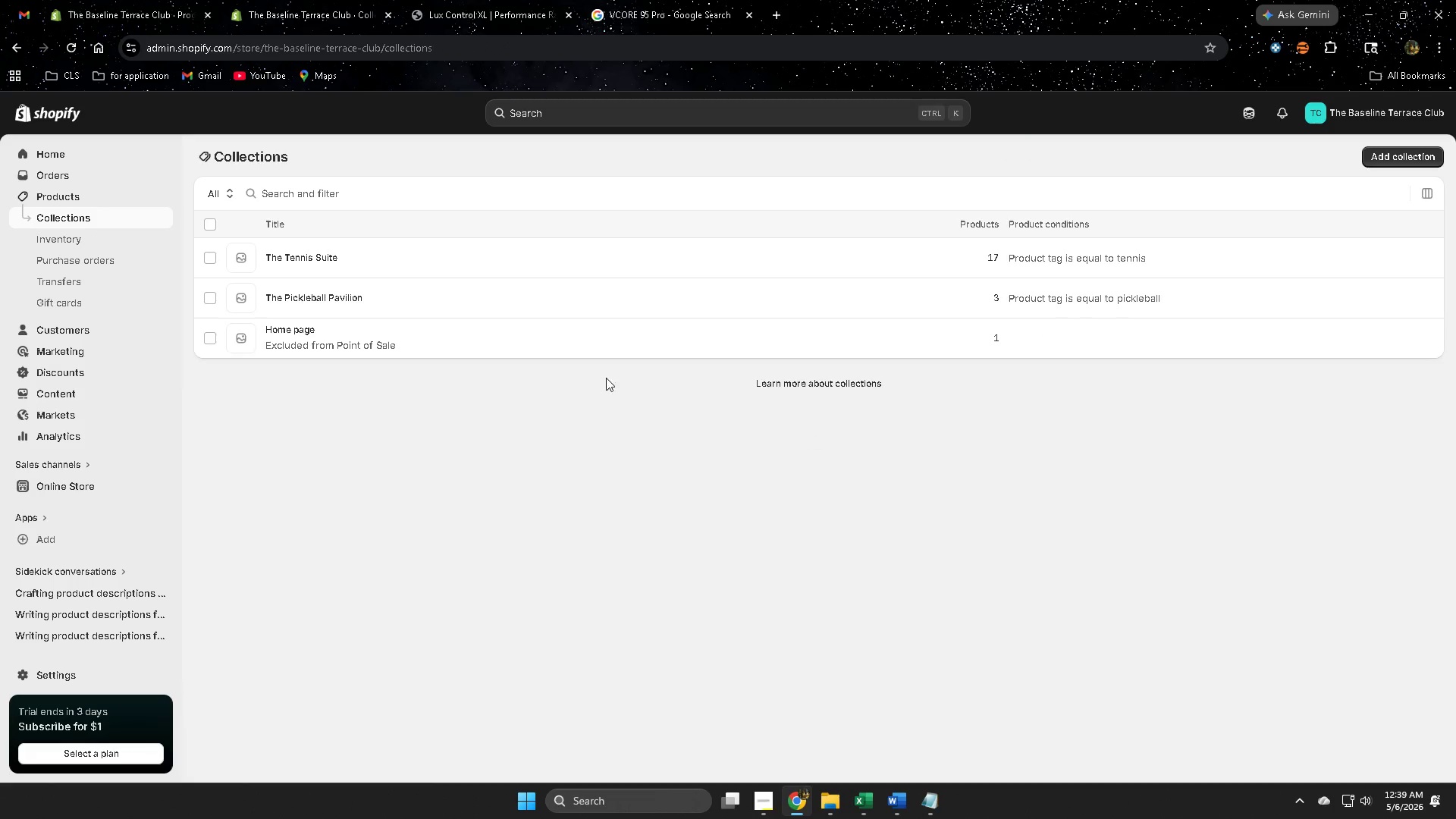 
scroll: coordinate [776, 417], scroll_direction: up, amount: 4.0
 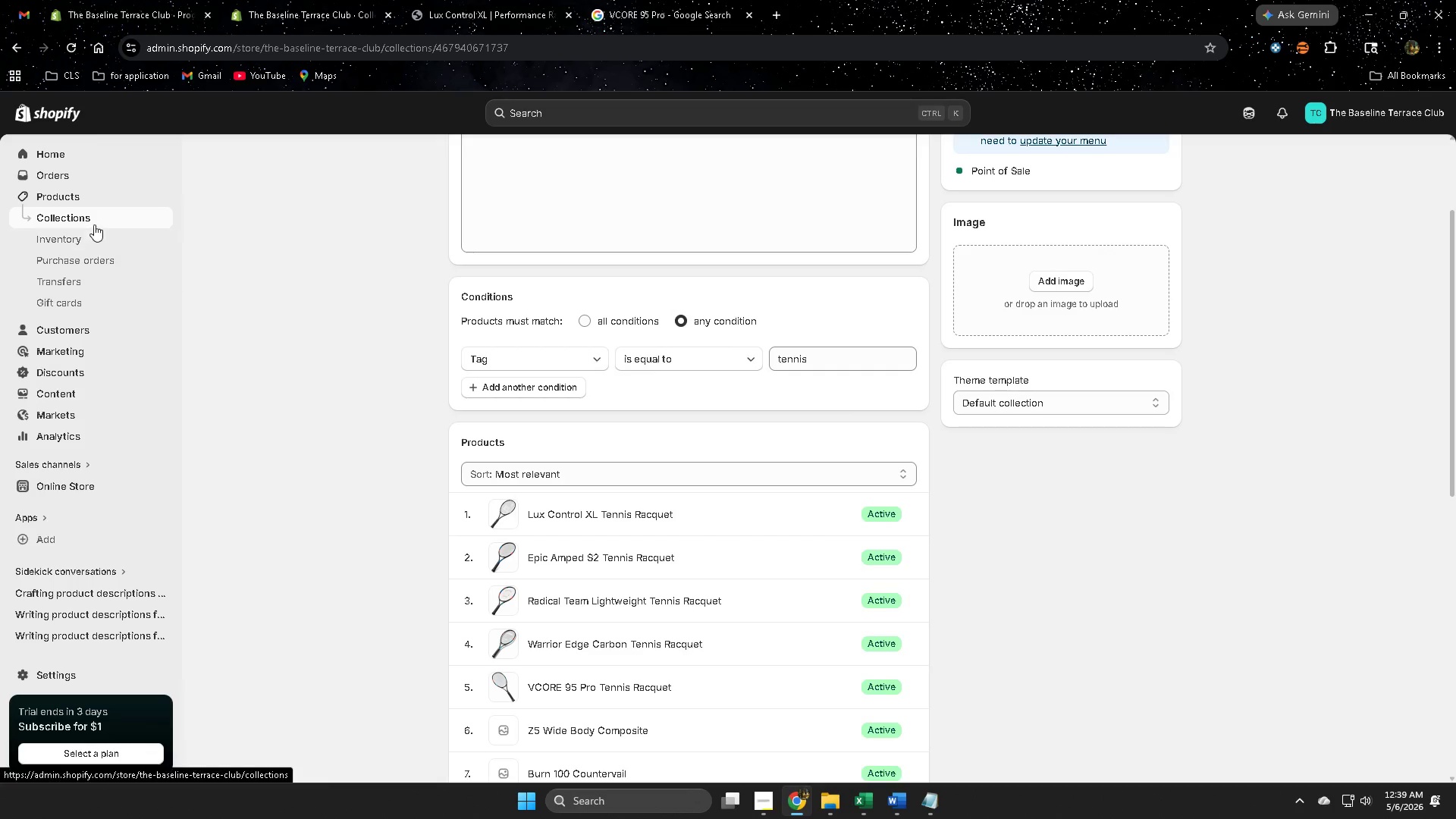 
left_click([451, 300])
 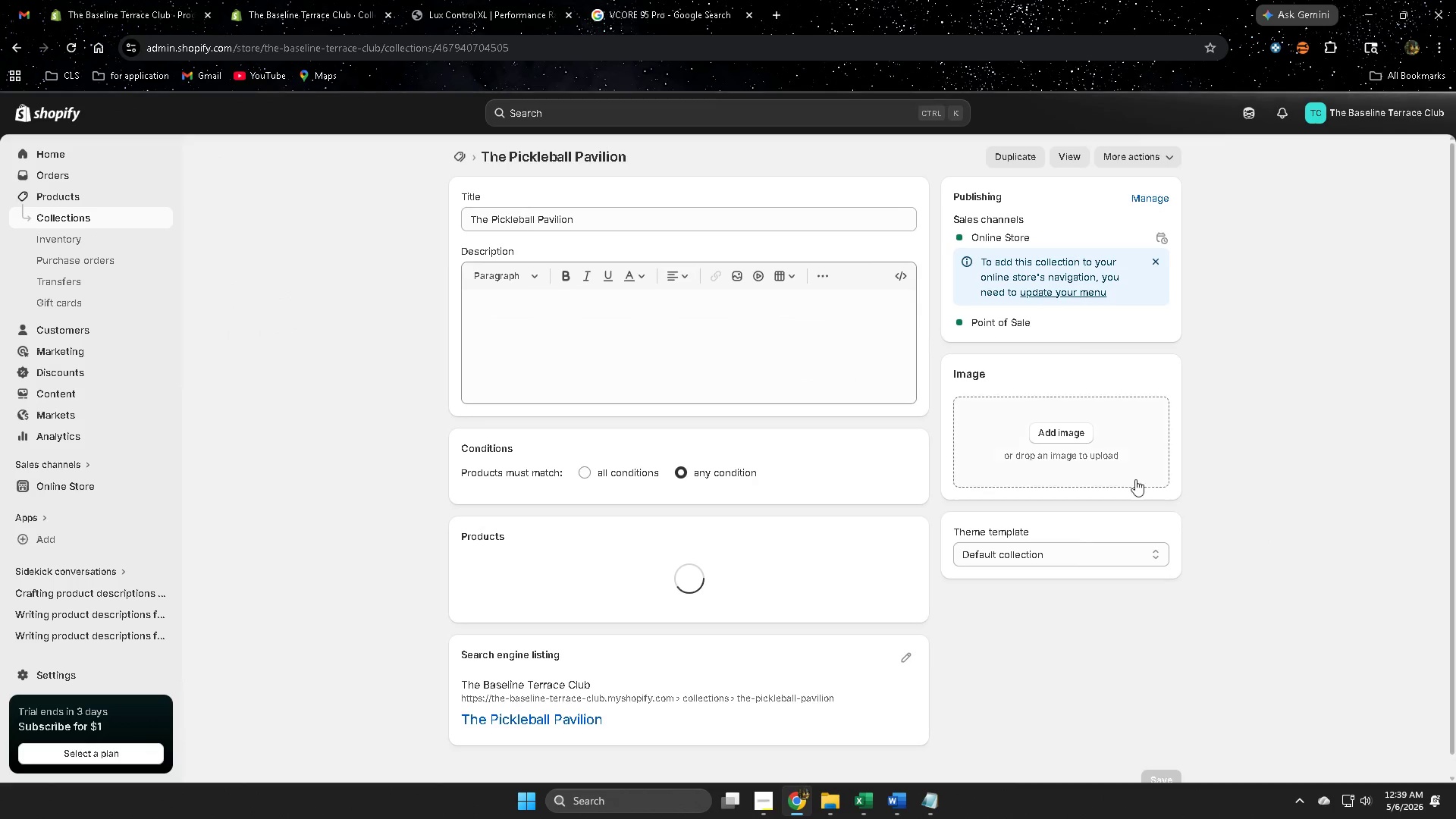 
scroll: coordinate [211, 280], scroll_direction: none, amount: 0.0
 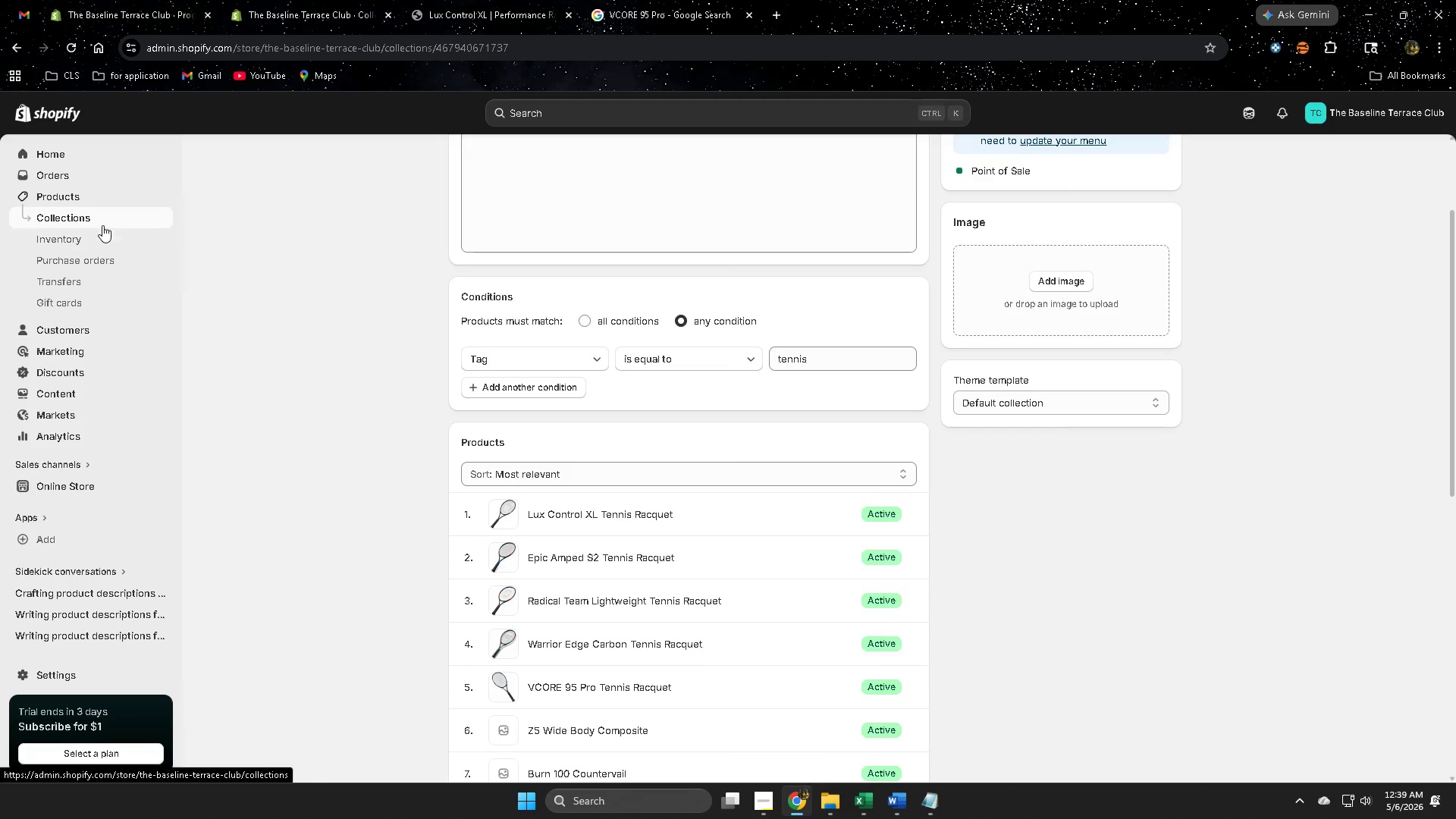 
scroll: coordinate [1213, 600], scroll_direction: down, amount: 3.0
 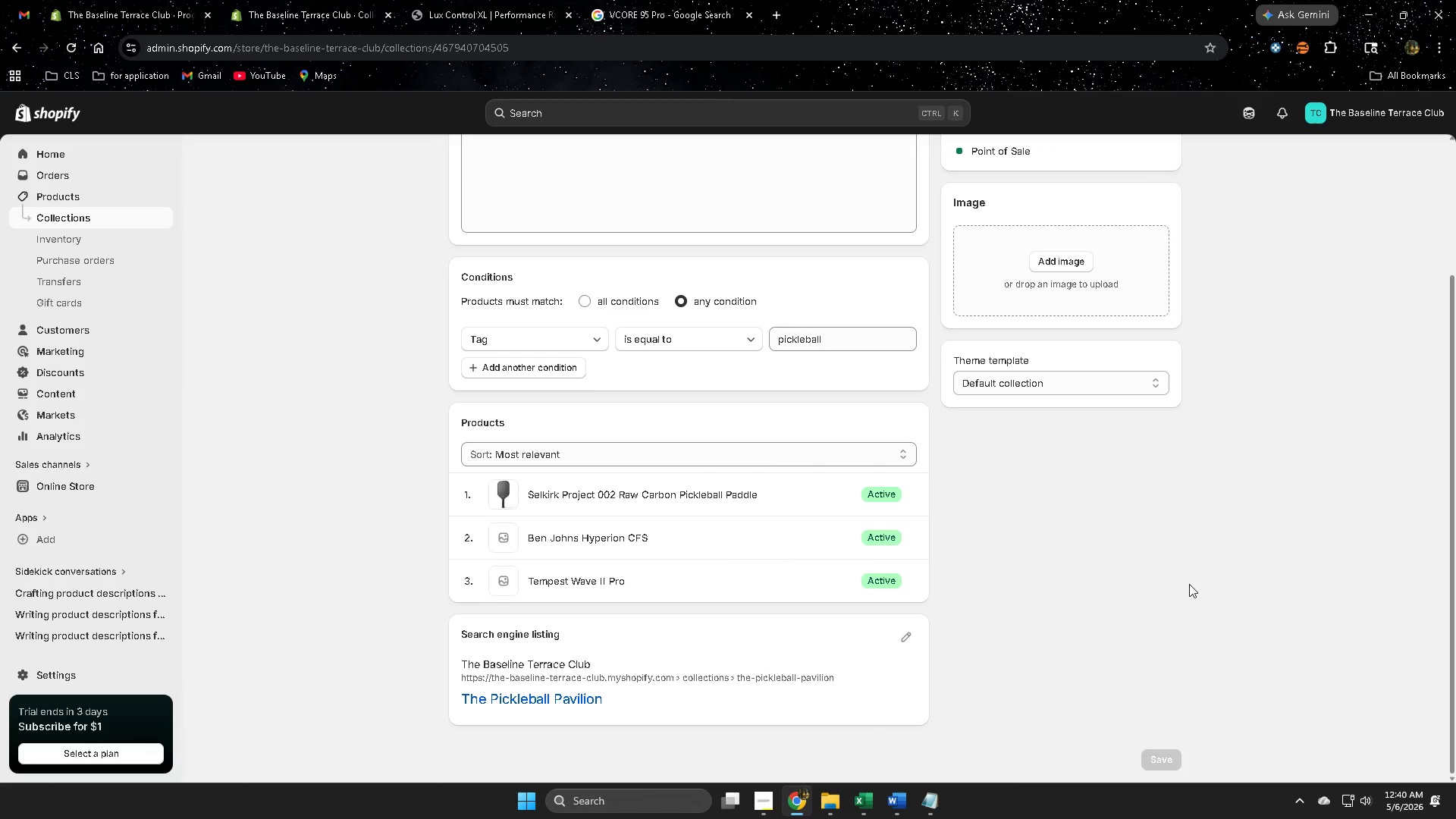 
left_click([83, 220])
 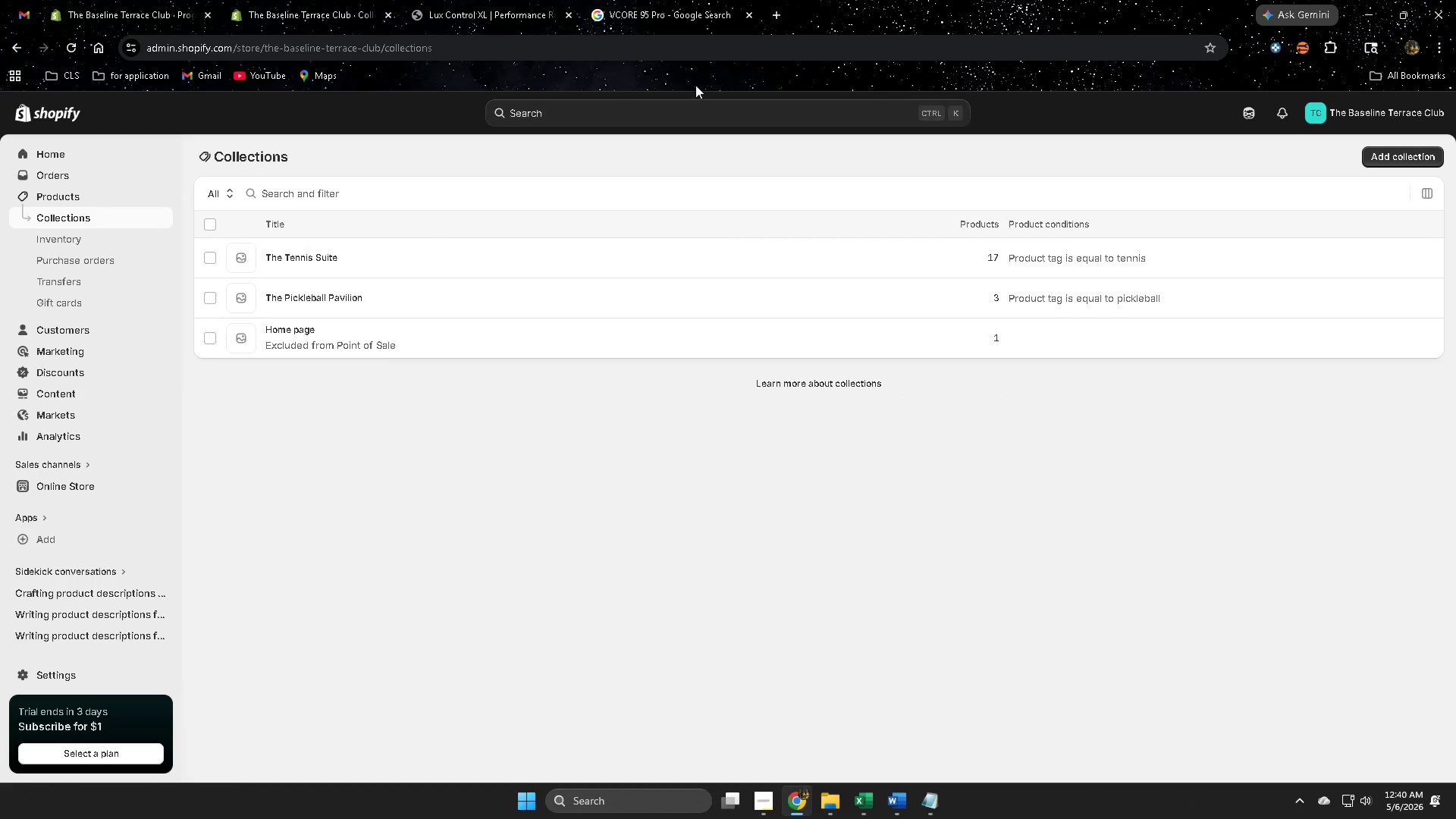 
scroll: coordinate [1166, 600], scroll_direction: up, amount: 2.0
 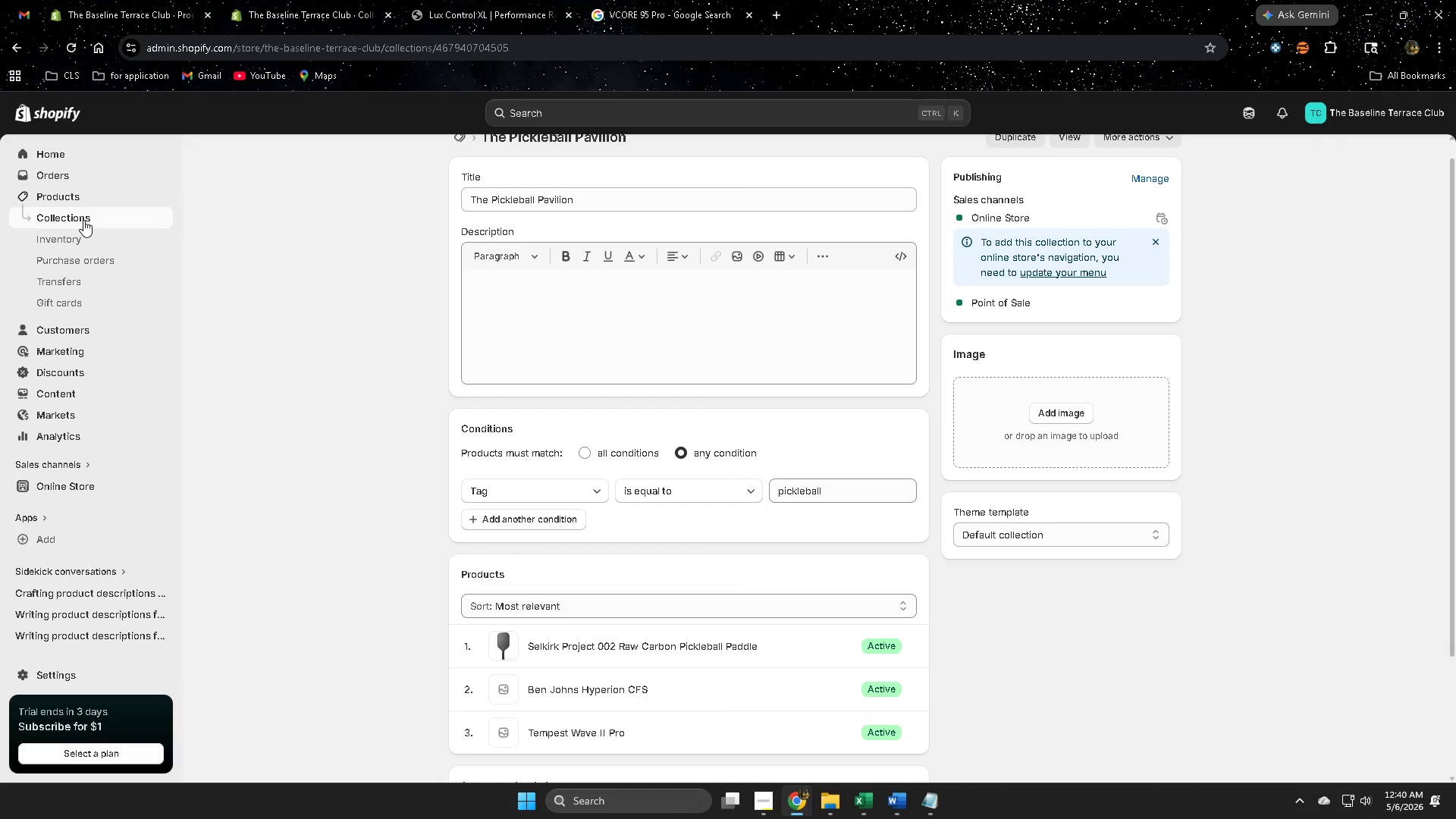 
hold_key(key=ControlLeft, duration=0.33)
 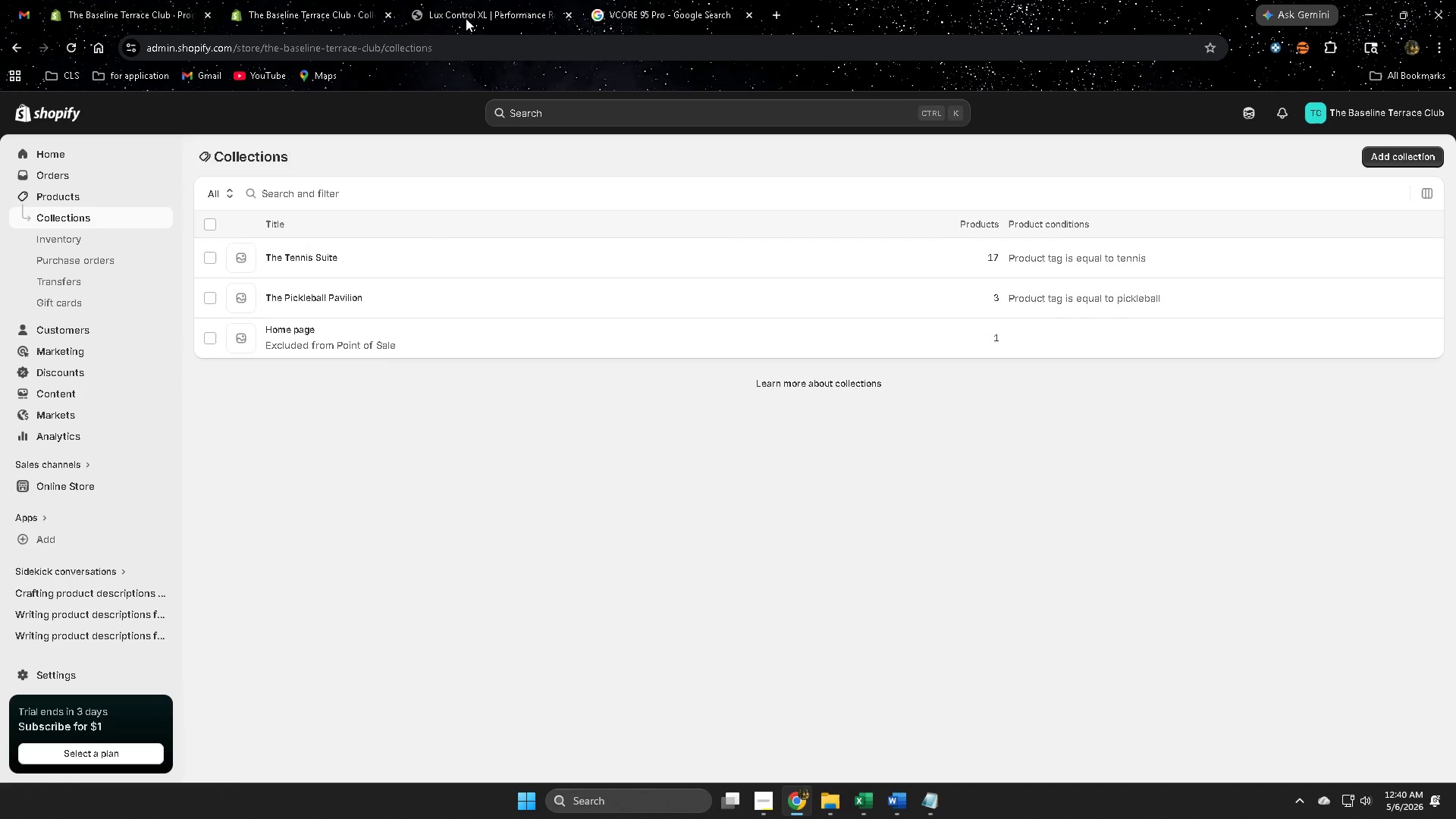 
key(Control+ControlLeft)
 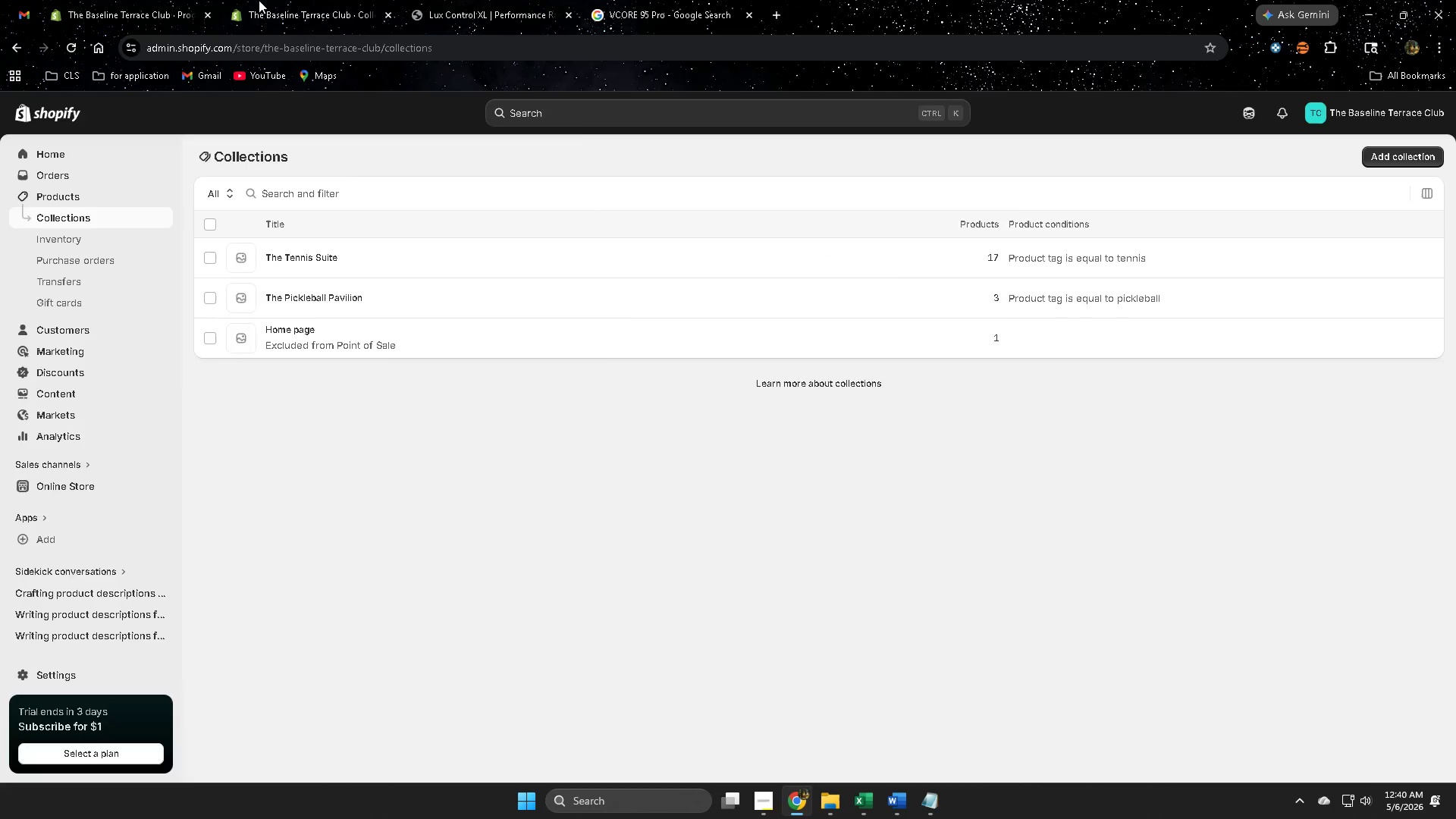 
key(Control+W)
 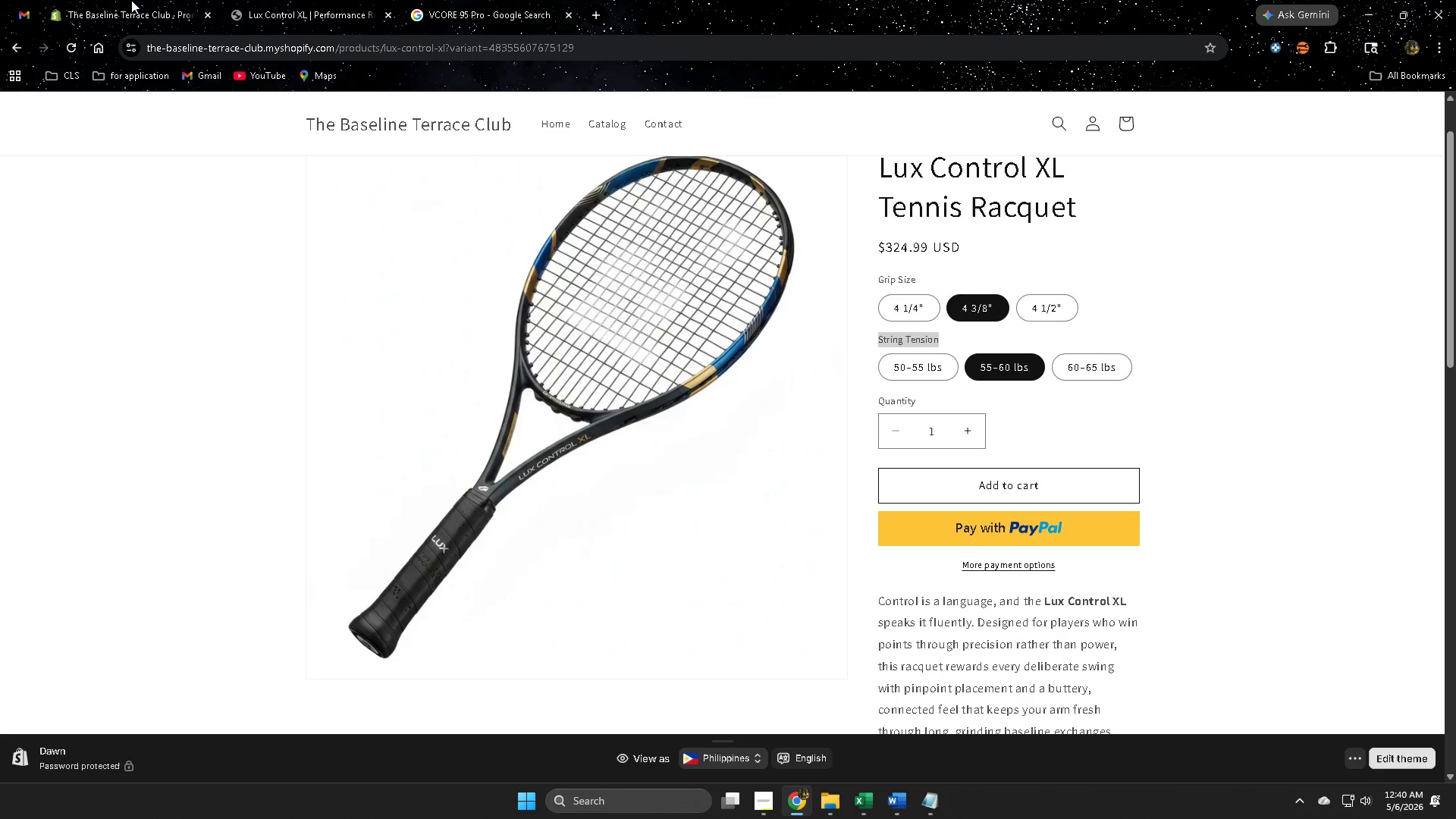 
left_click([131, 0])
 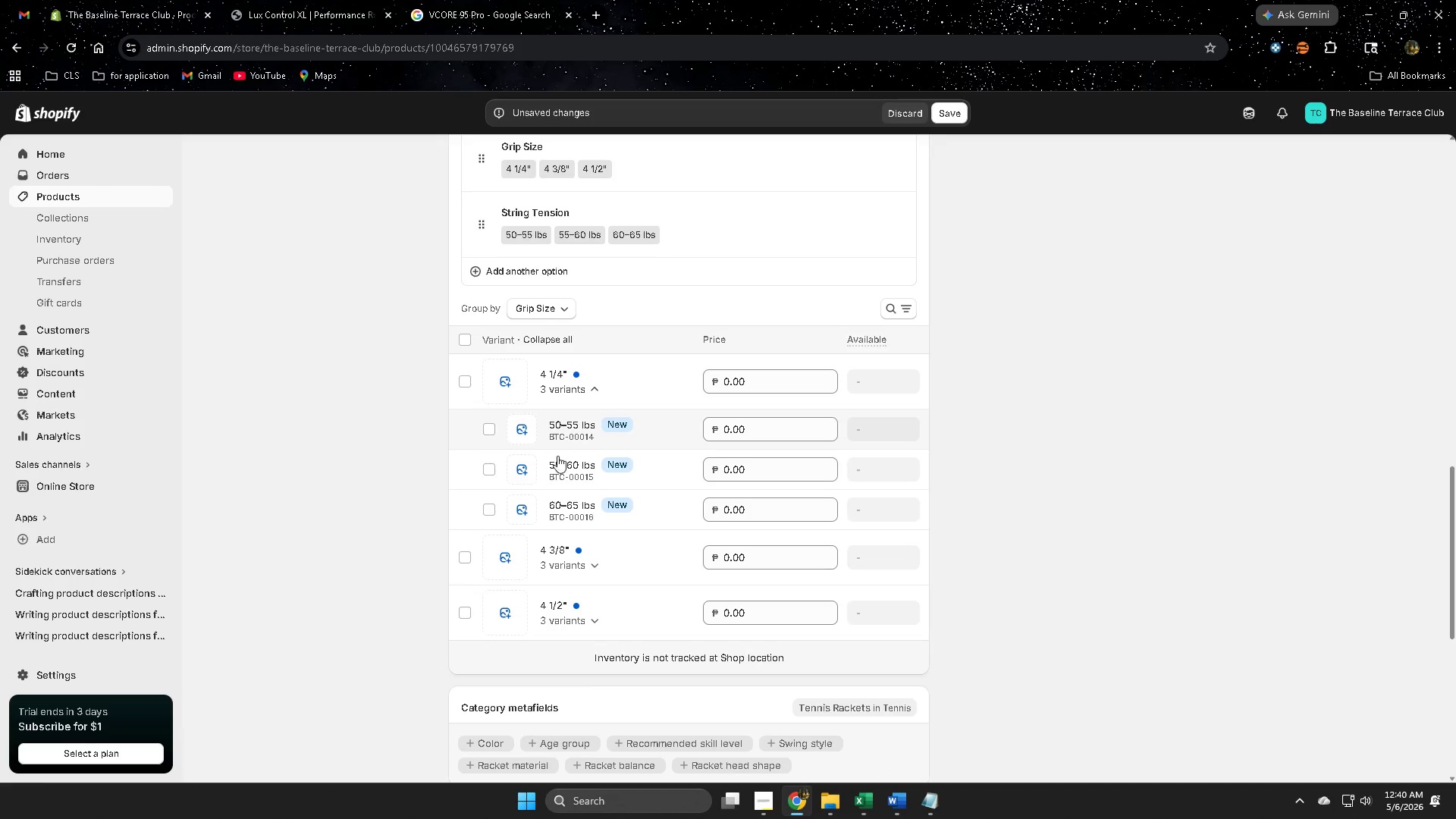 
wait(14.14)
 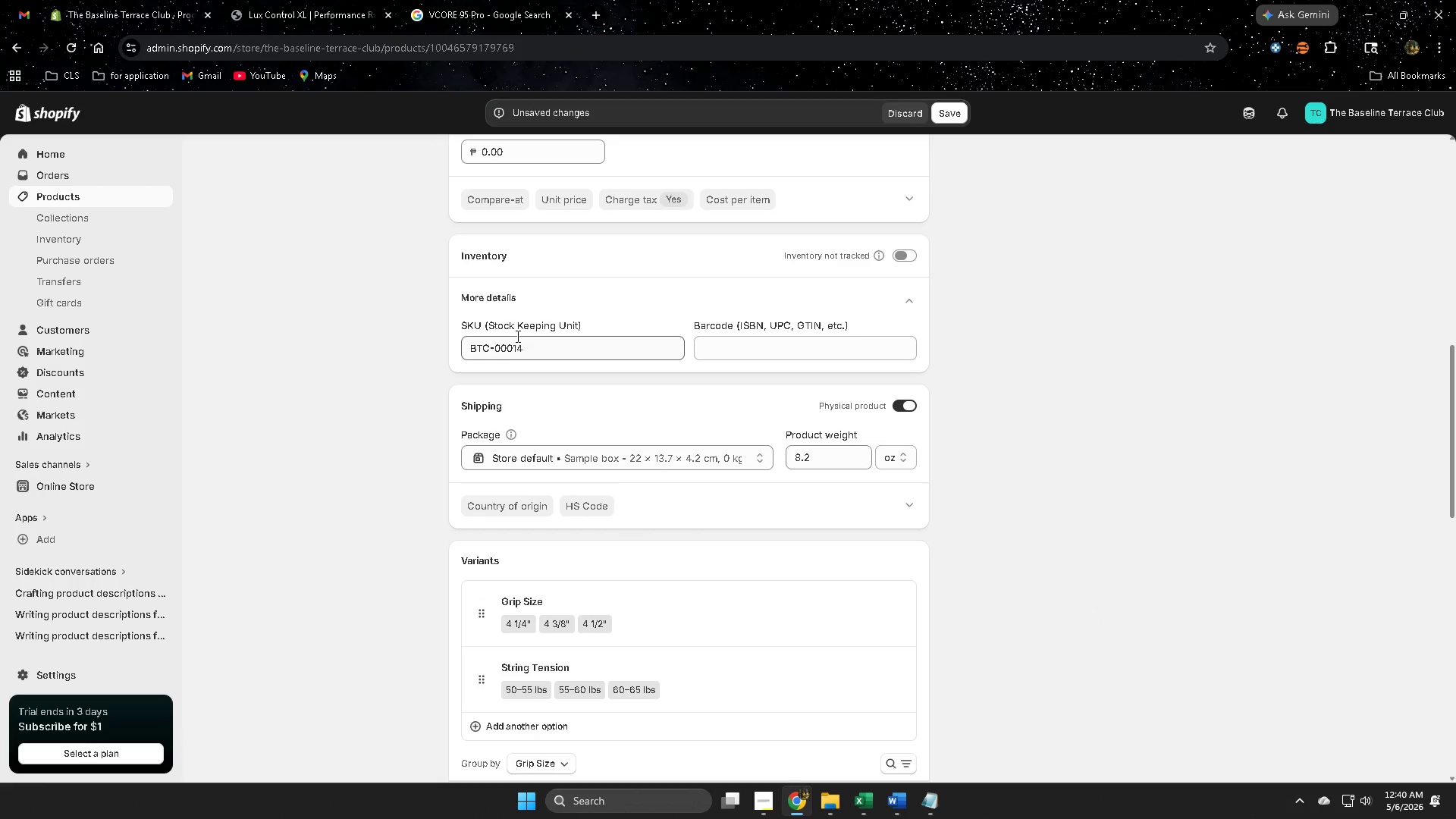 
double_click([515, 347])
 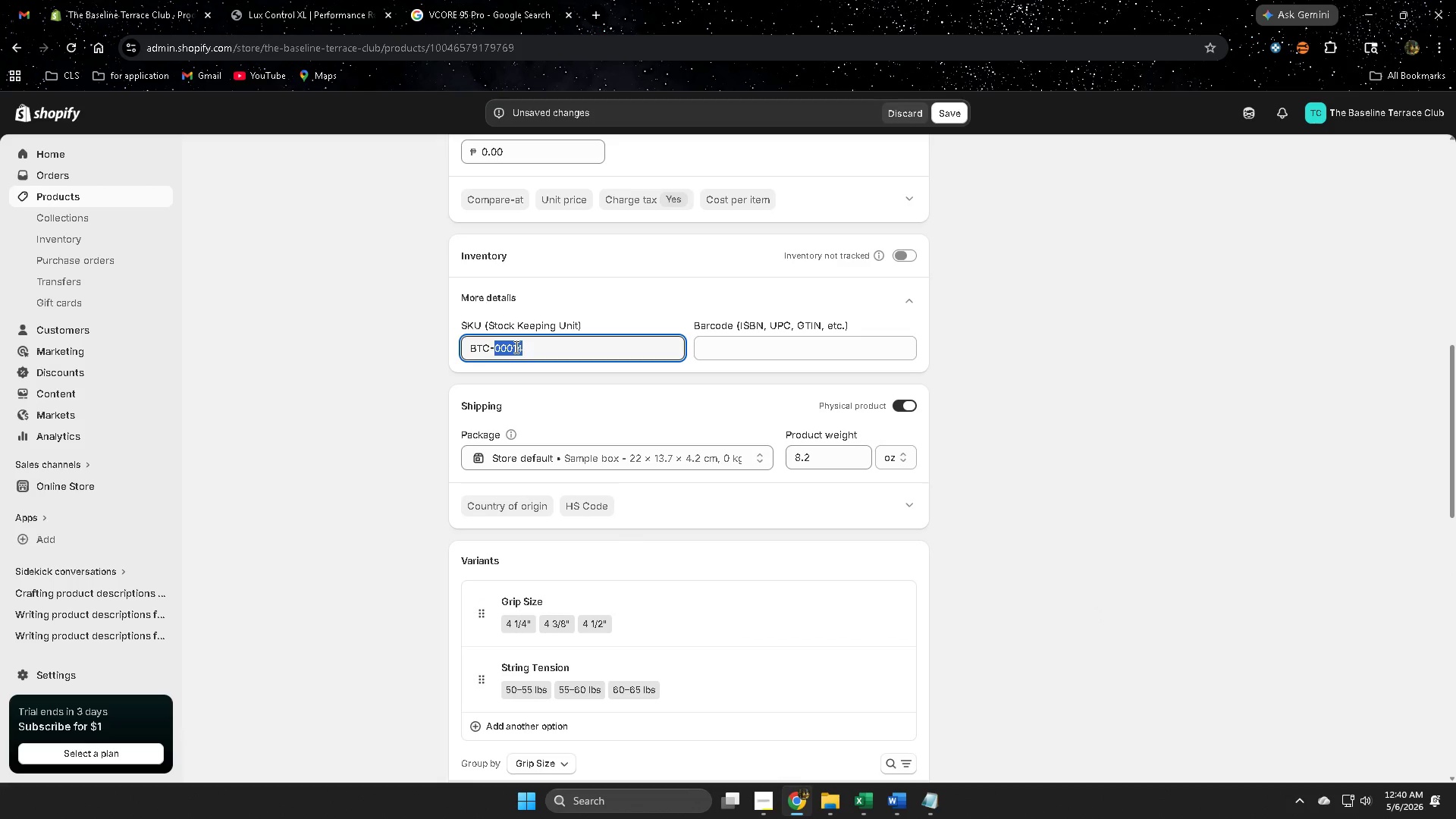 
triple_click([515, 347])
 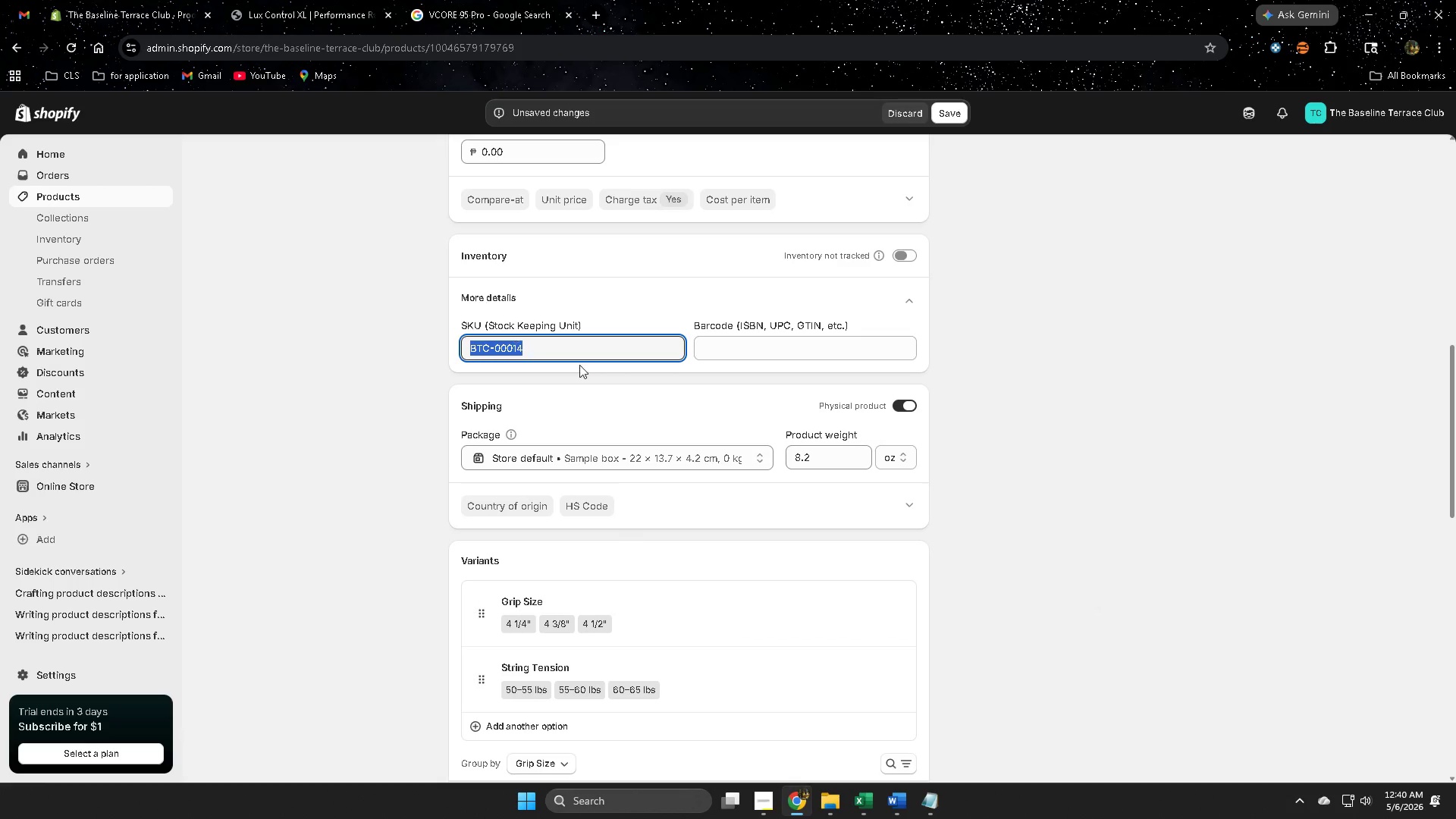 
key(Control+ControlLeft)
 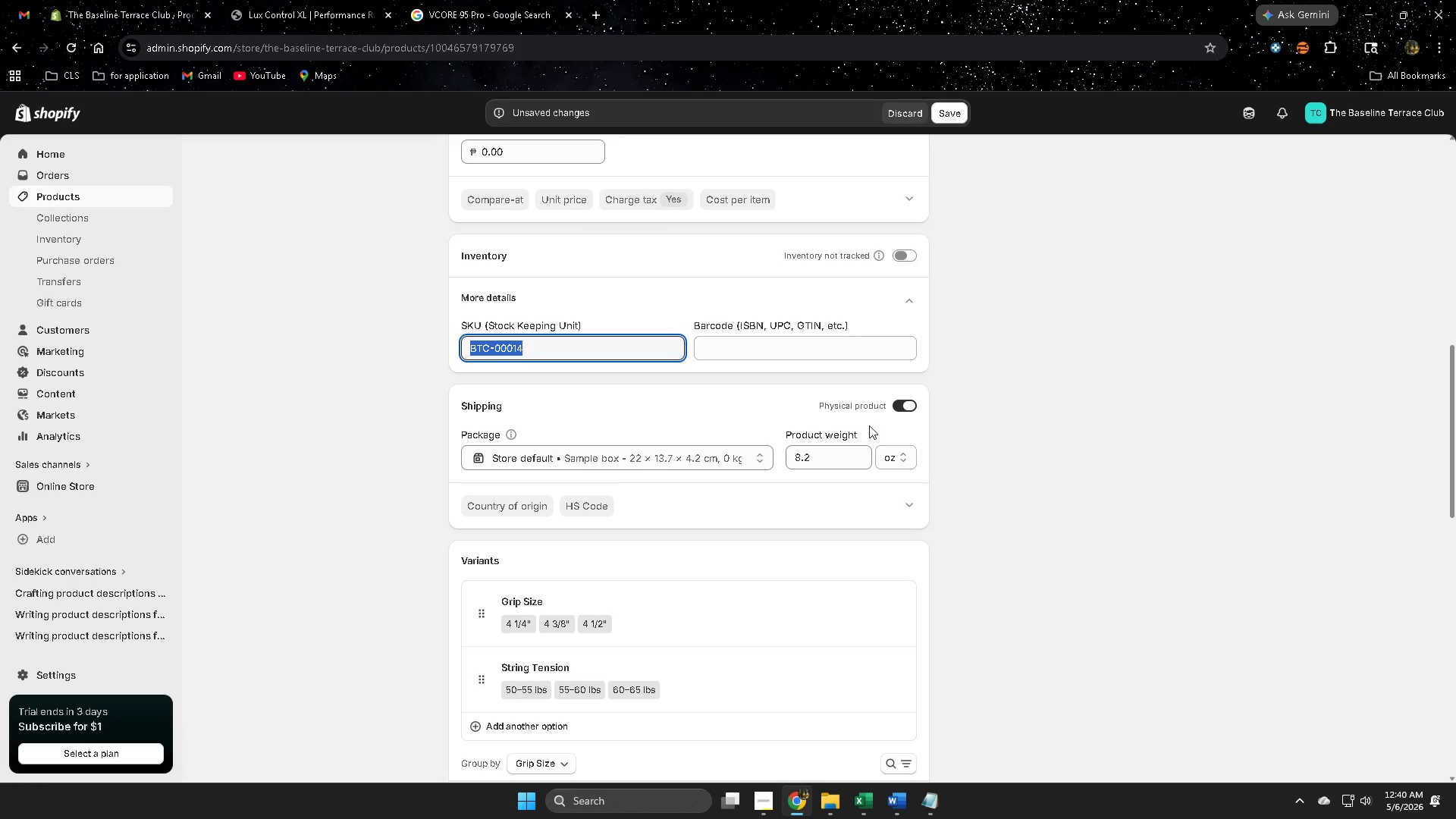 
key(Control+C)
 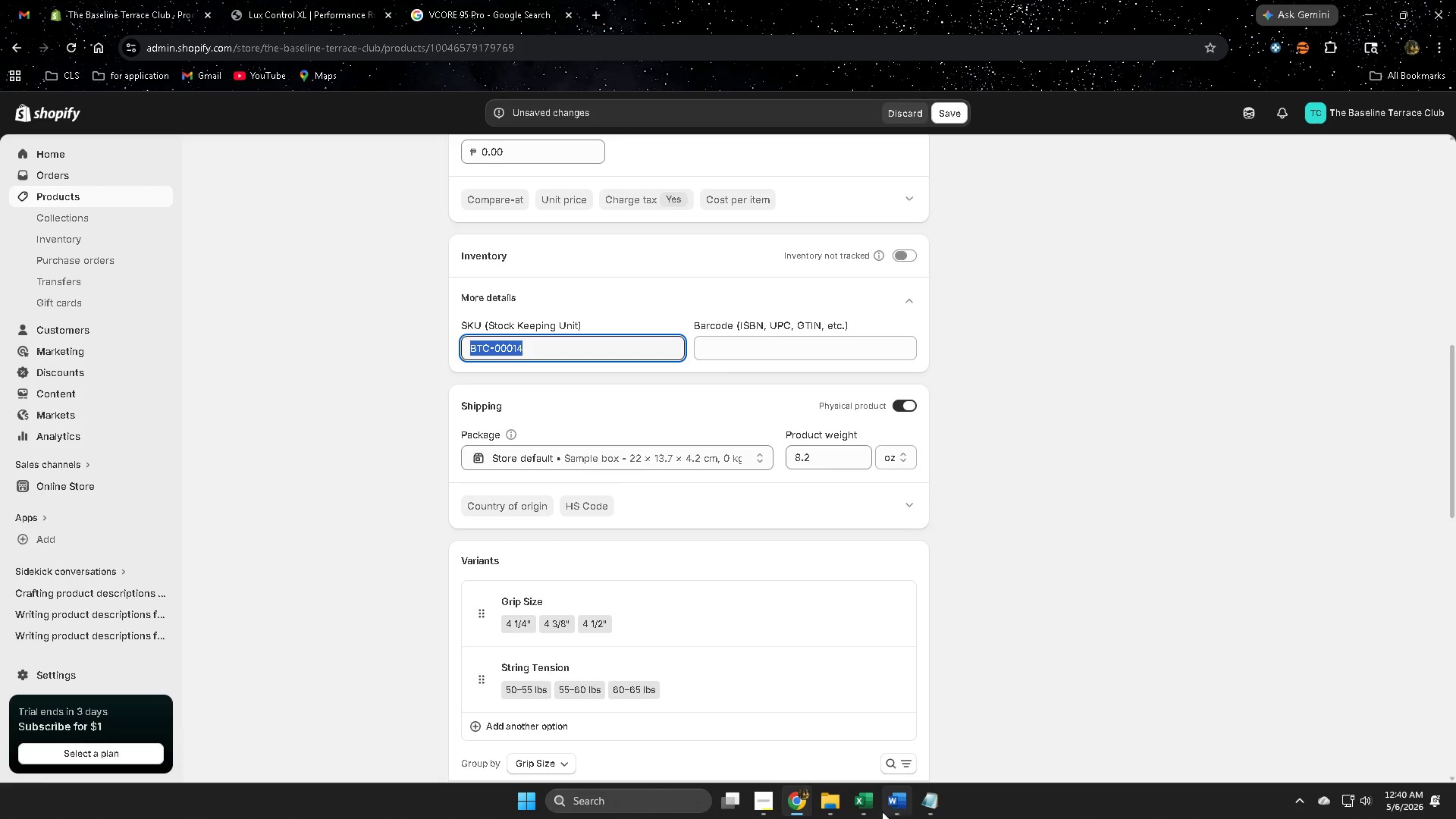 
scroll: coordinate [1034, 435], scroll_direction: up, amount: 4.0
 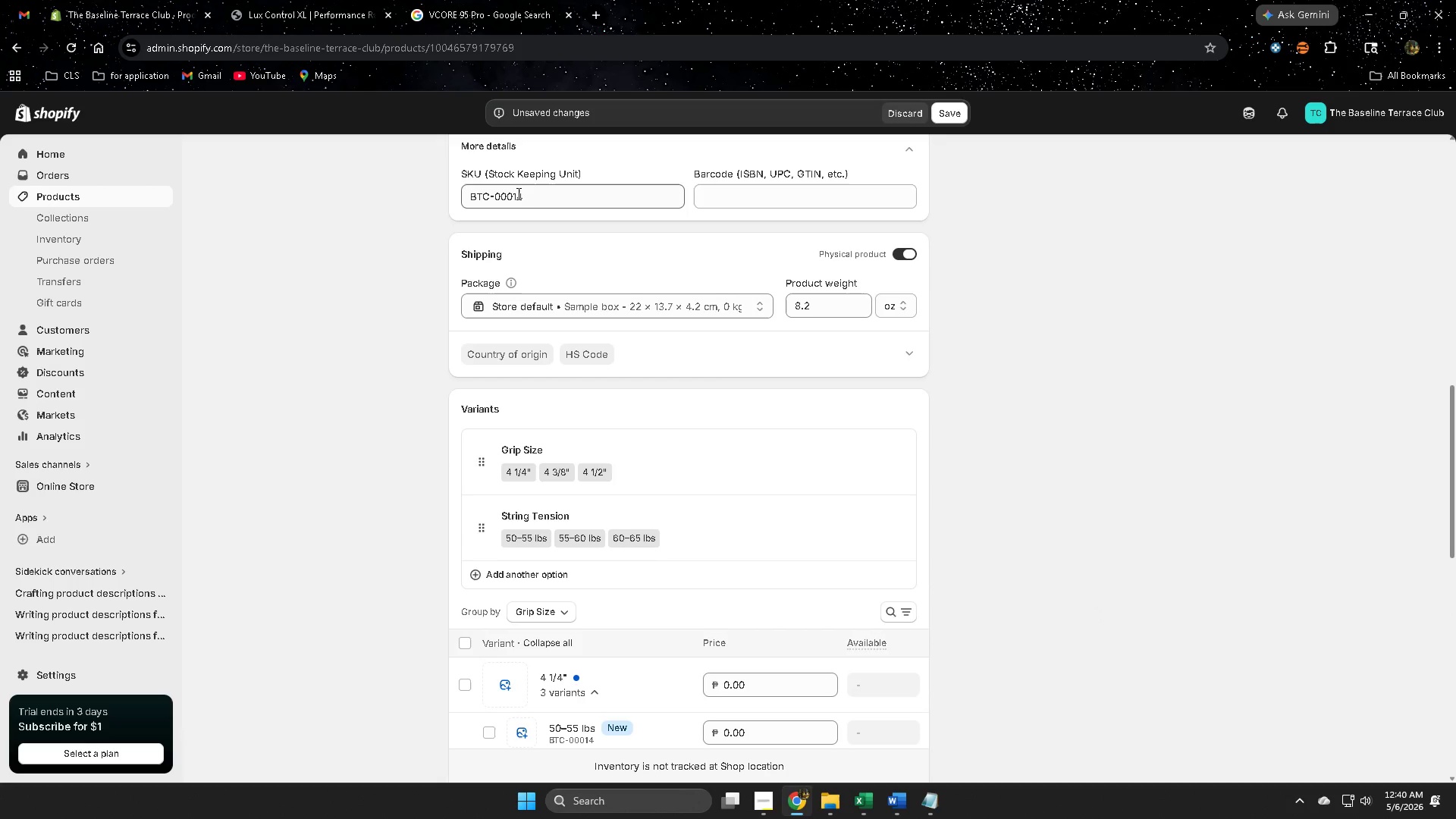 
left_click([868, 807])
 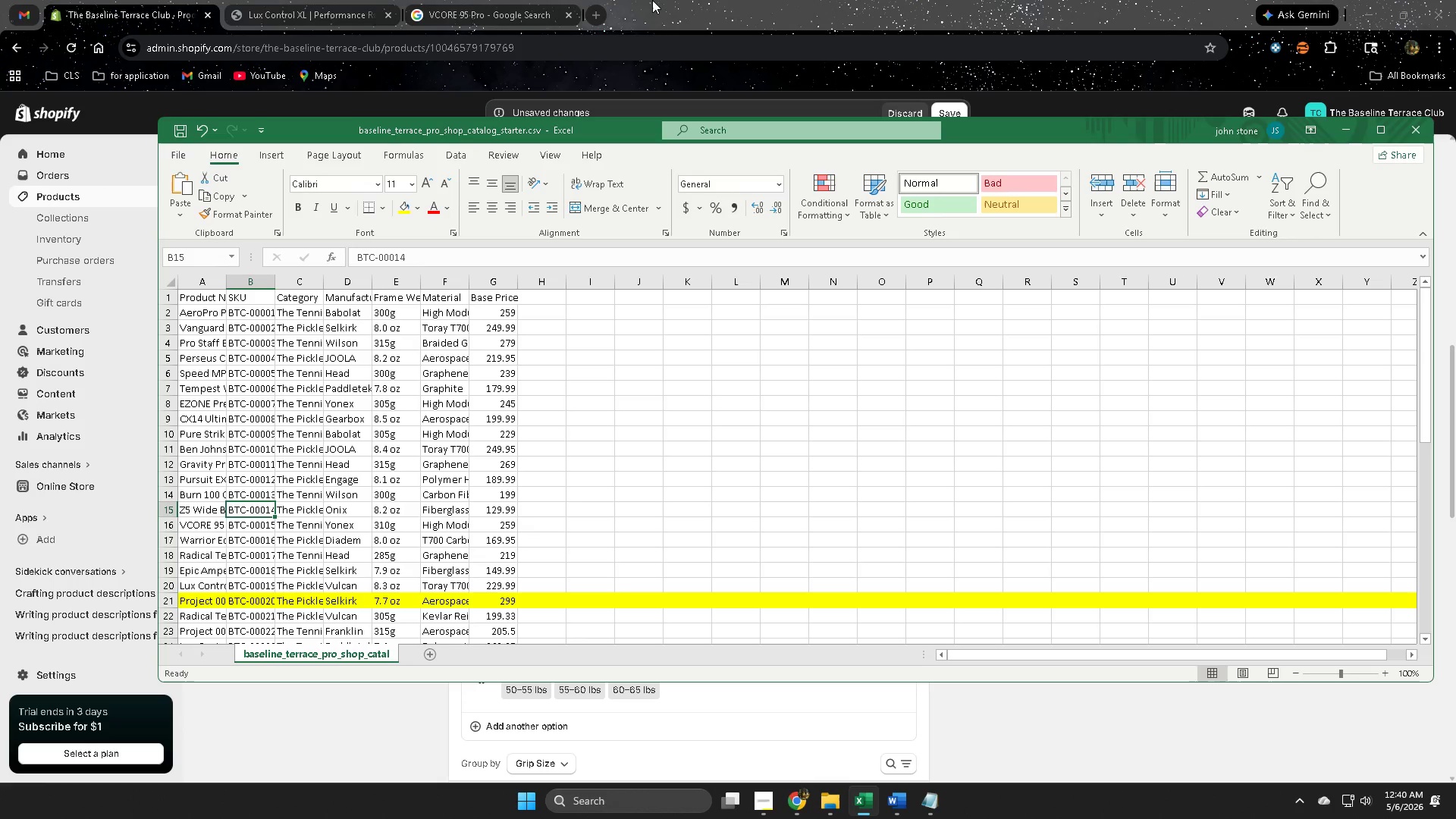 
scroll: coordinate [598, 353], scroll_direction: up, amount: 2.0
 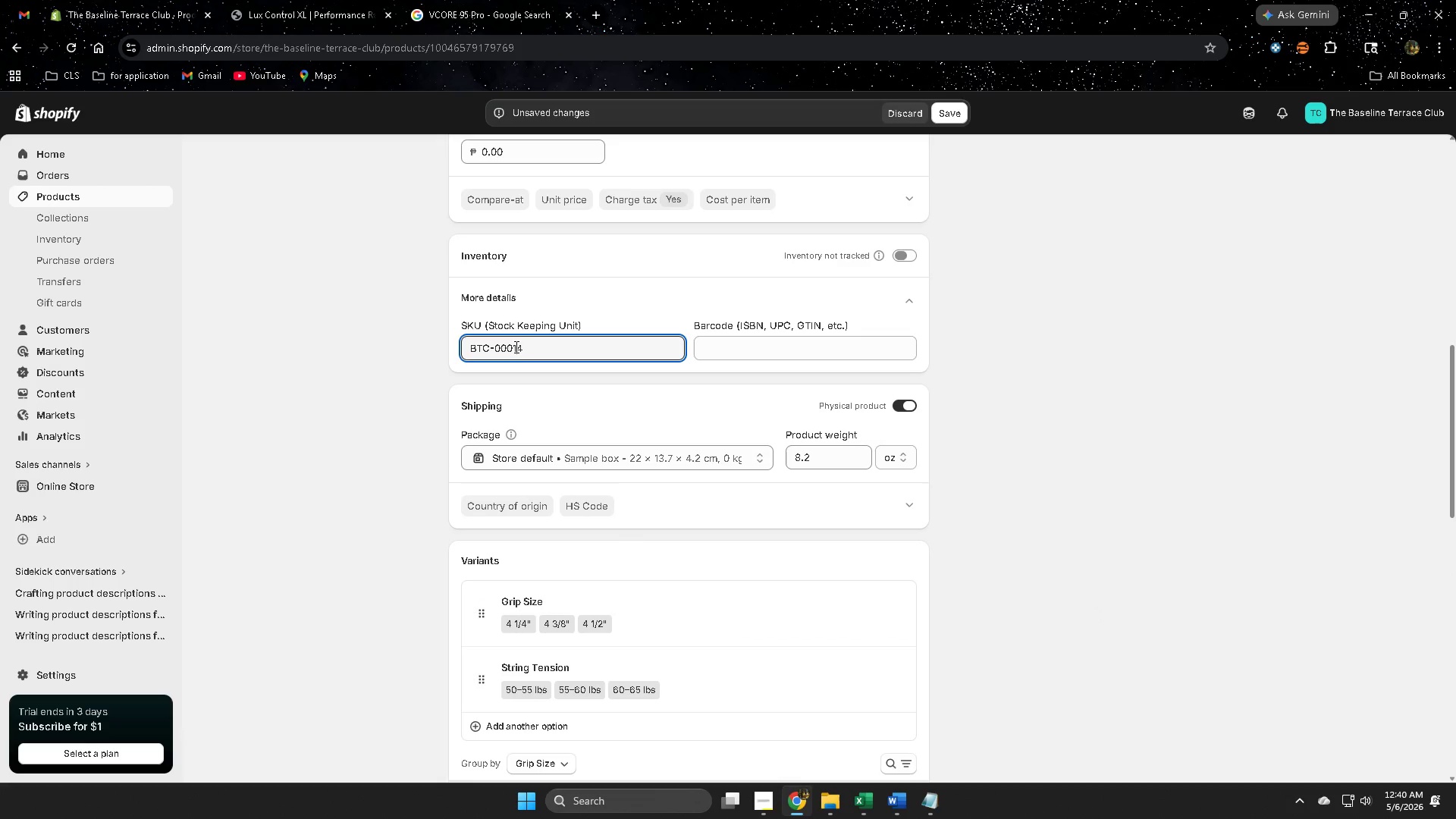 
left_click([707, 0])
 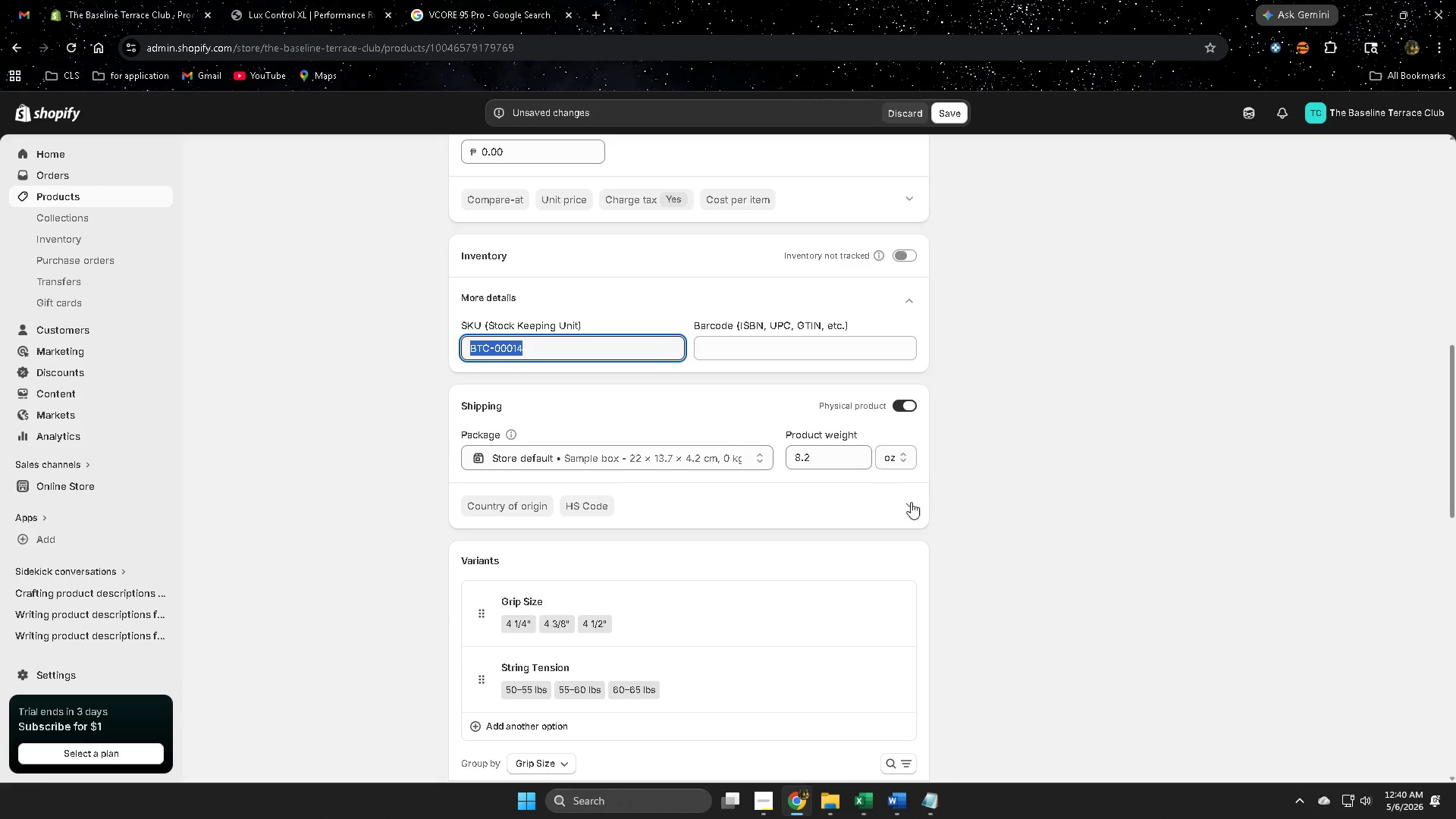 
left_click([1076, 526])
 